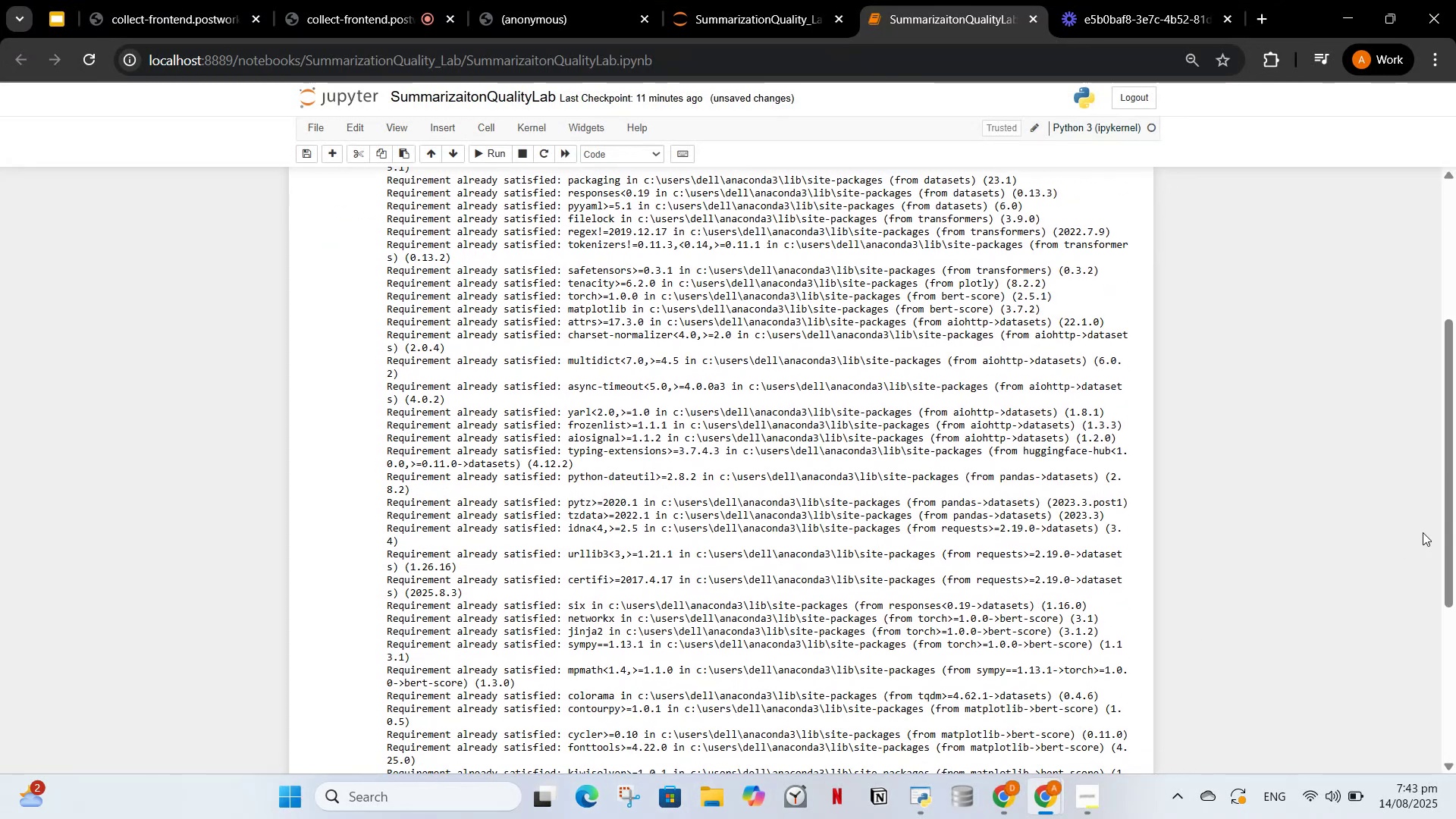 
left_click_drag(start_coordinate=[1452, 522], to_coordinate=[1443, 675])
 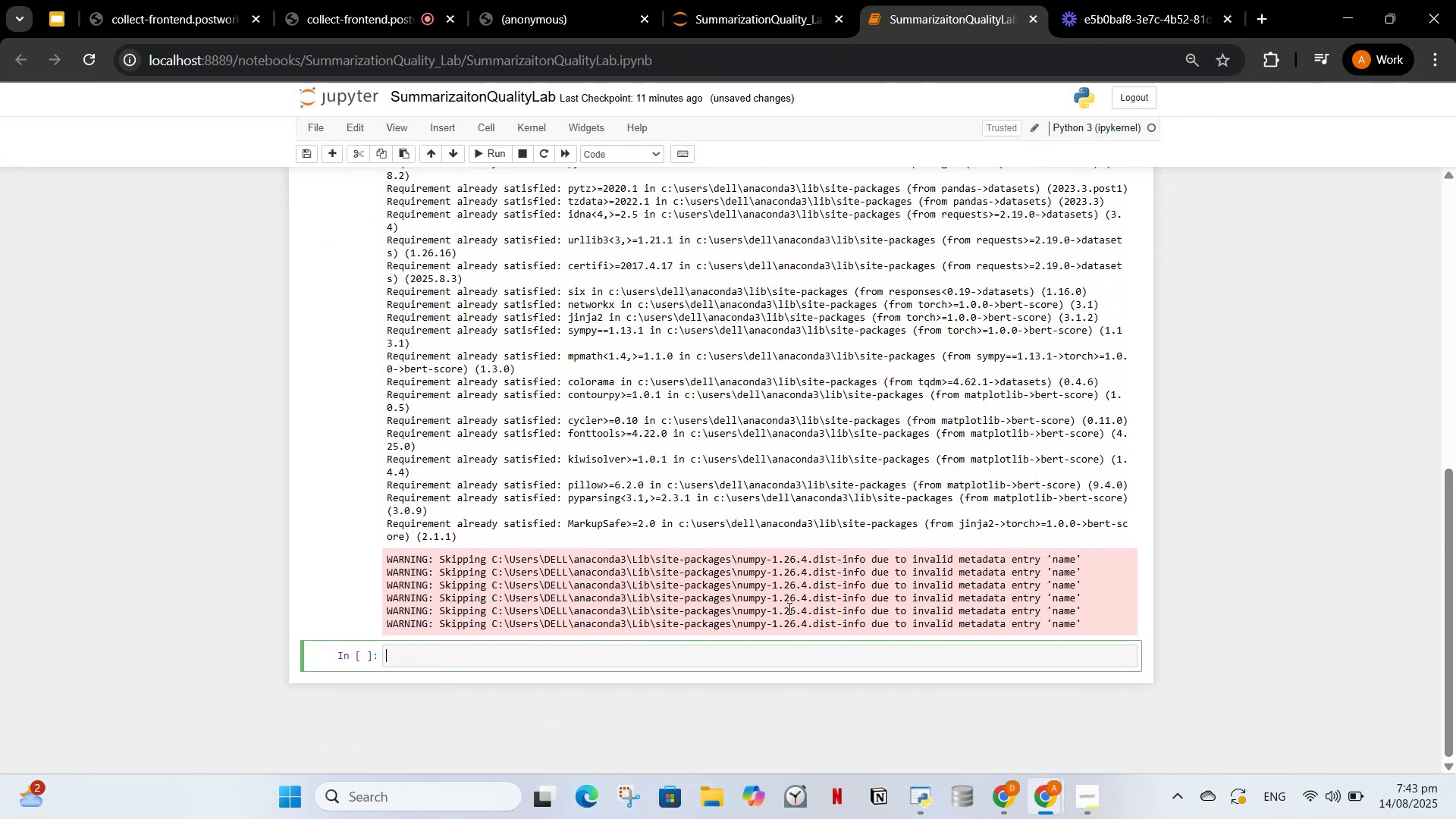 
scroll: coordinate [782, 604], scroll_direction: down, amount: 5.0
 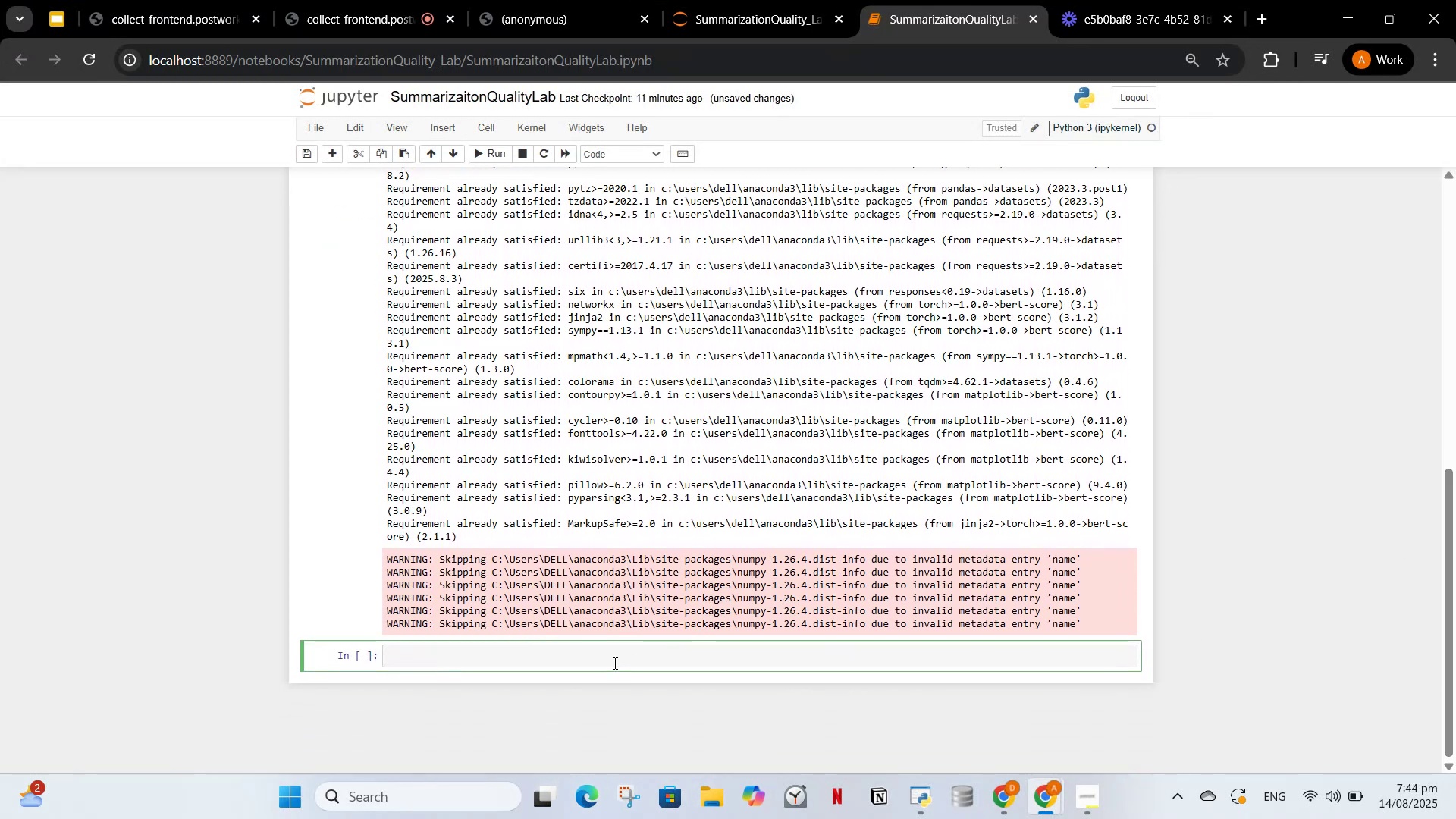 
left_click([611, 660])
 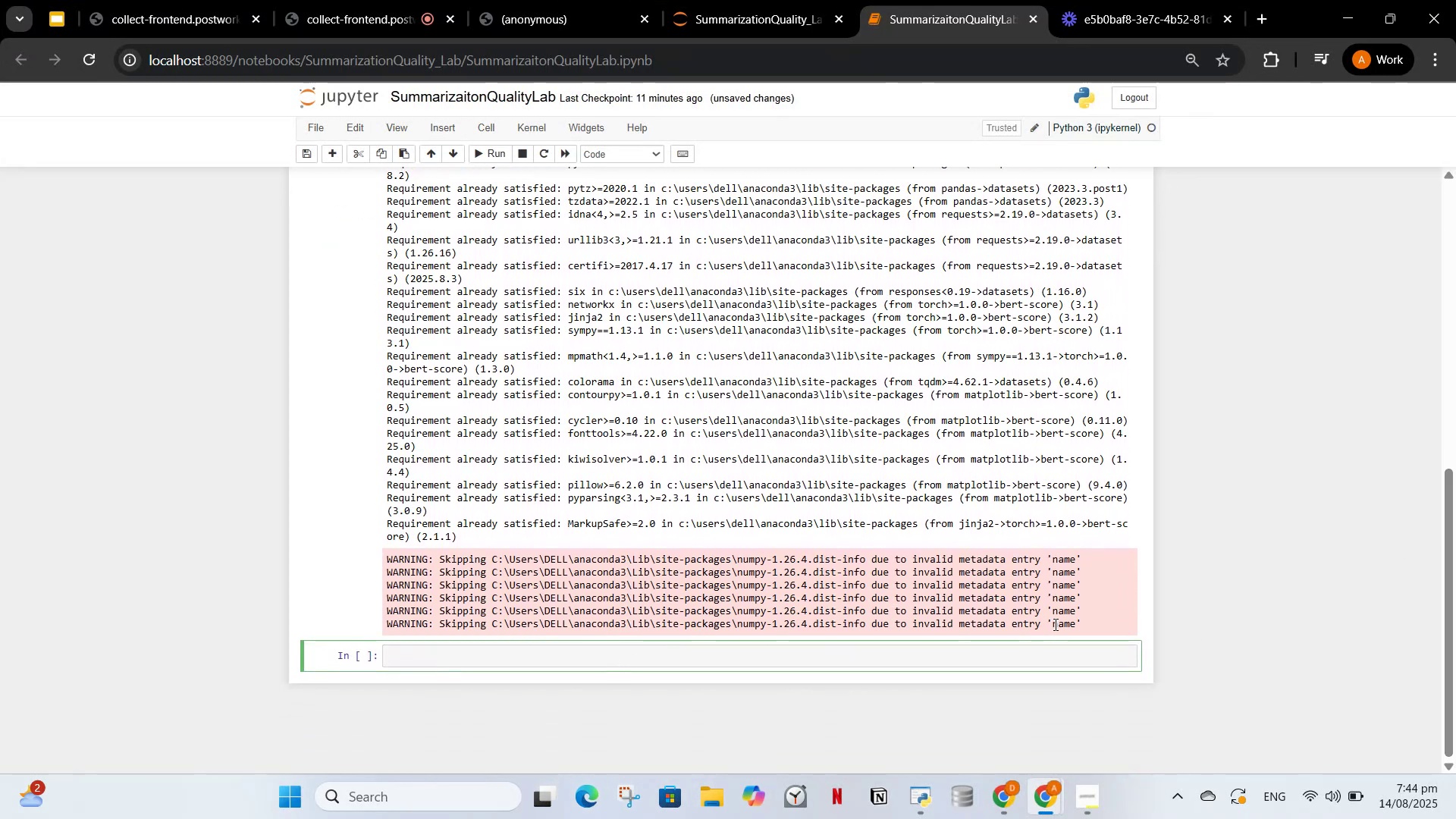 
left_click_drag(start_coordinate=[1088, 631], to_coordinate=[363, 563])
 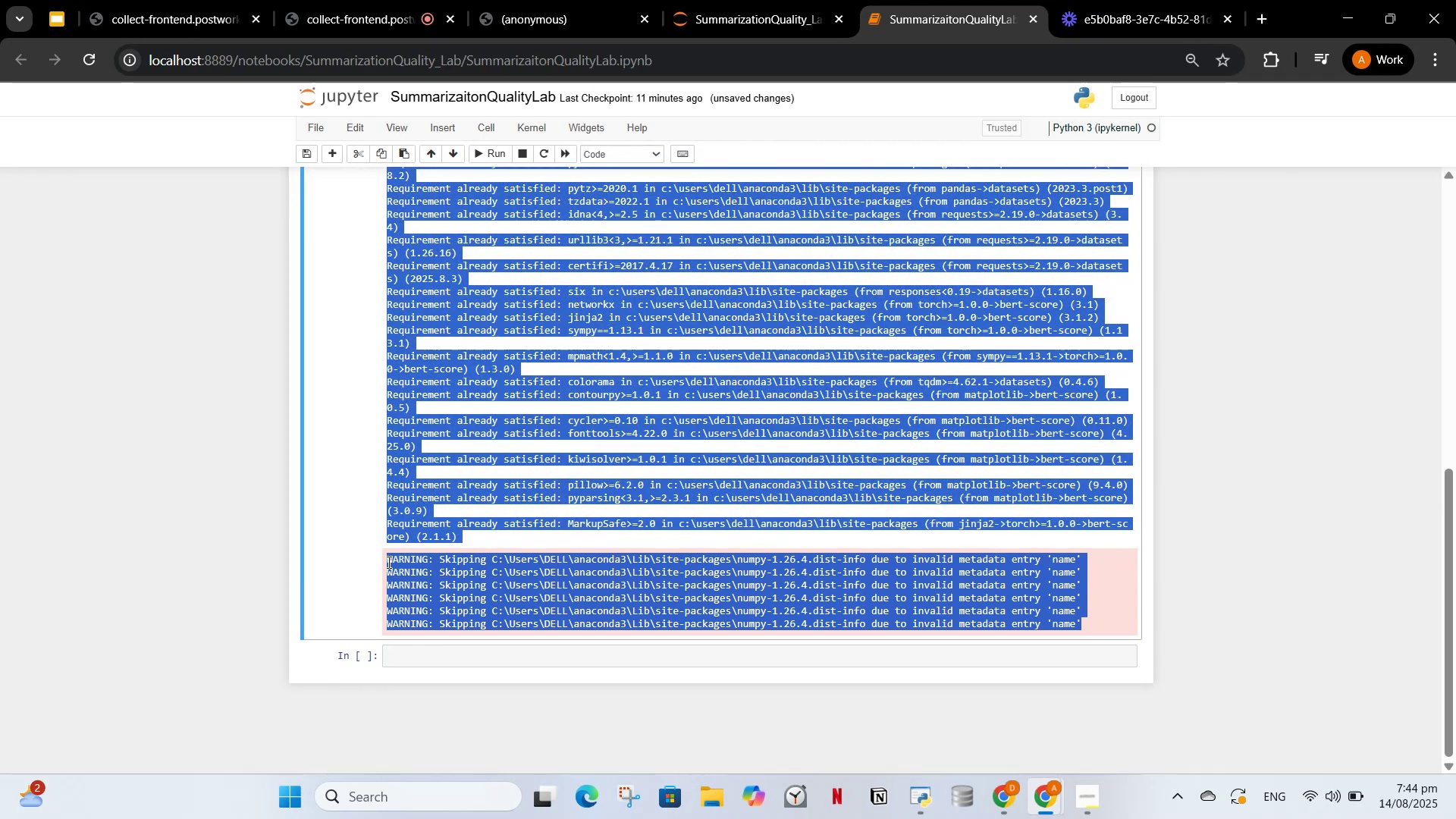 
double_click([388, 562])
 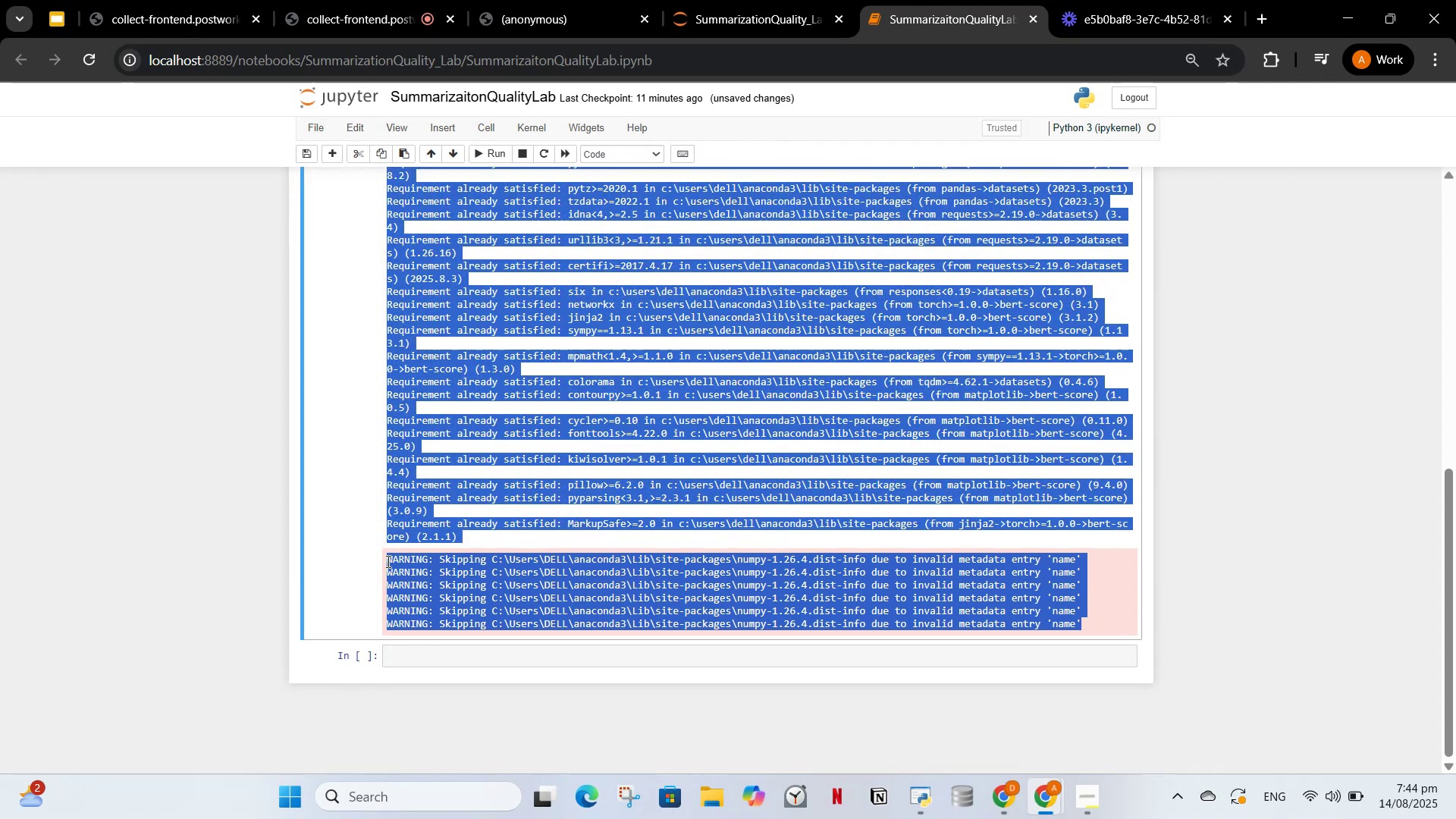 
triple_click([387, 561])
 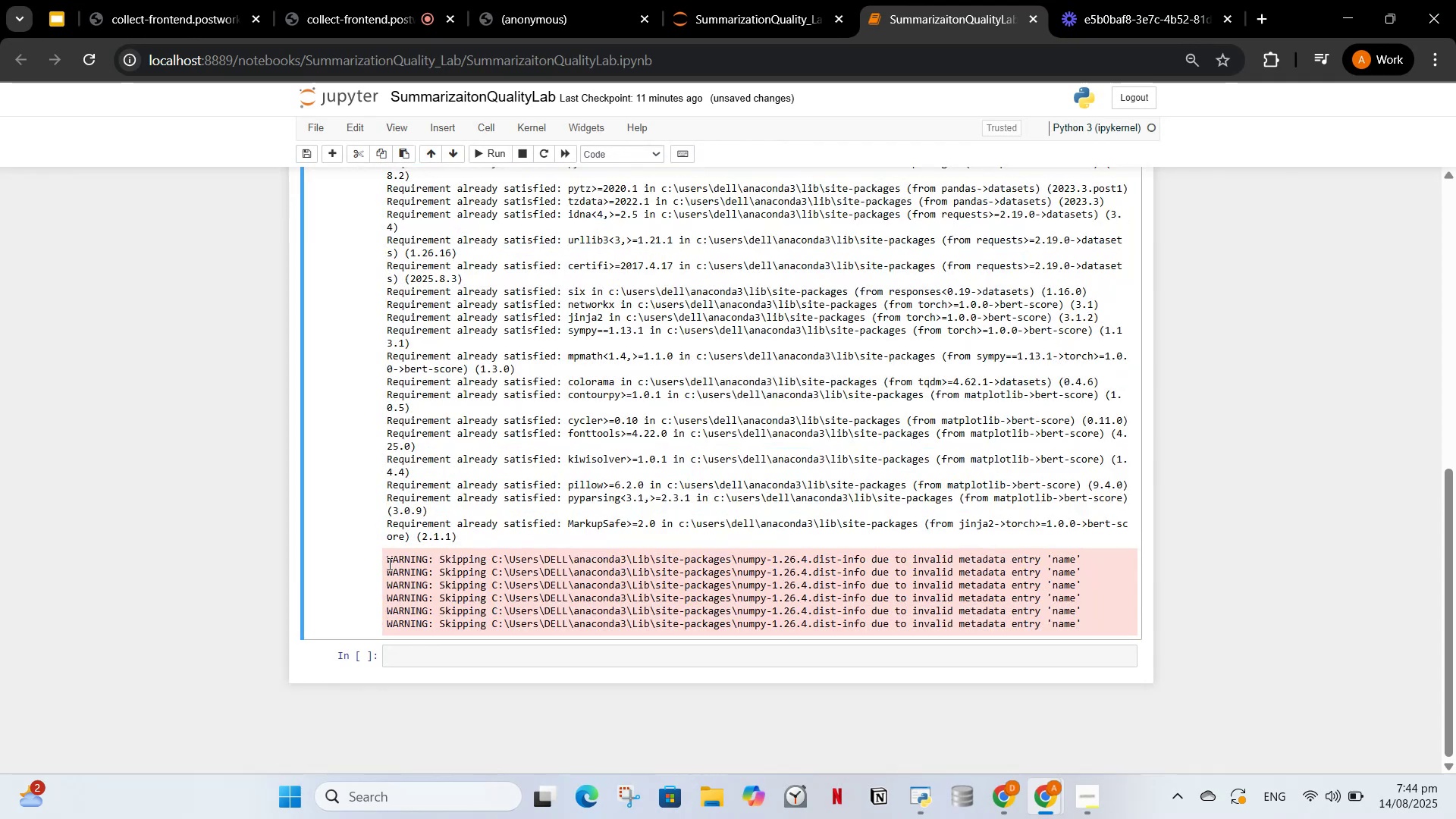 
left_click_drag(start_coordinate=[388, 563], to_coordinate=[1094, 628])
 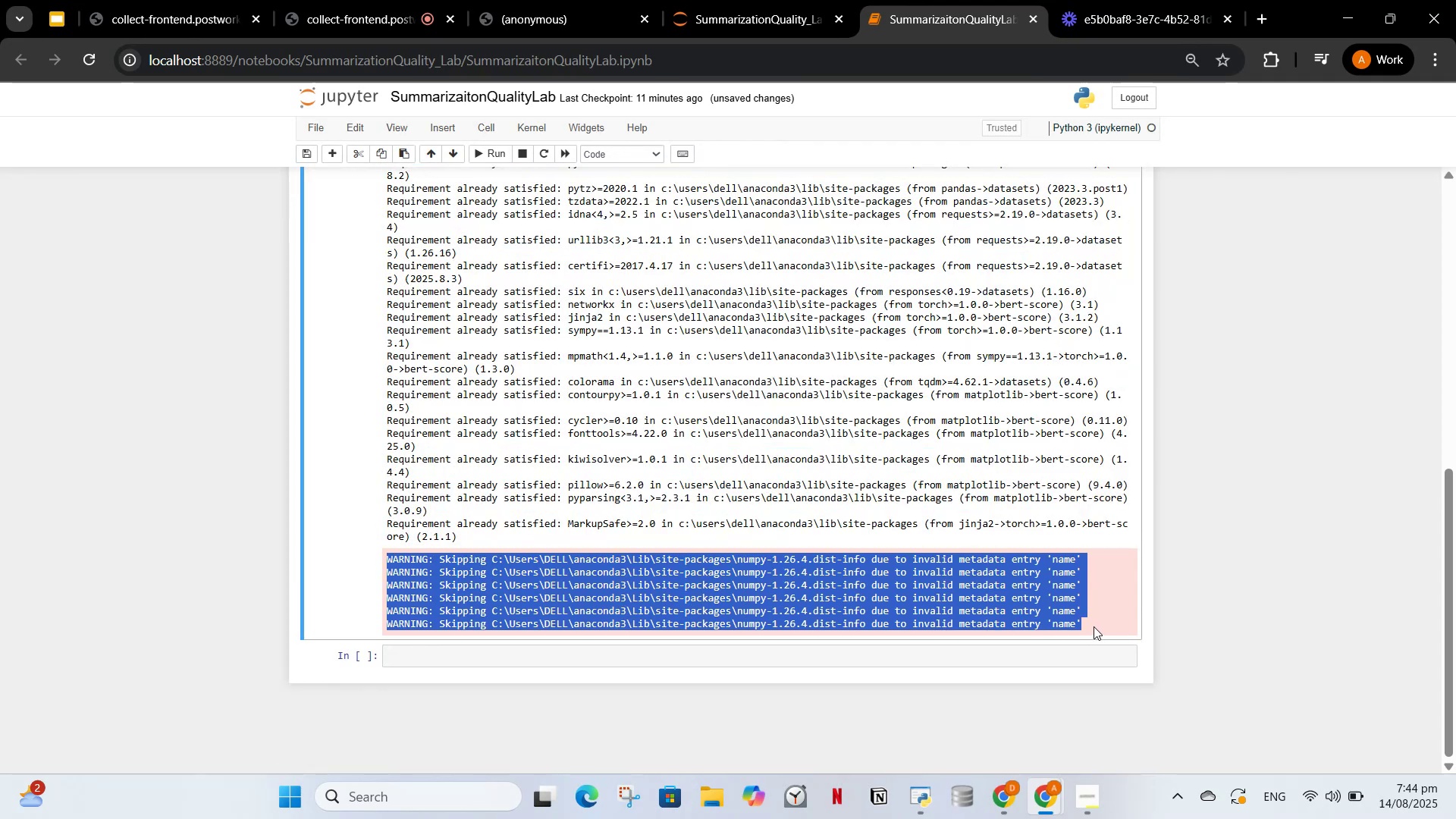 
key(Control+C)
 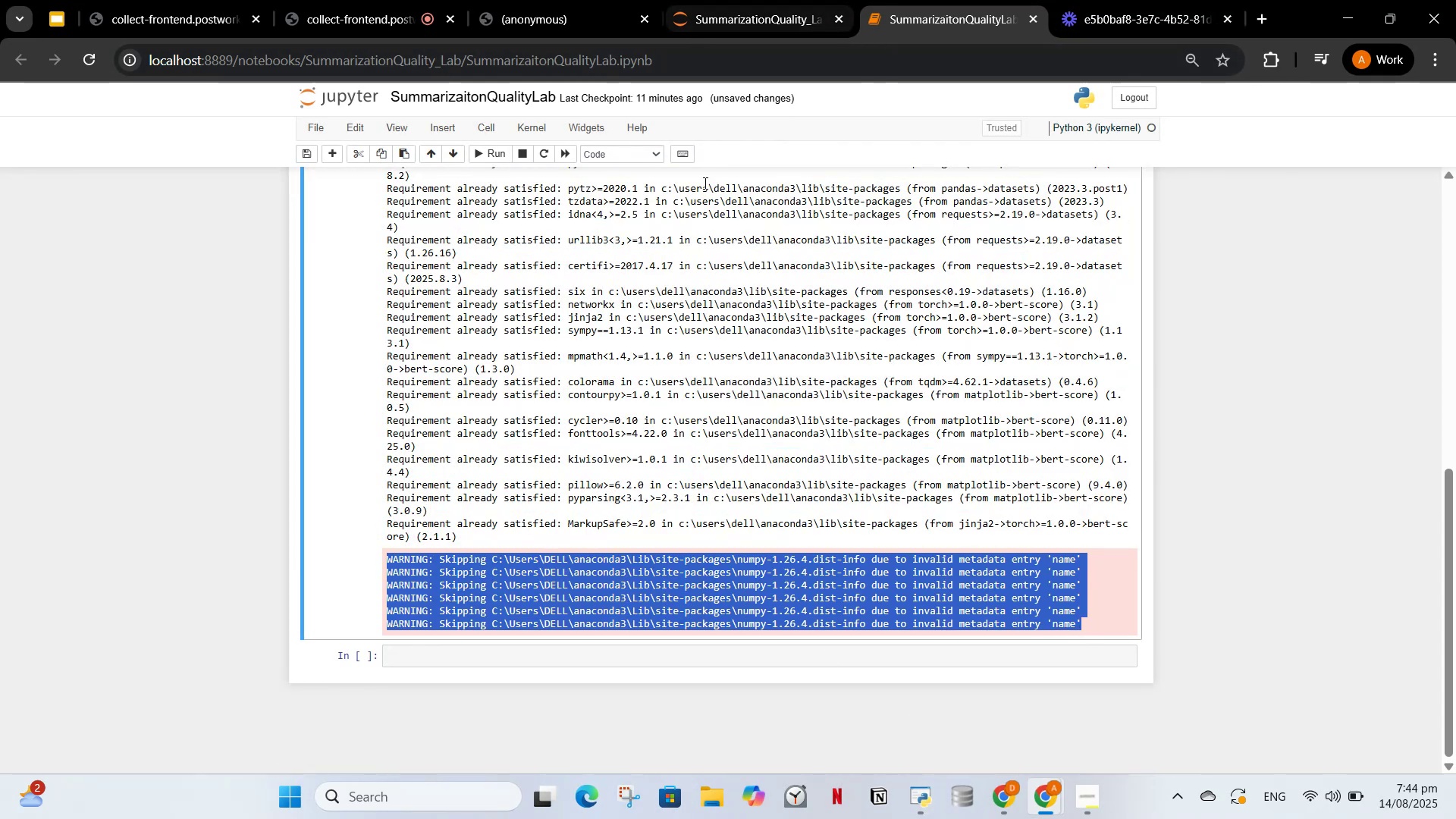 
left_click([994, 792])
 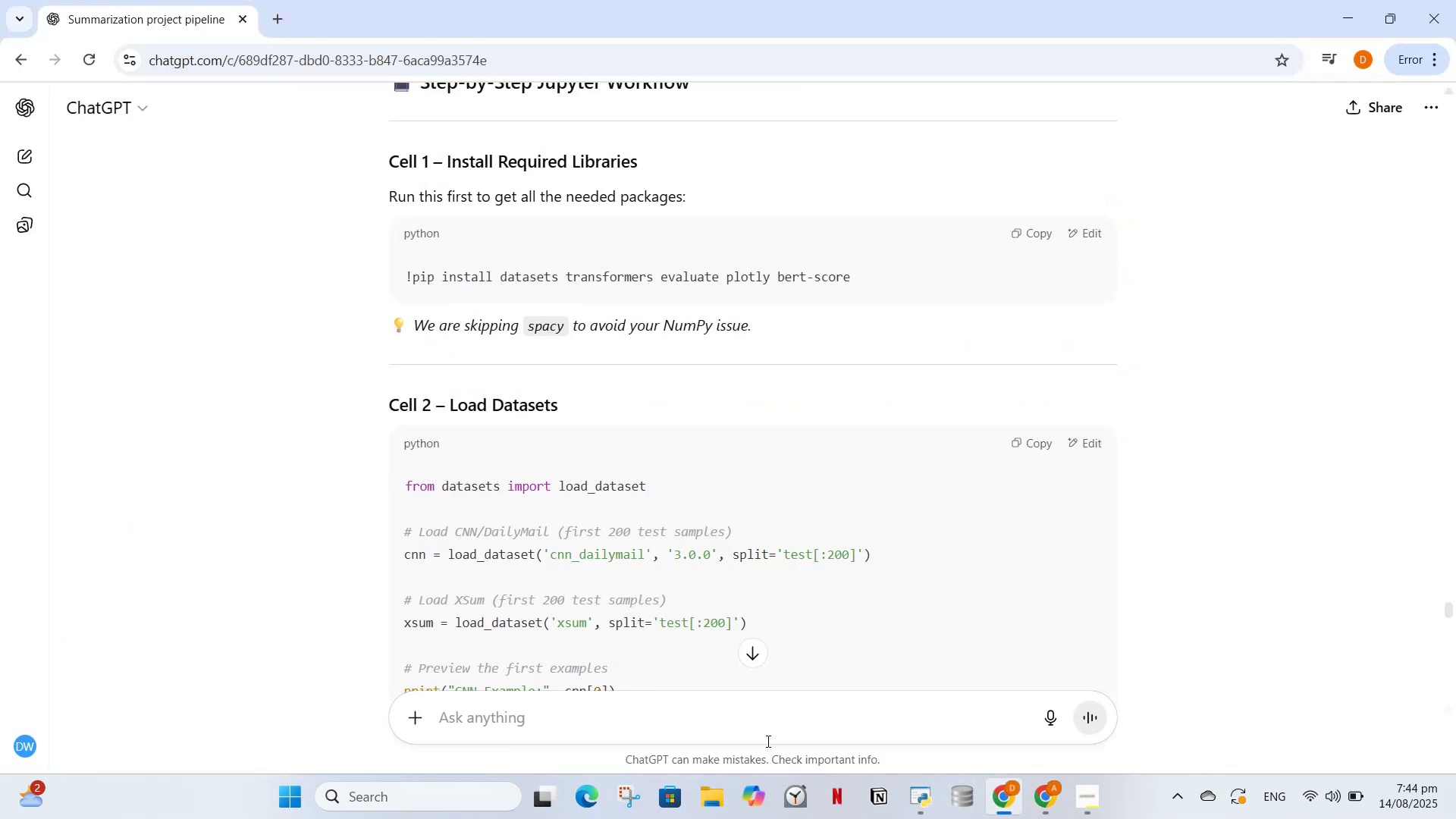 
left_click([767, 741])
 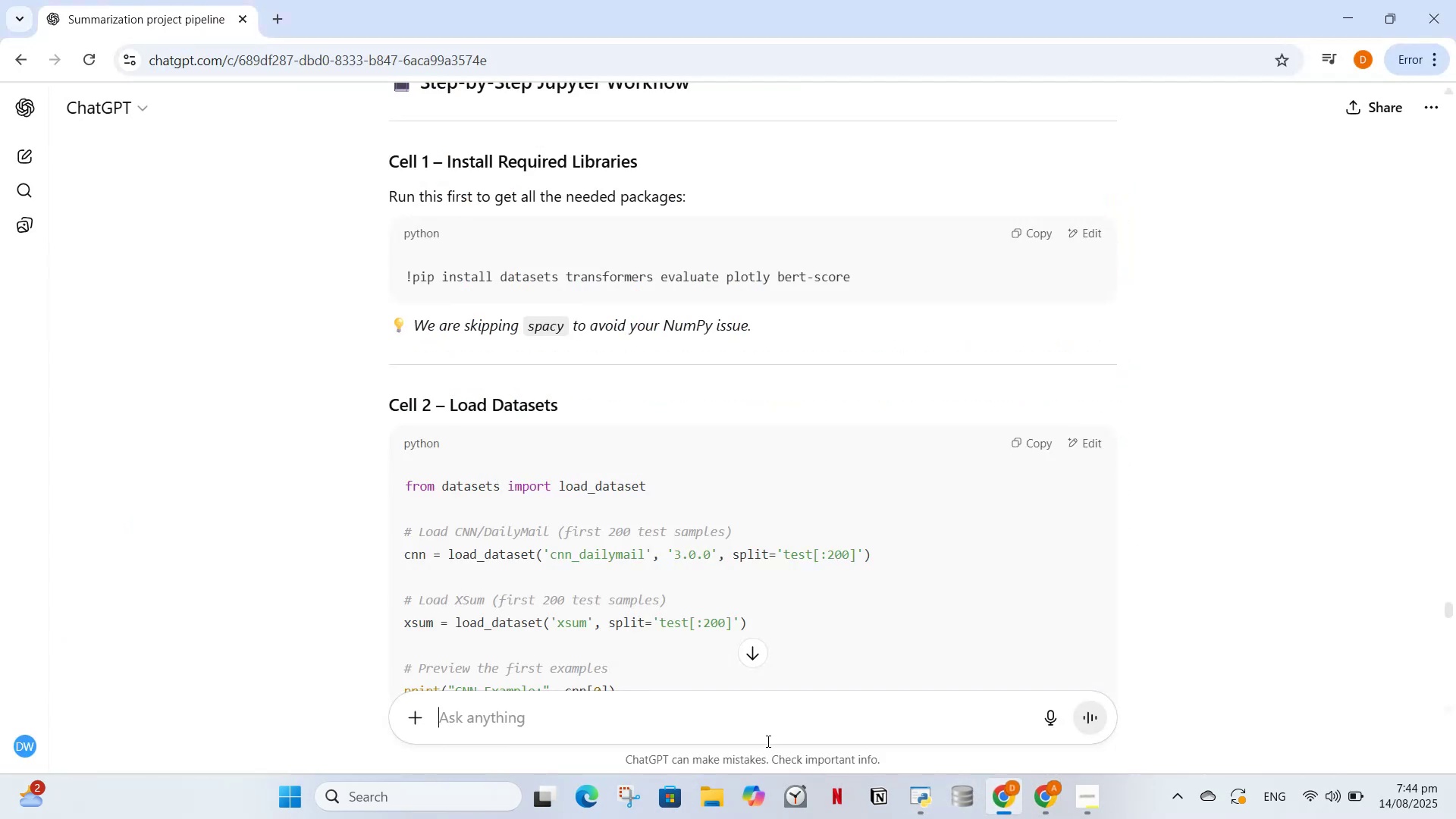 
key(Control+V)
 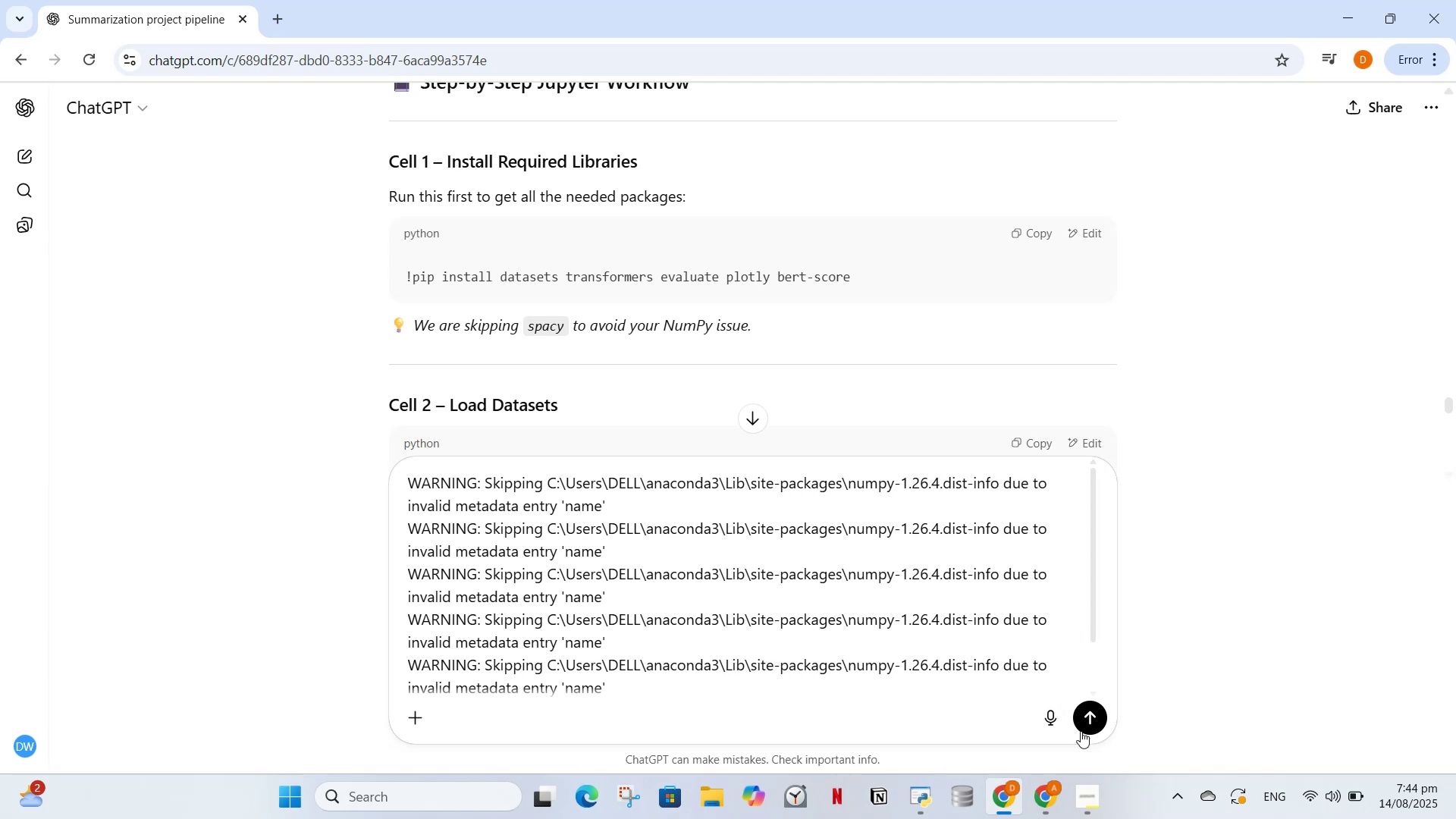 
left_click([1093, 722])
 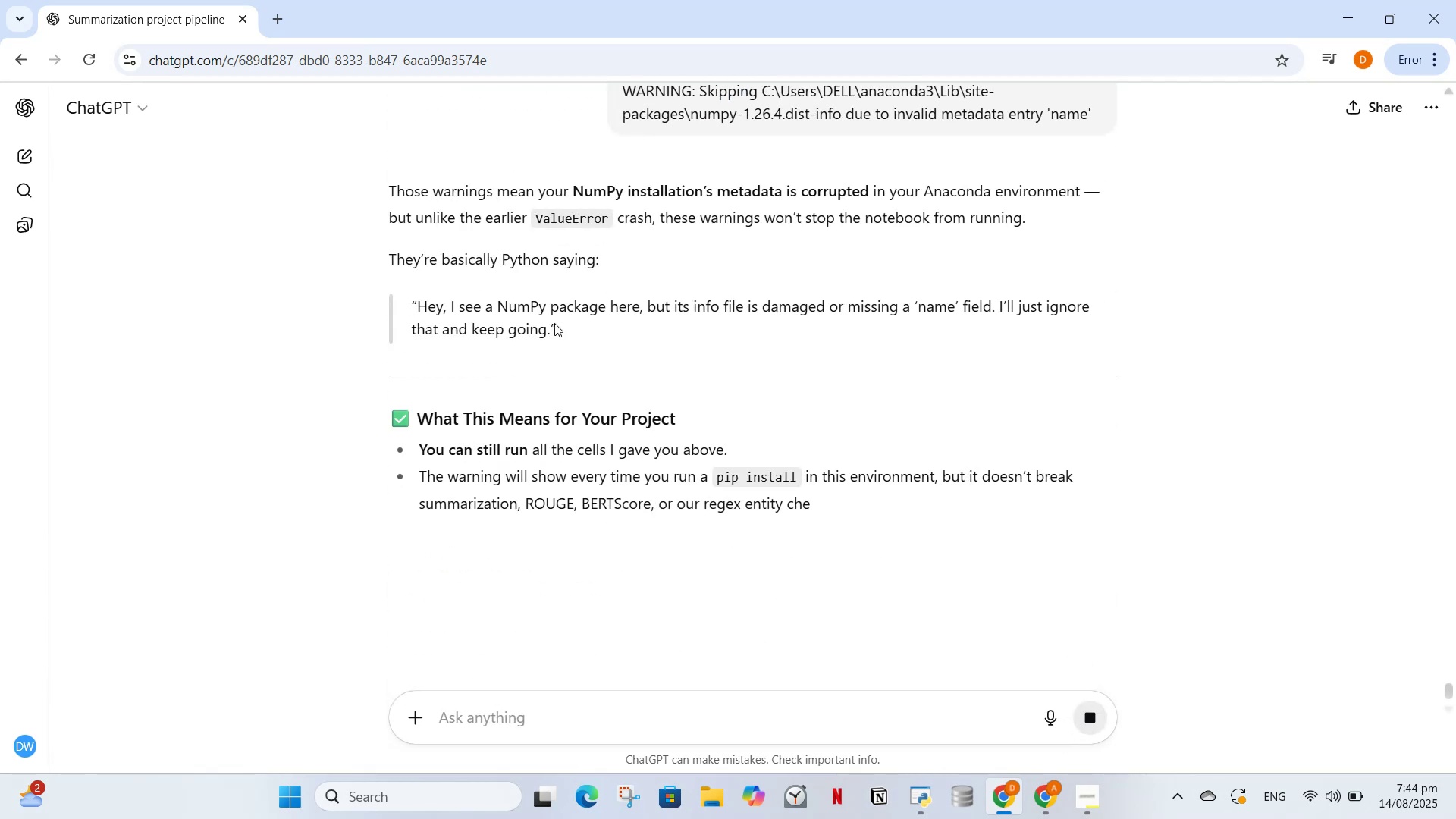 
wait(7.96)
 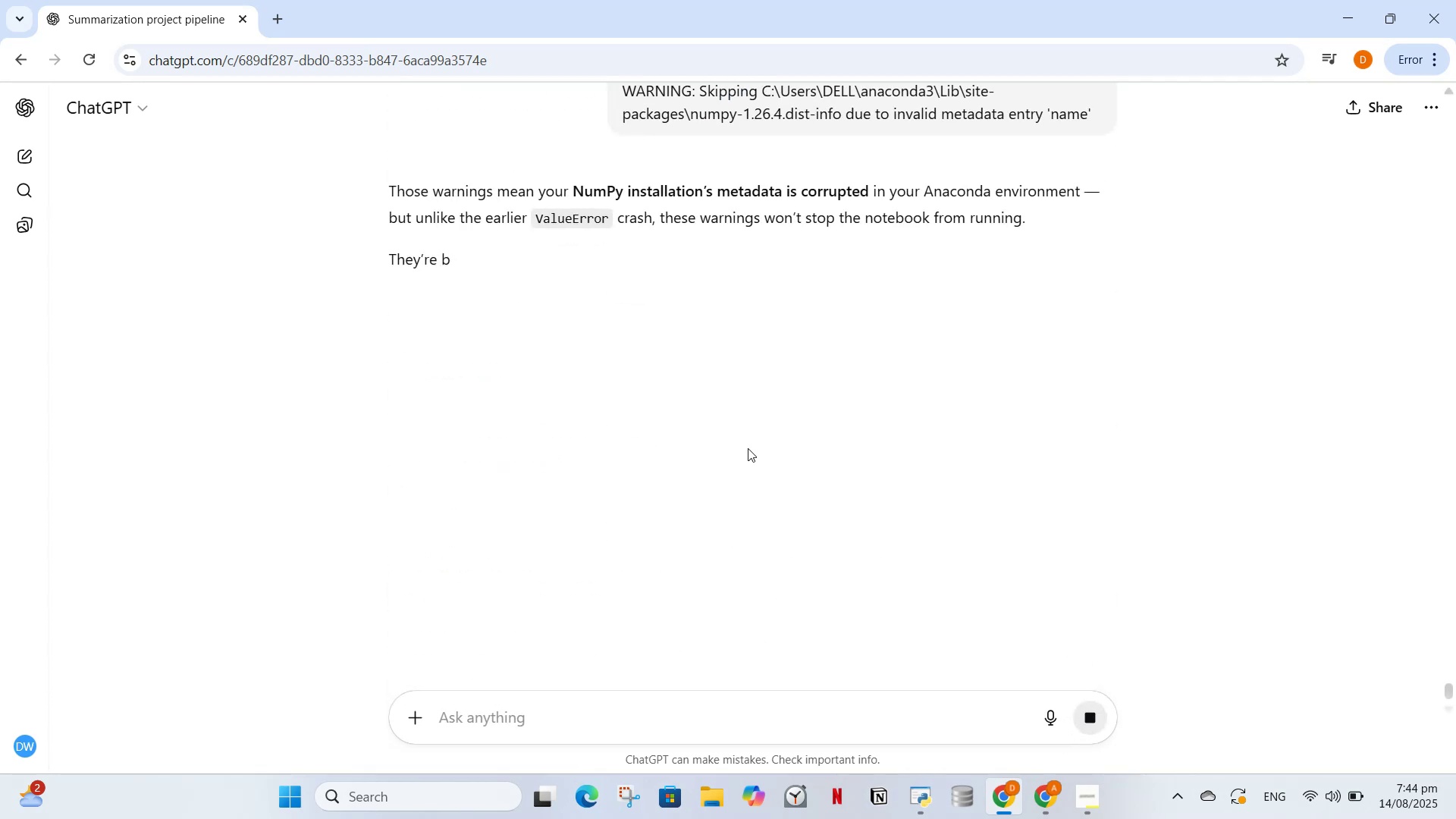 
scroll: coordinate [718, 365], scroll_direction: down, amount: 4.0
 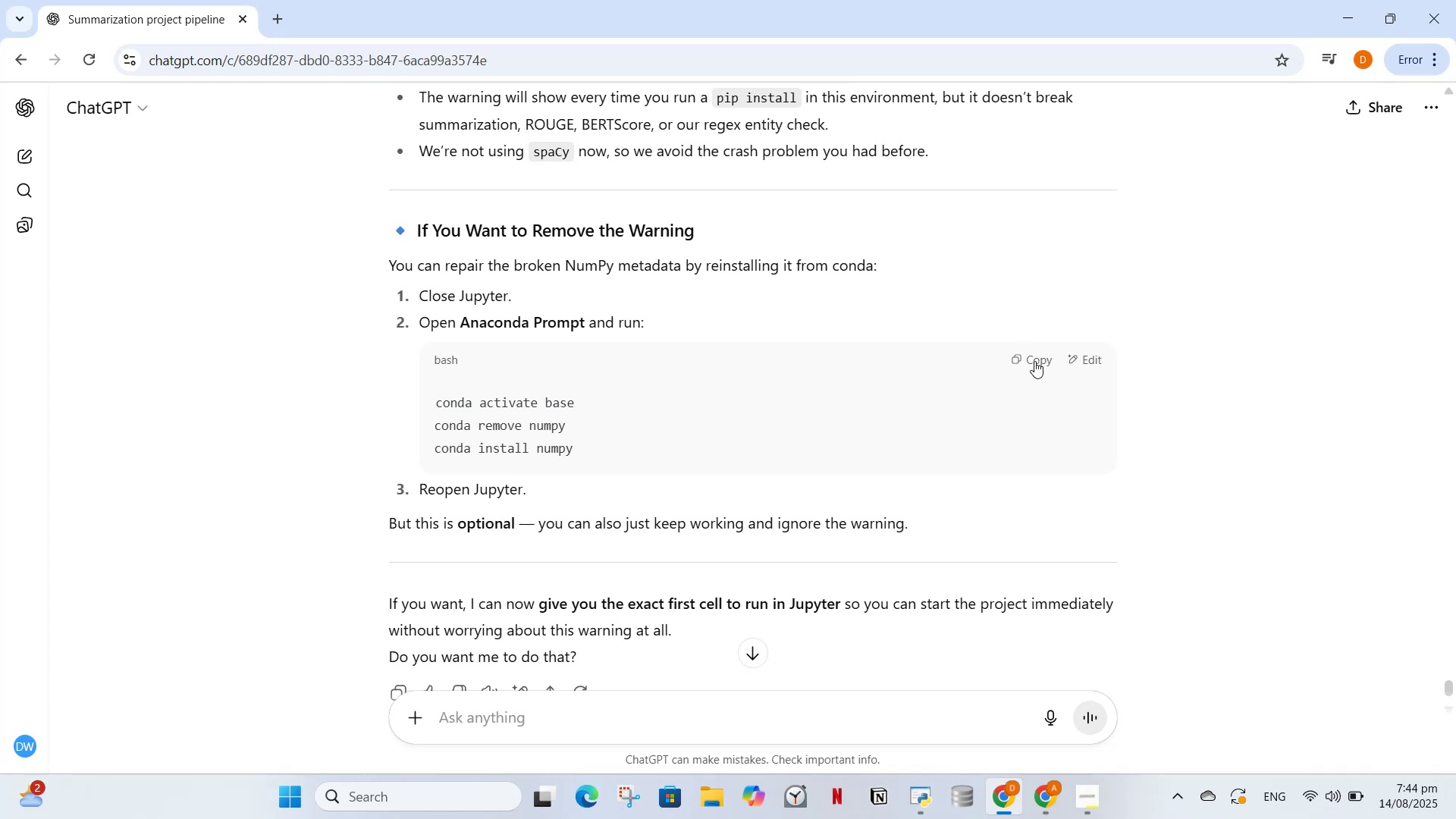 
wait(12.88)
 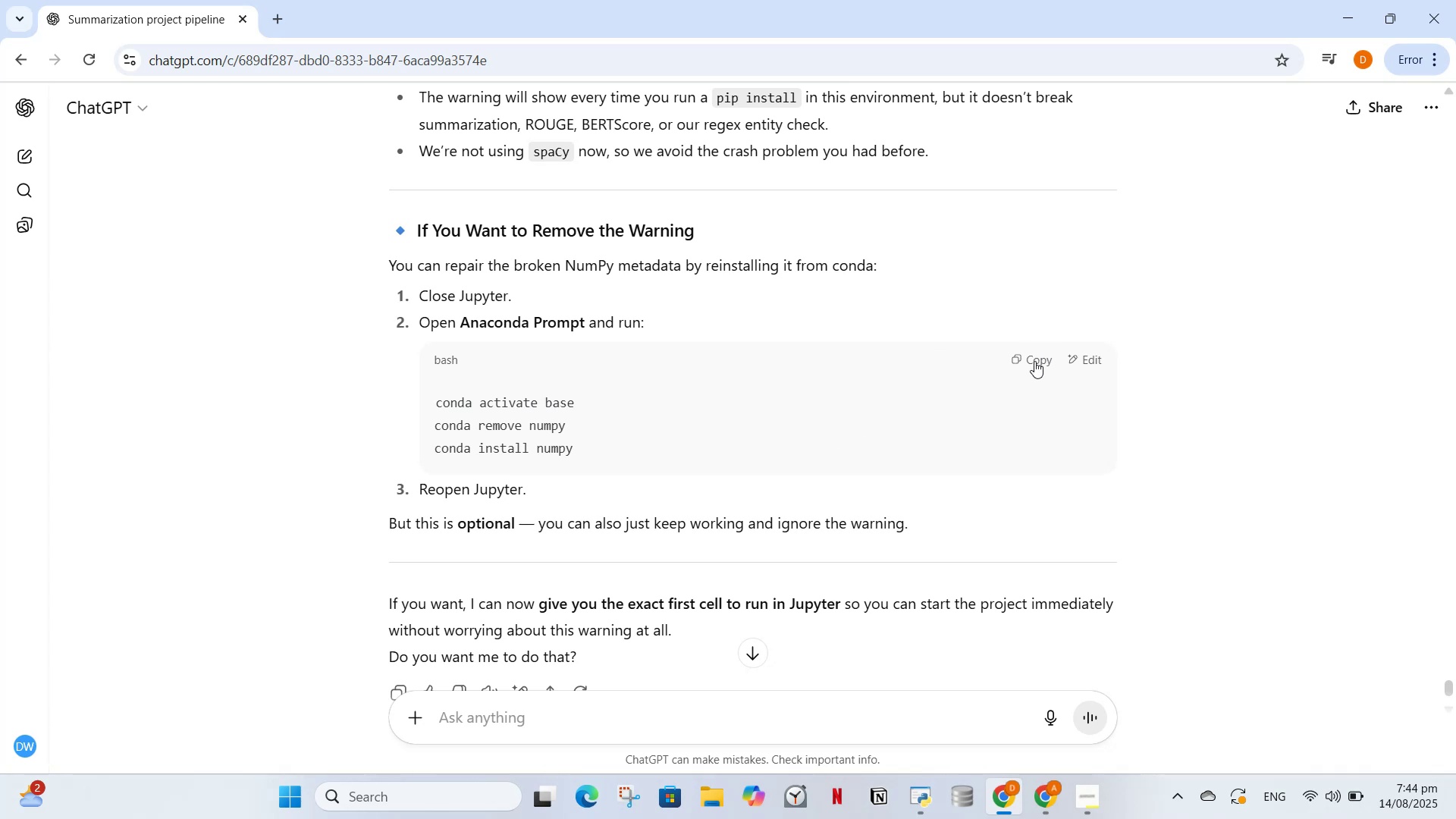 
scroll: coordinate [525, 435], scroll_direction: up, amount: 45.0
 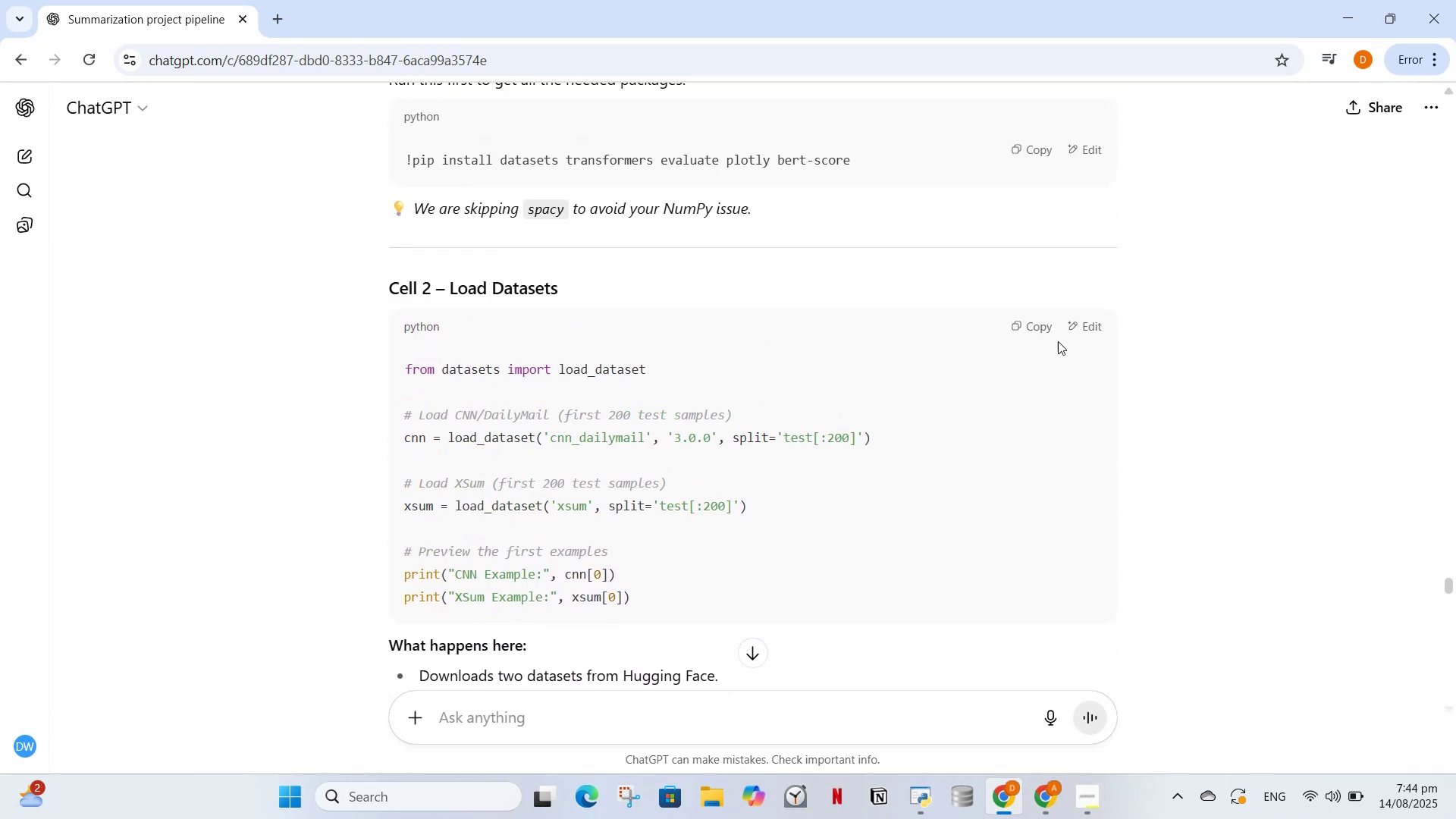 
left_click([992, 325])
 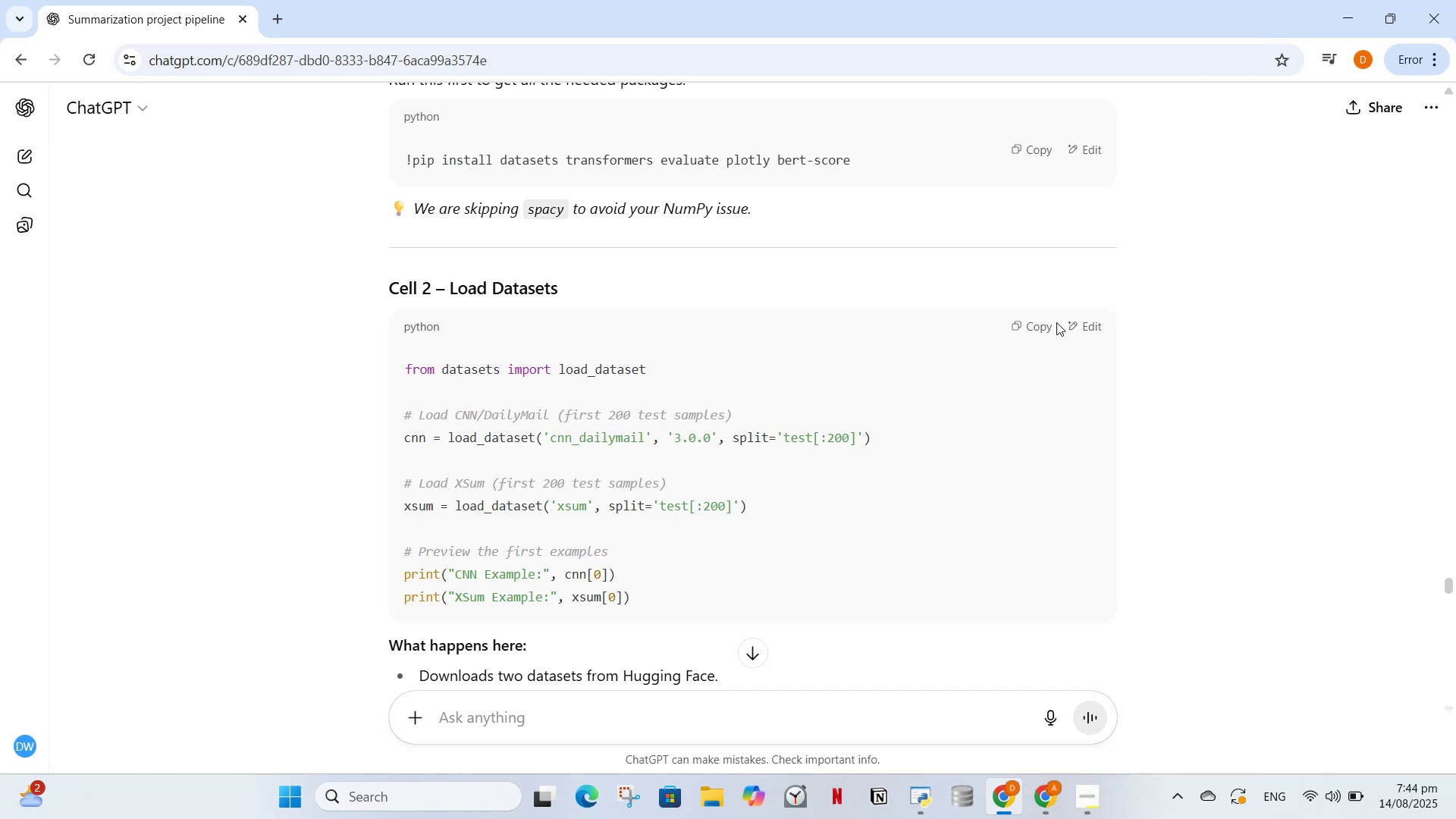 
left_click_drag(start_coordinate=[1055, 322], to_coordinate=[1050, 324])
 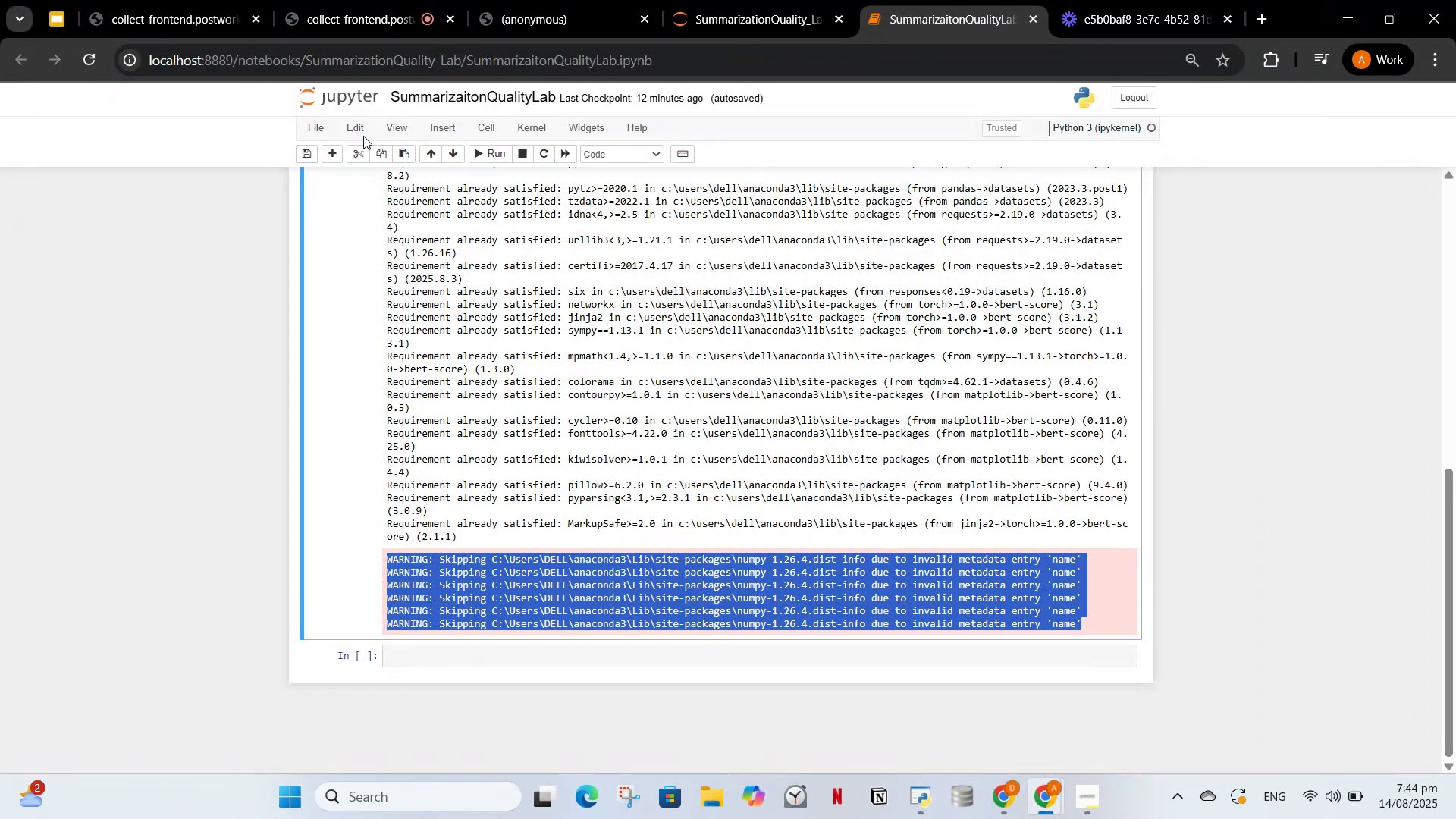 
left_click([337, 158])
 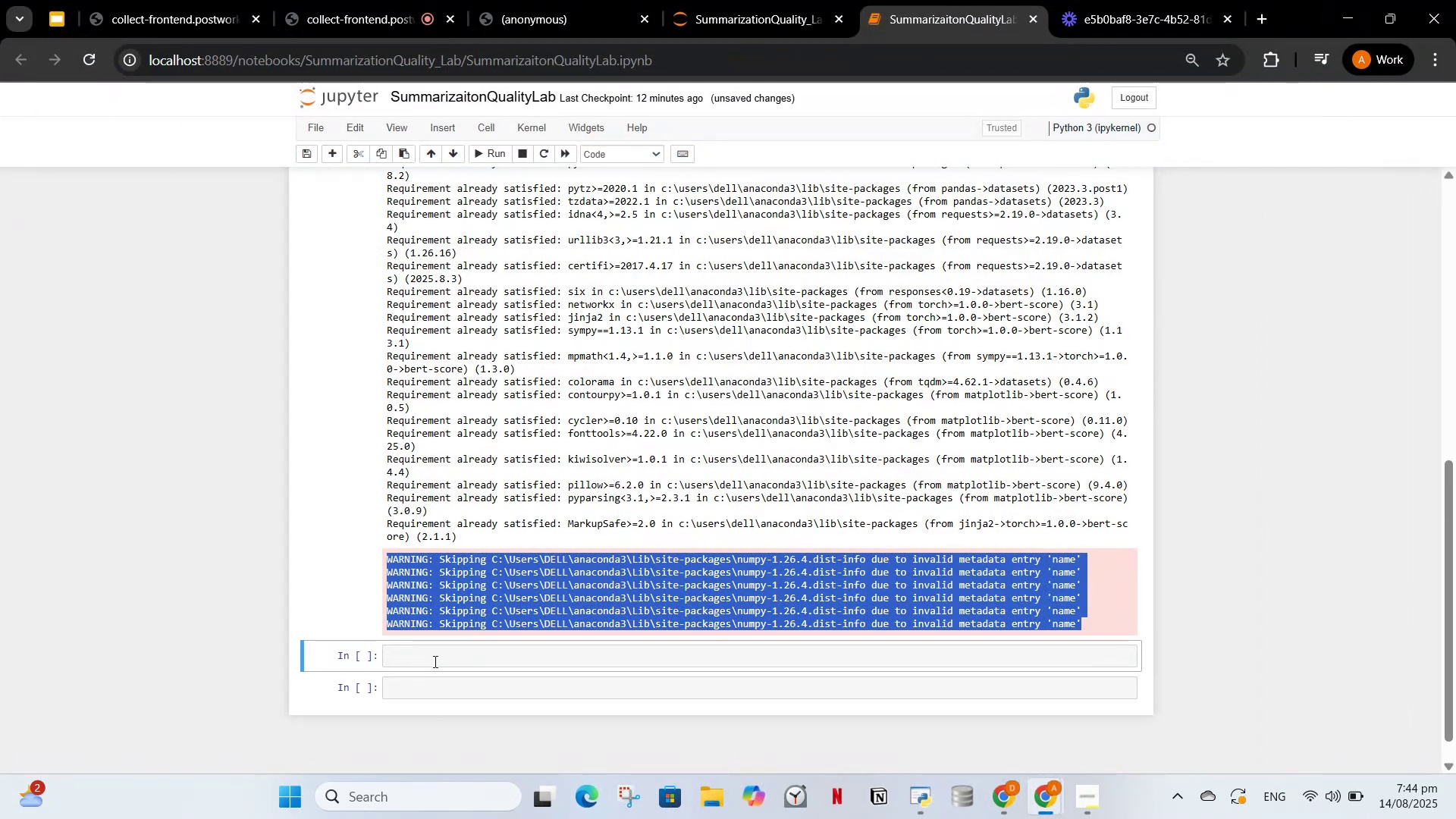 
left_click_drag(start_coordinate=[433, 651], to_coordinate=[430, 659])
 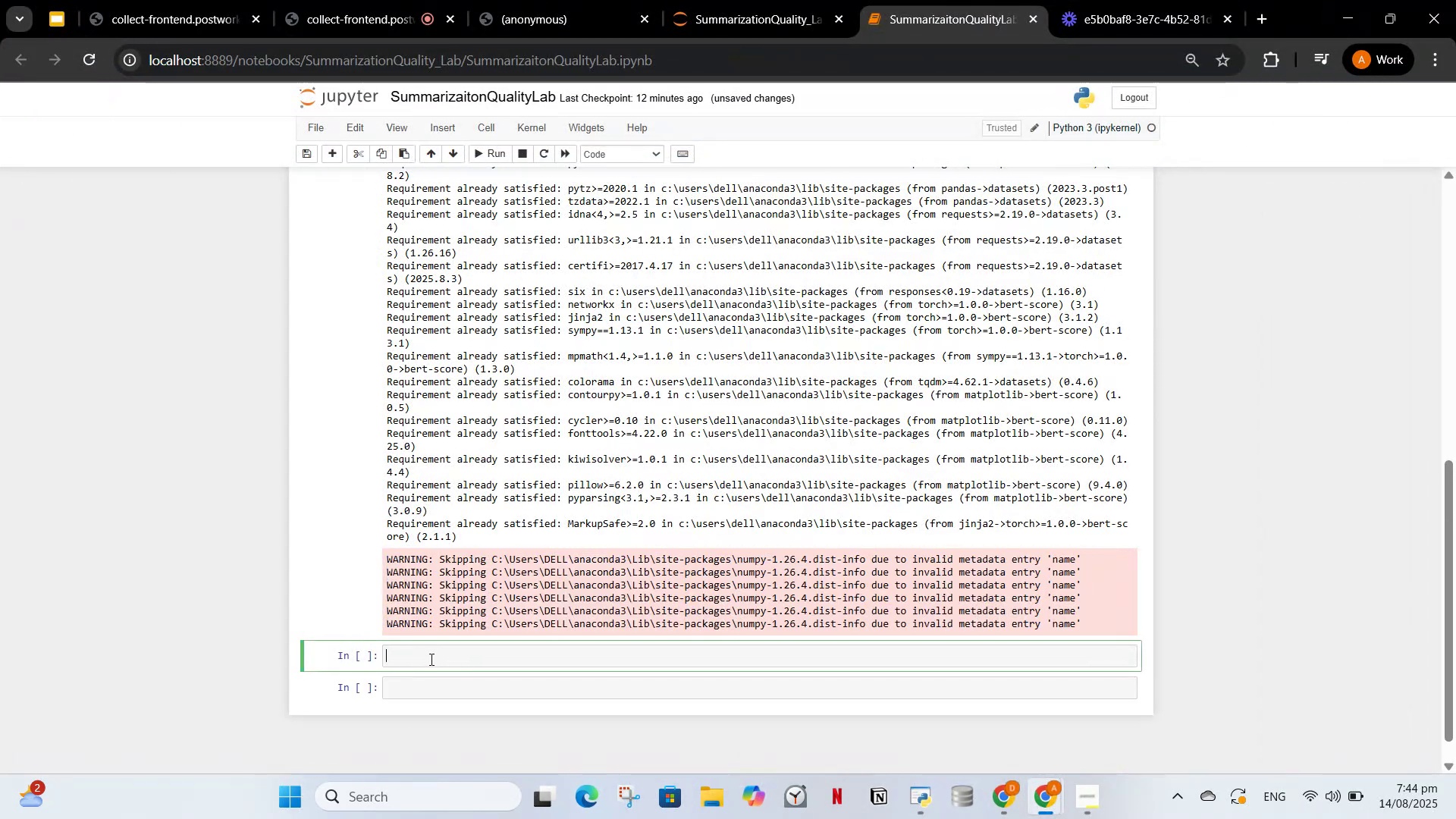 
key(Control+V)
 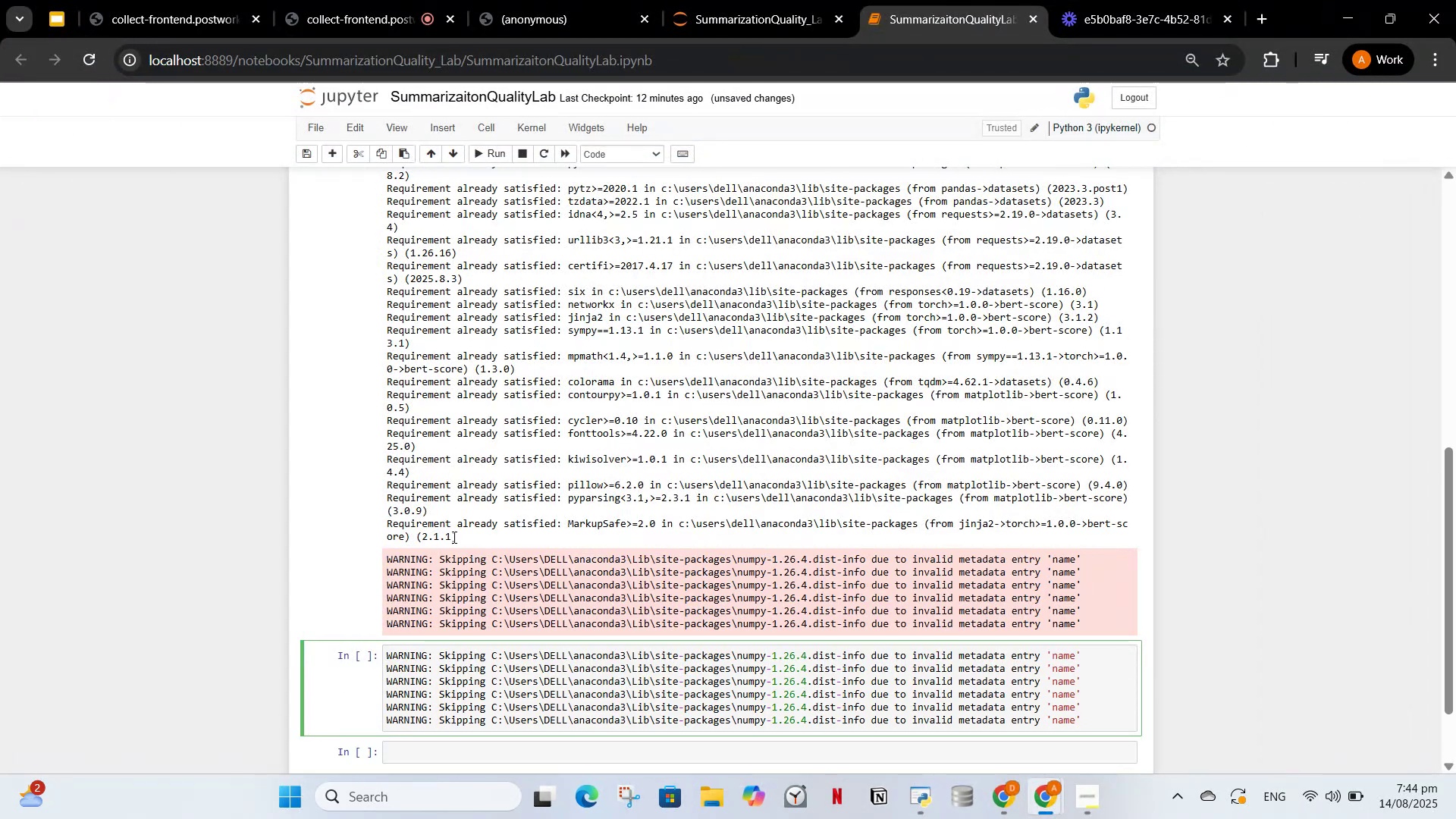 
key(Control+A)
 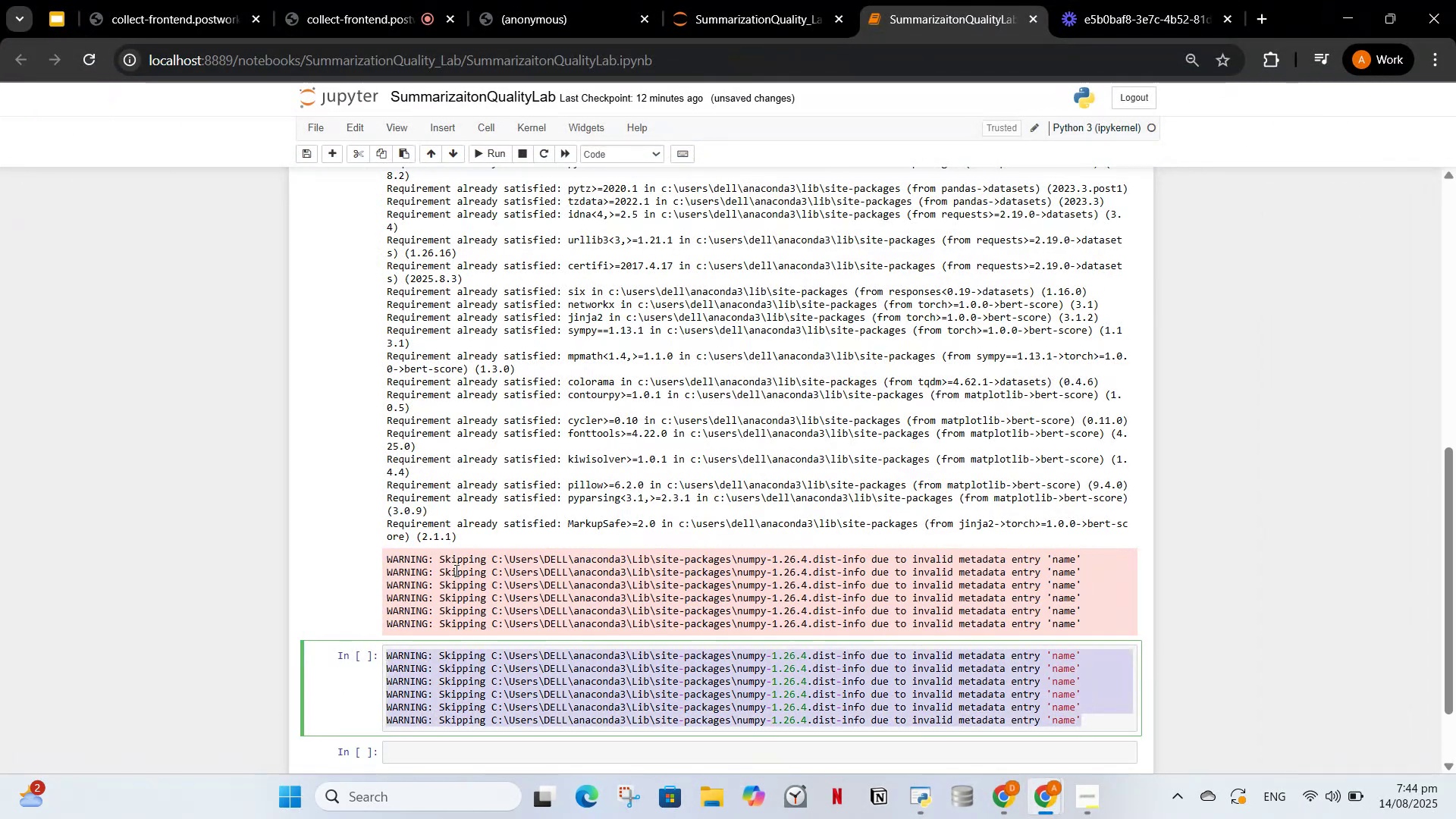 
key(Control+ControlLeft)
 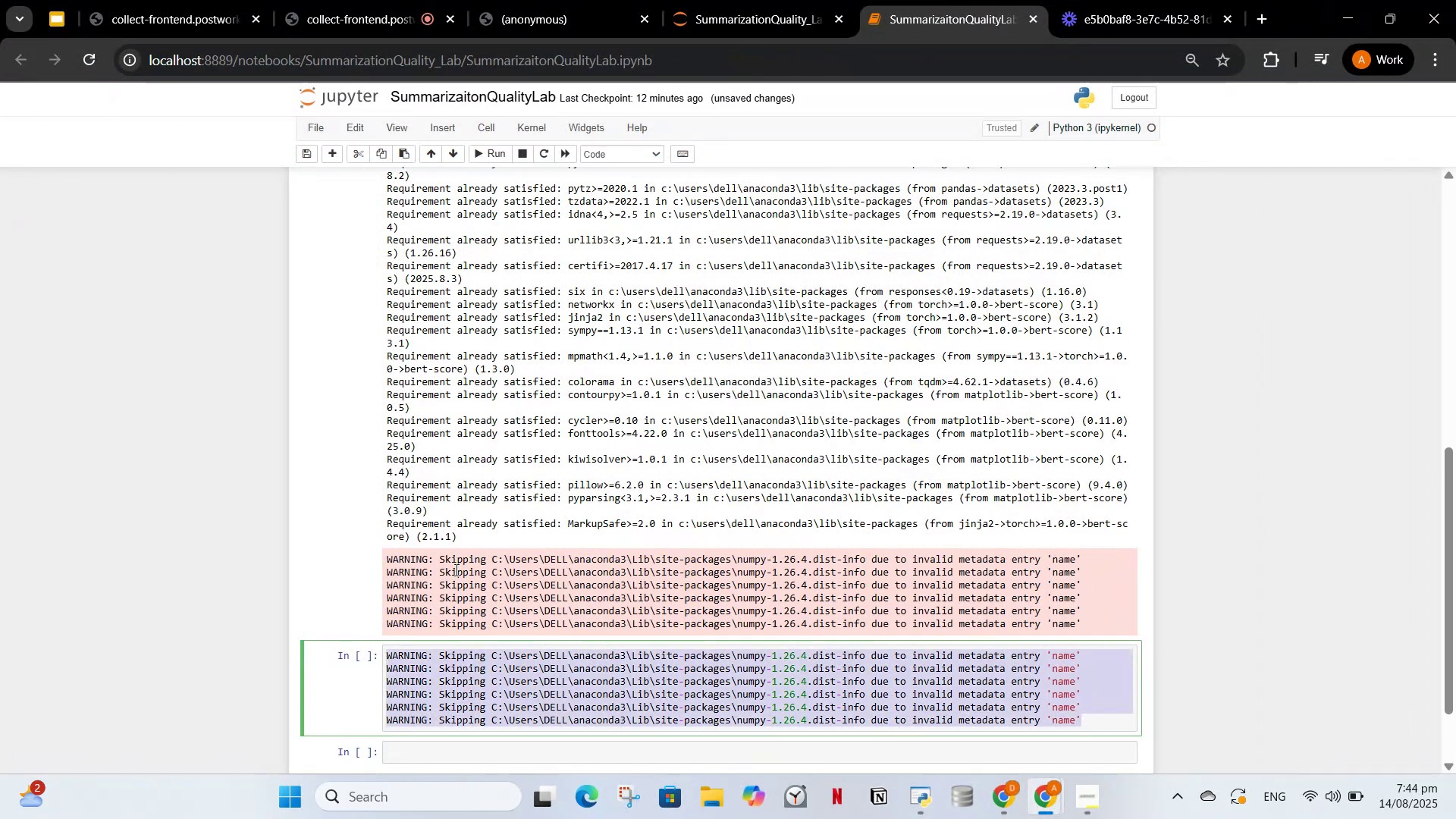 
key(Control+V)
 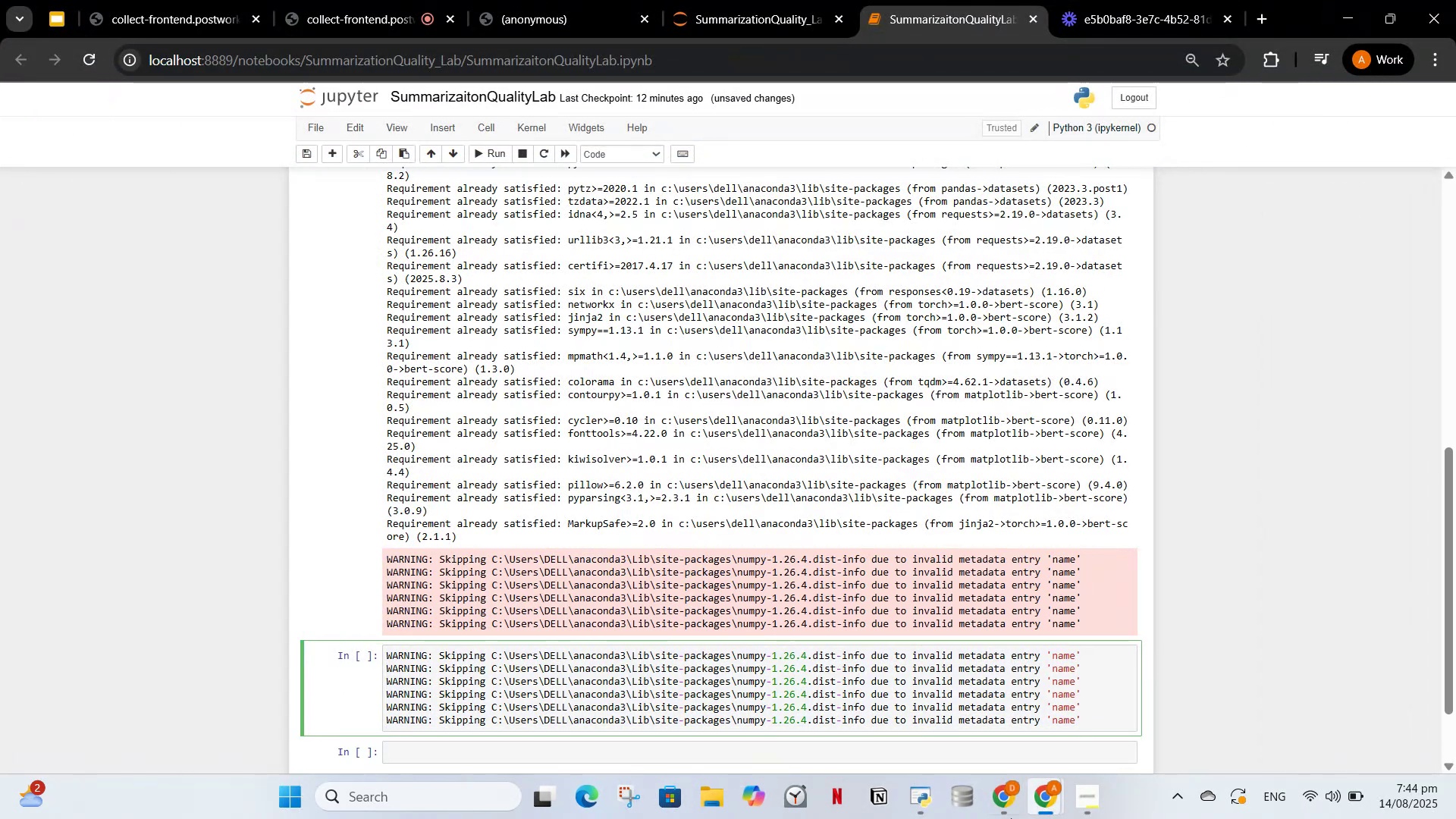 
left_click([999, 816])
 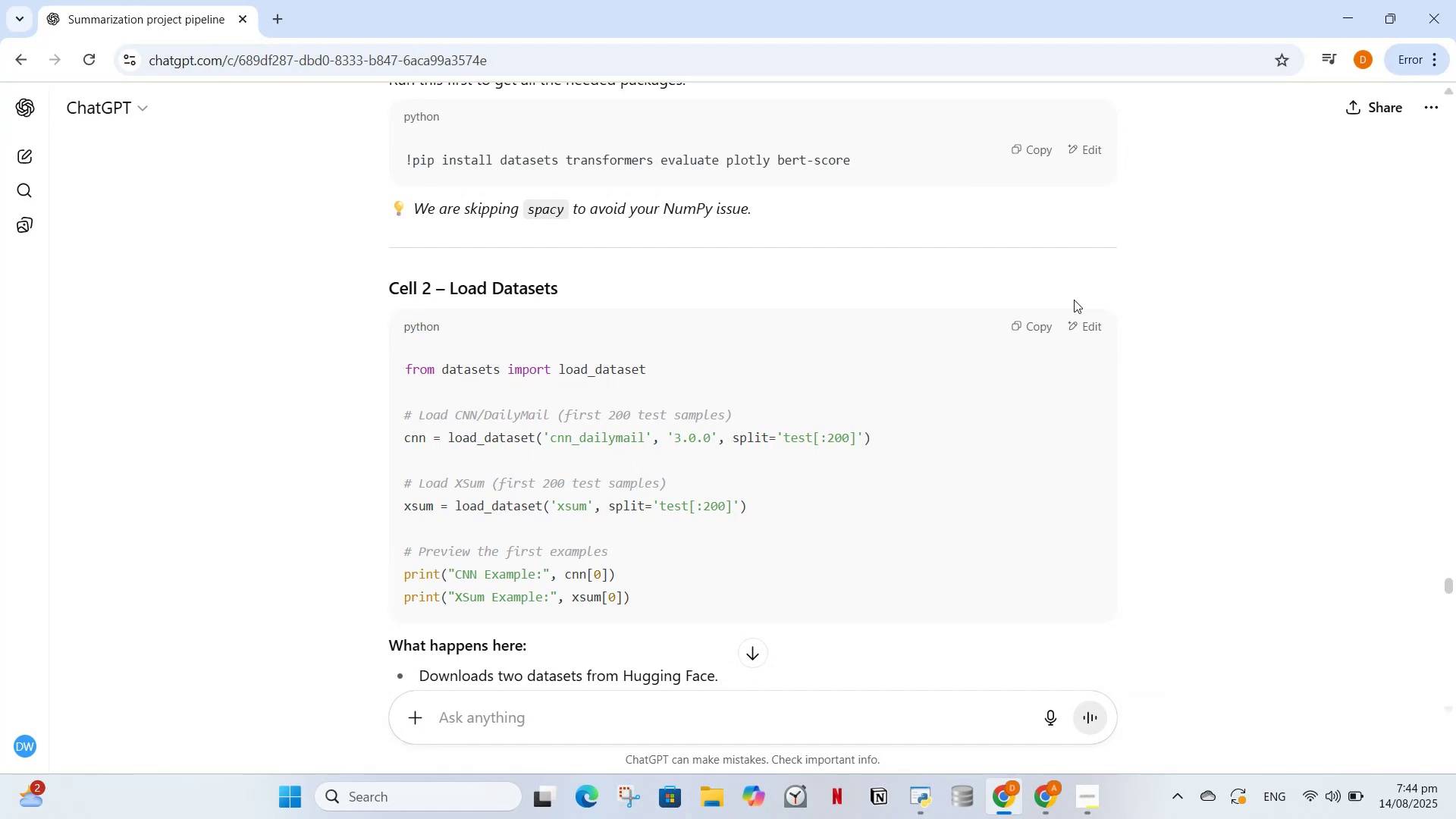 
left_click([1041, 331])
 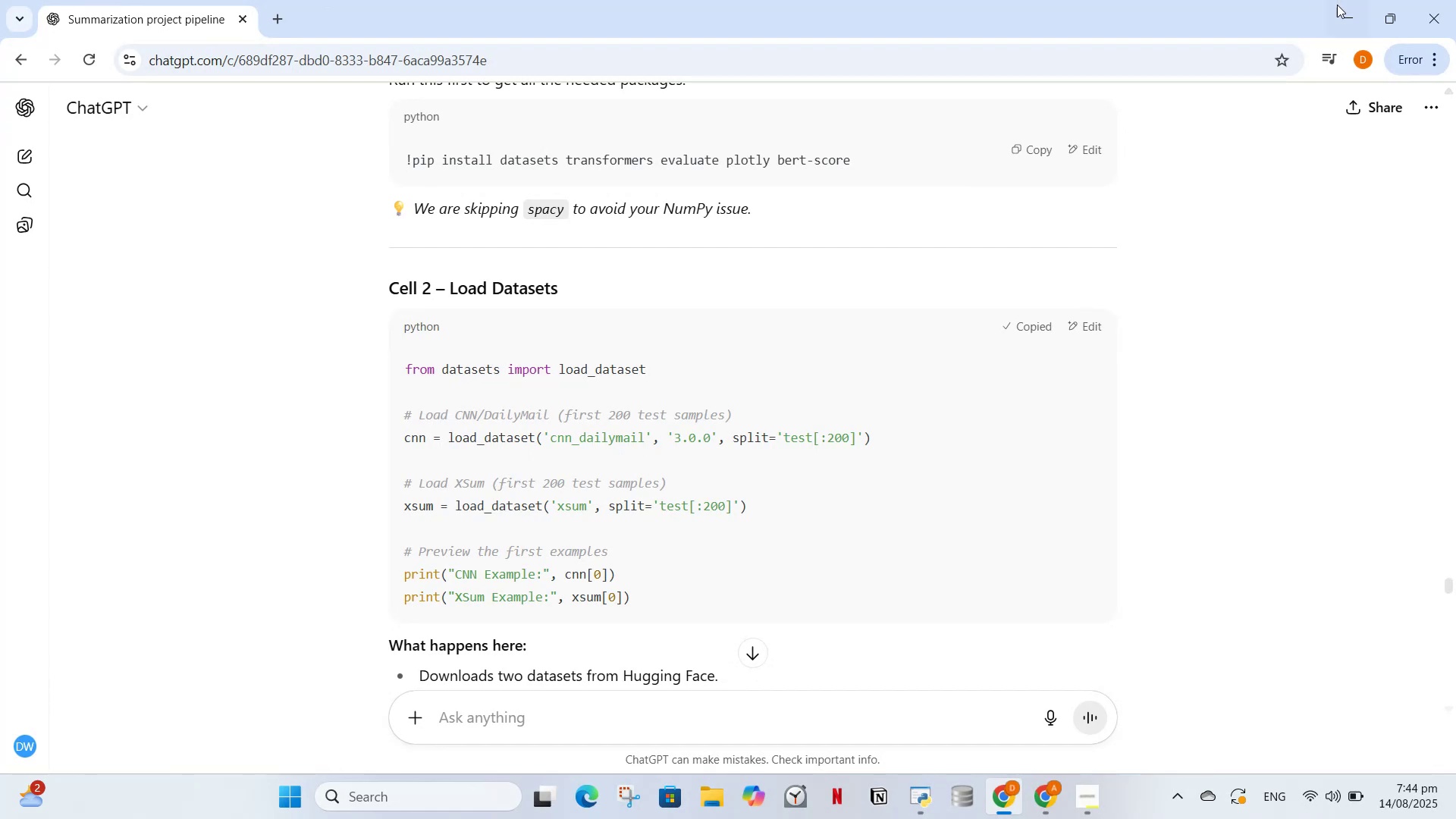 
left_click([1342, 6])
 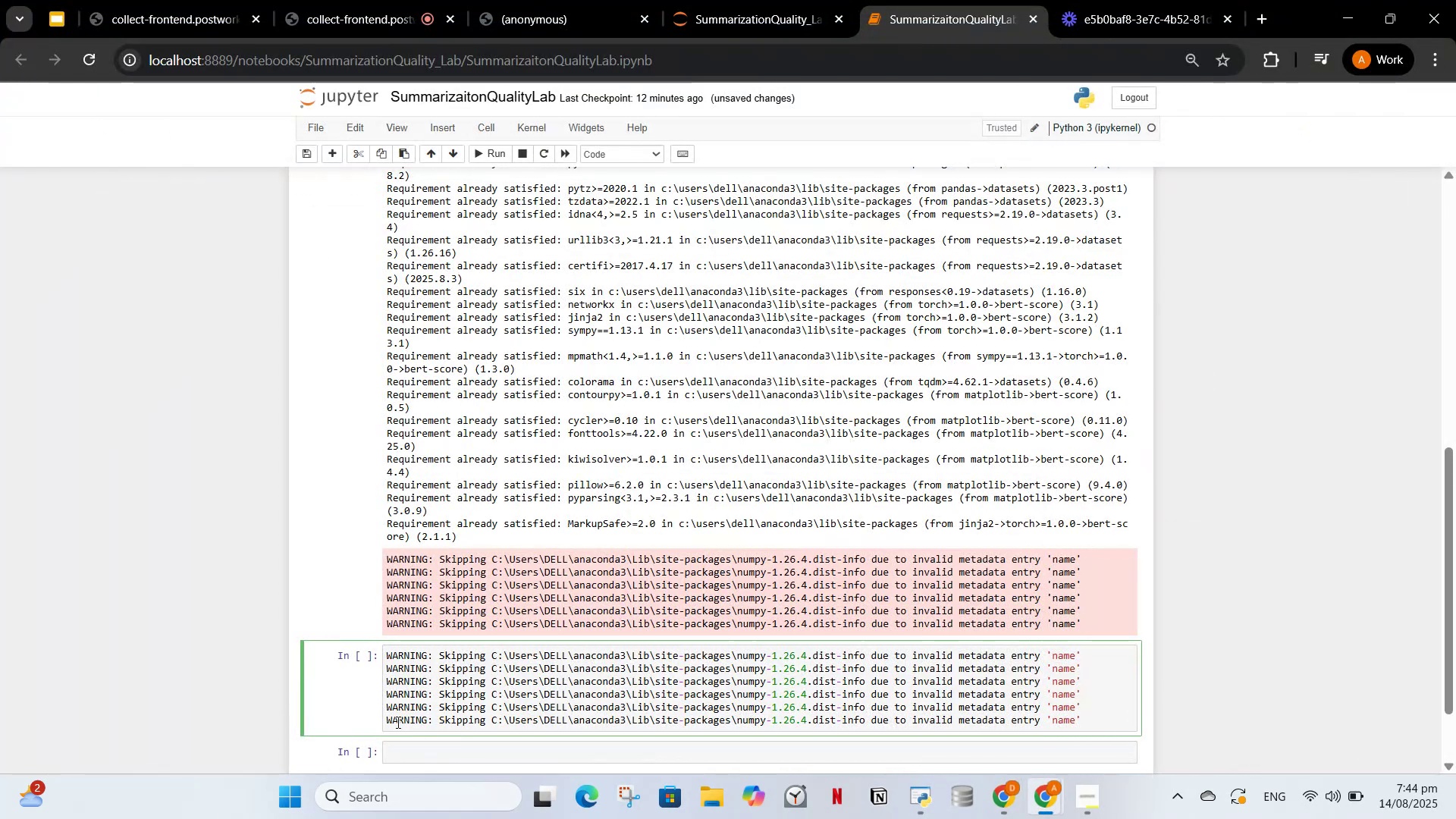 
left_click([465, 695])
 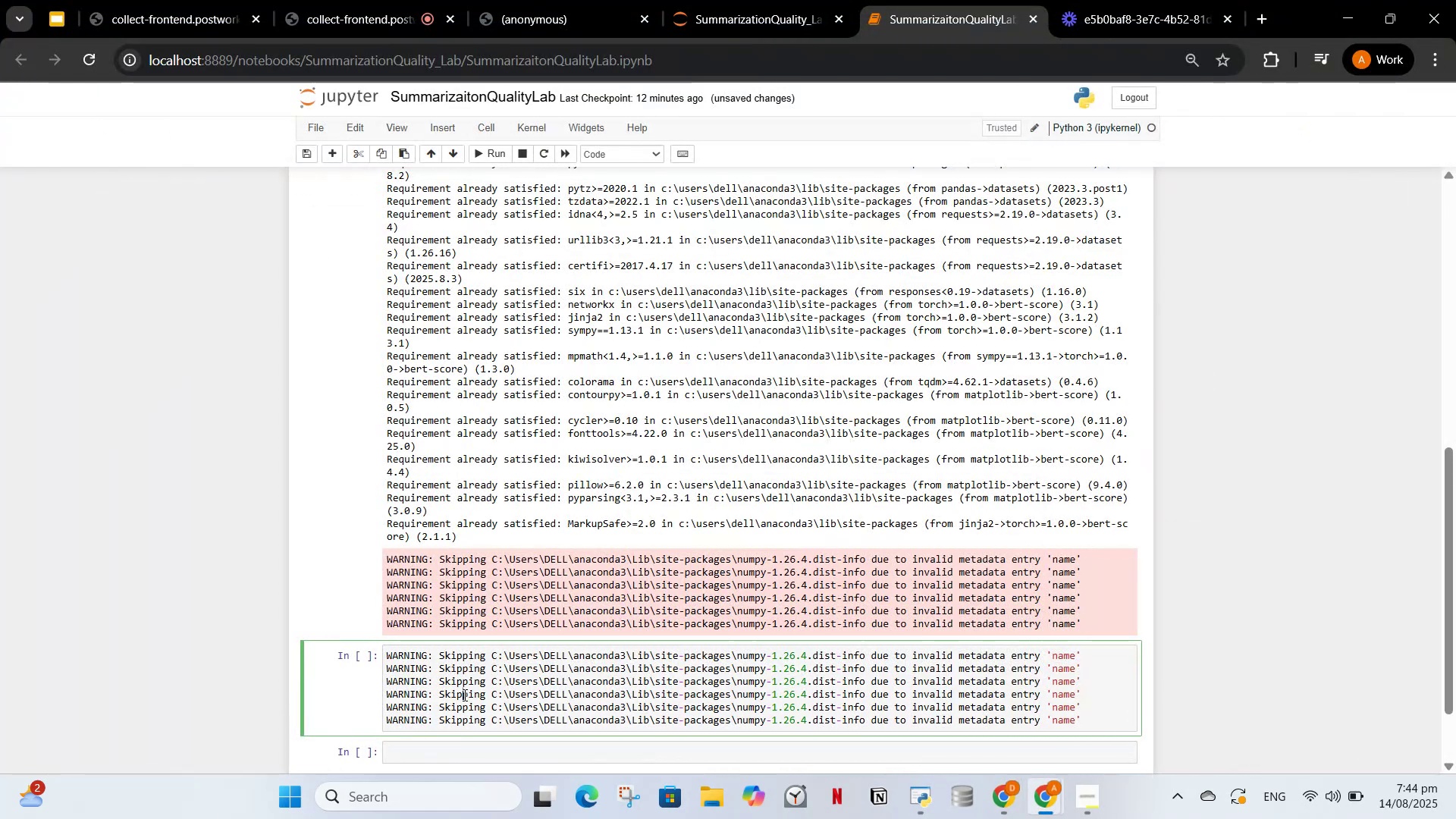 
key(Control+A)
 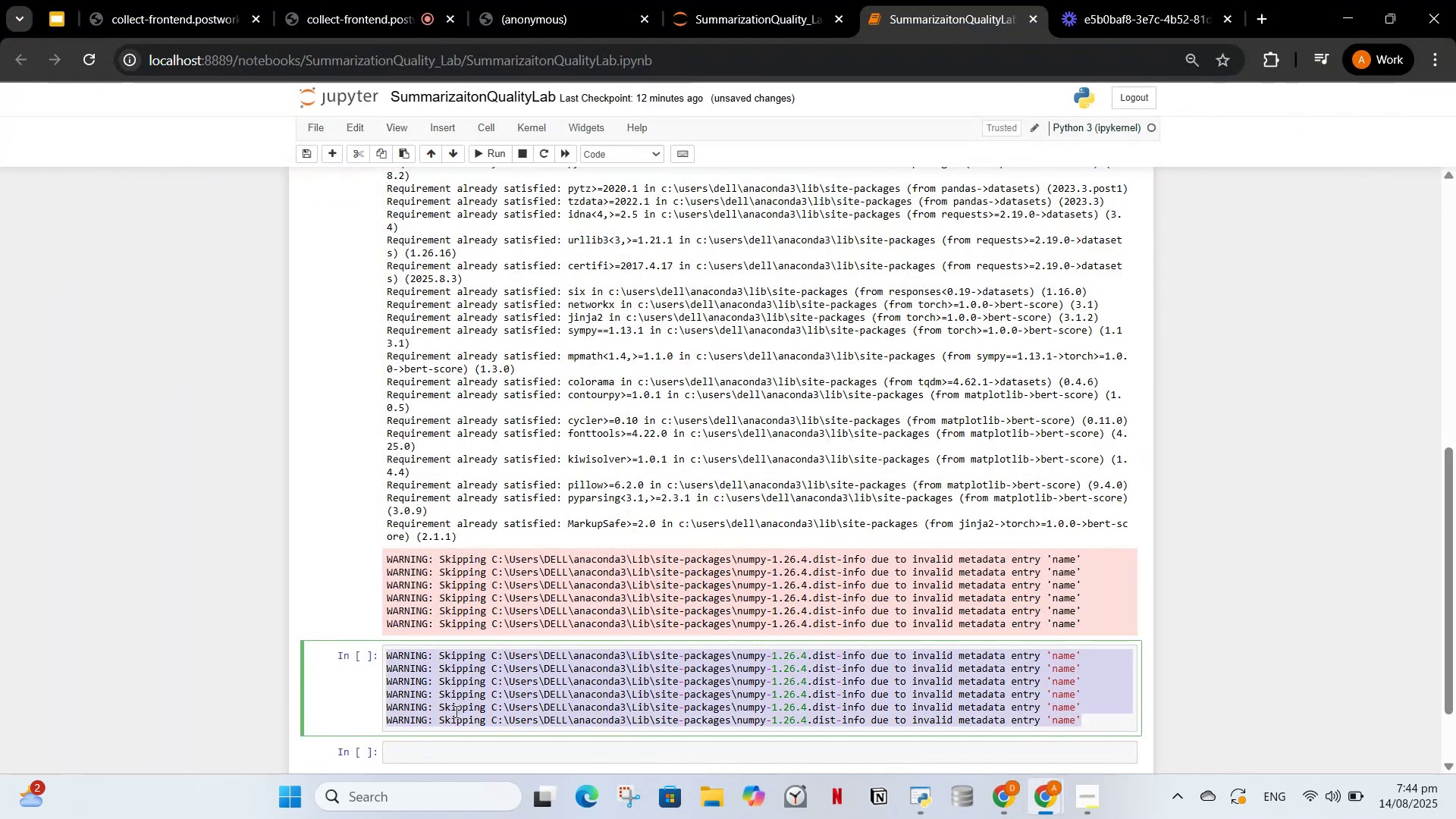 
key(Control+V)
 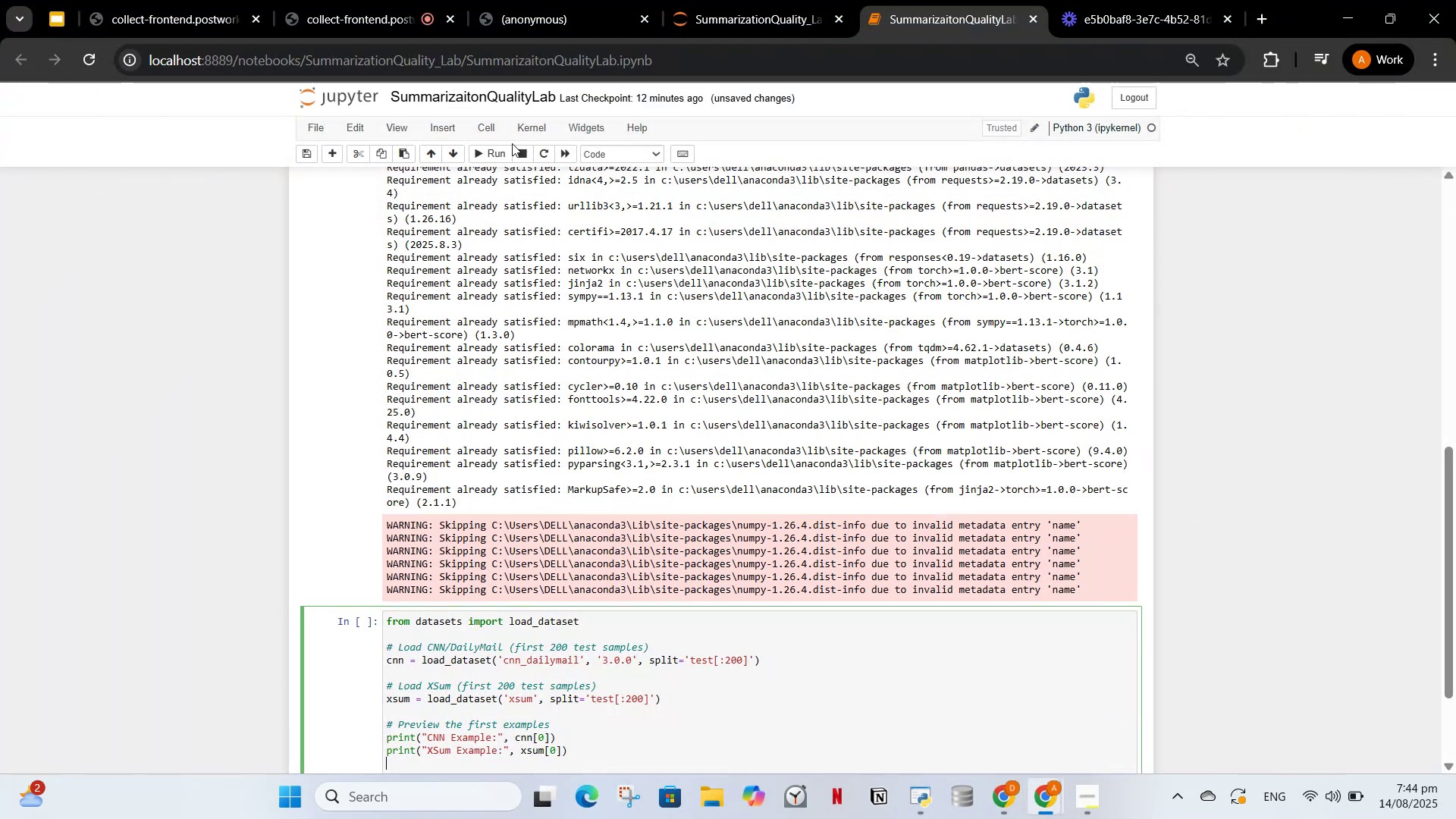 
left_click([500, 150])
 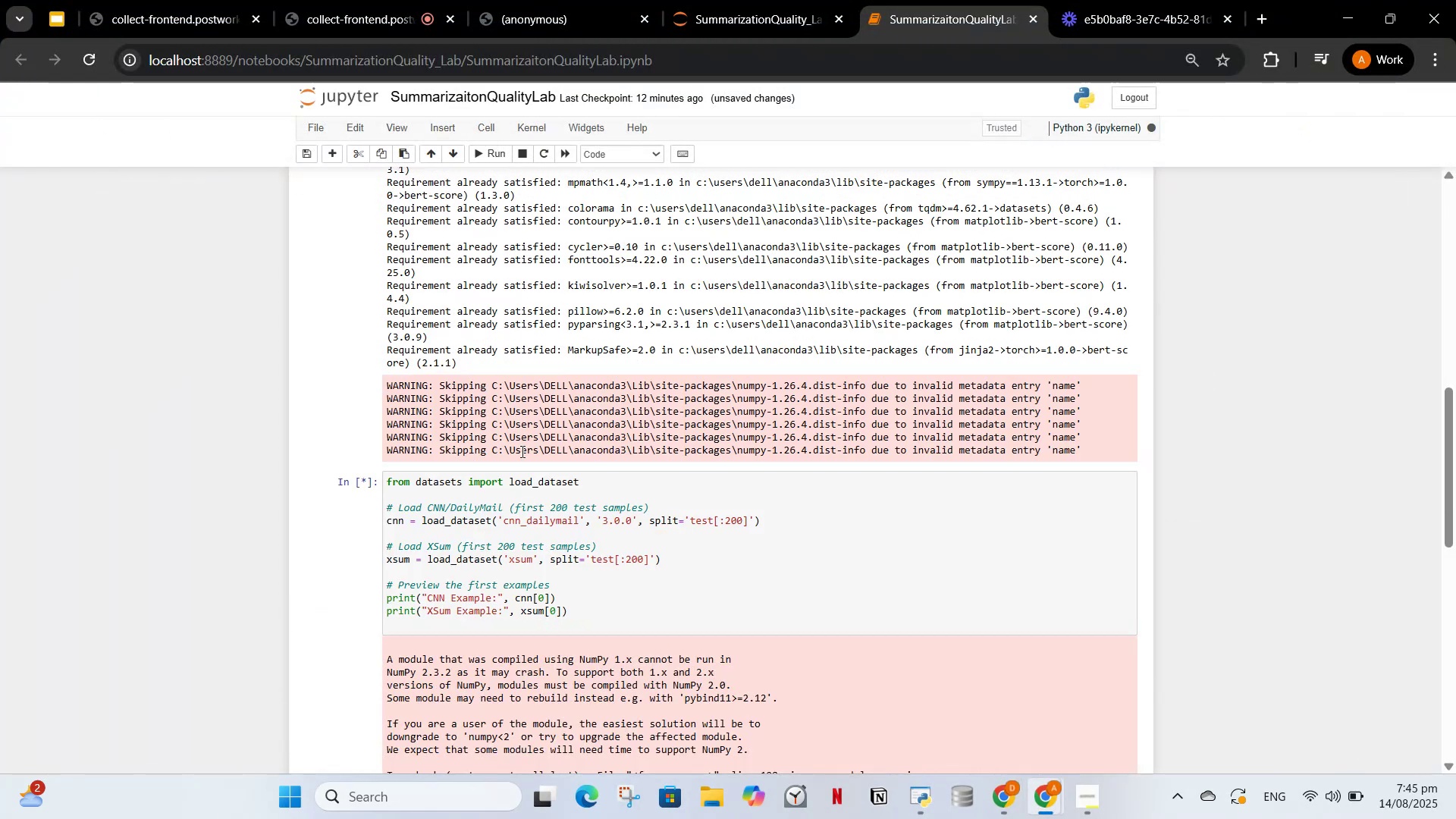 
scroll: coordinate [558, 475], scroll_direction: down, amount: 9.0
 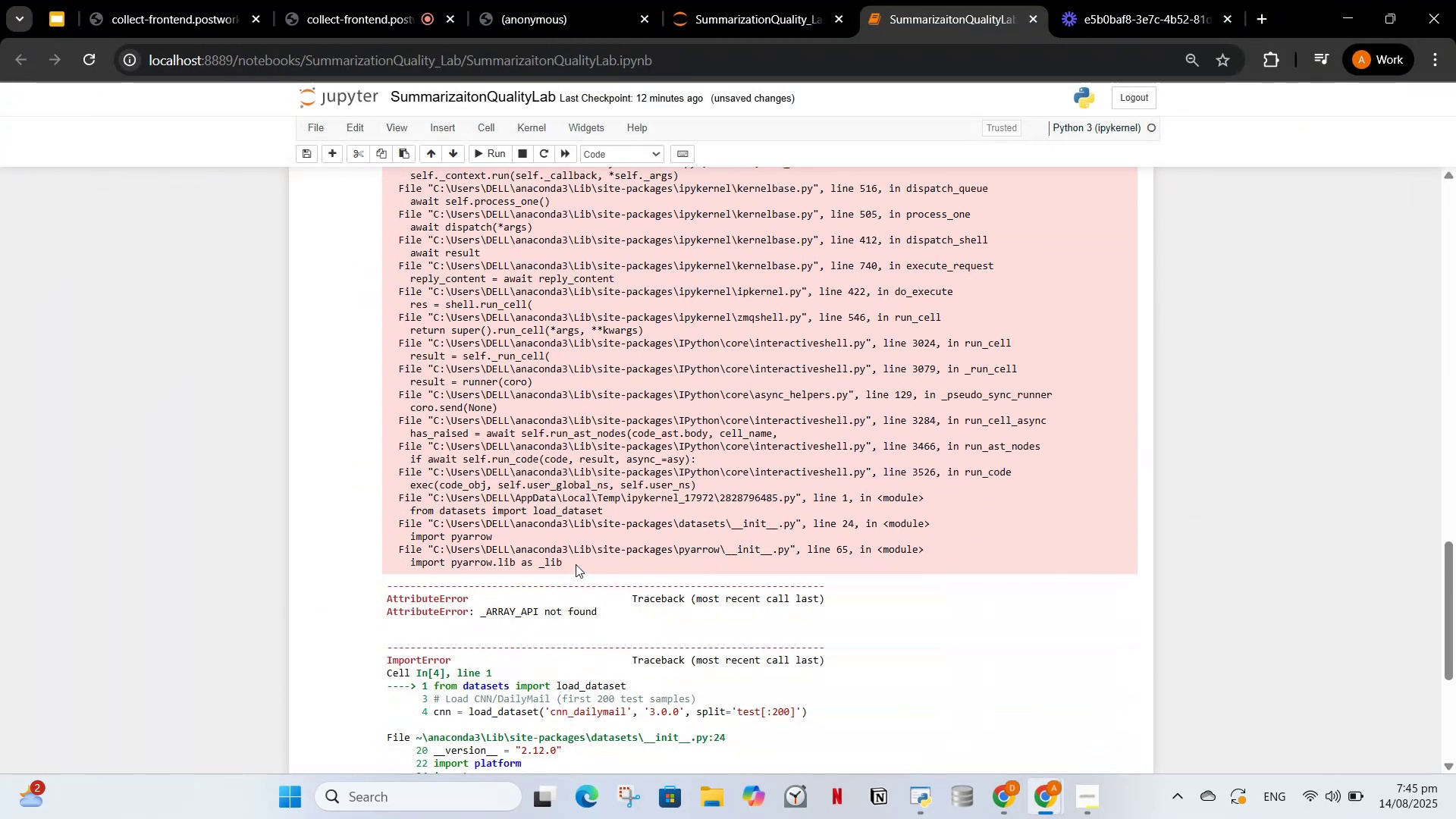 
double_click([575, 564])
 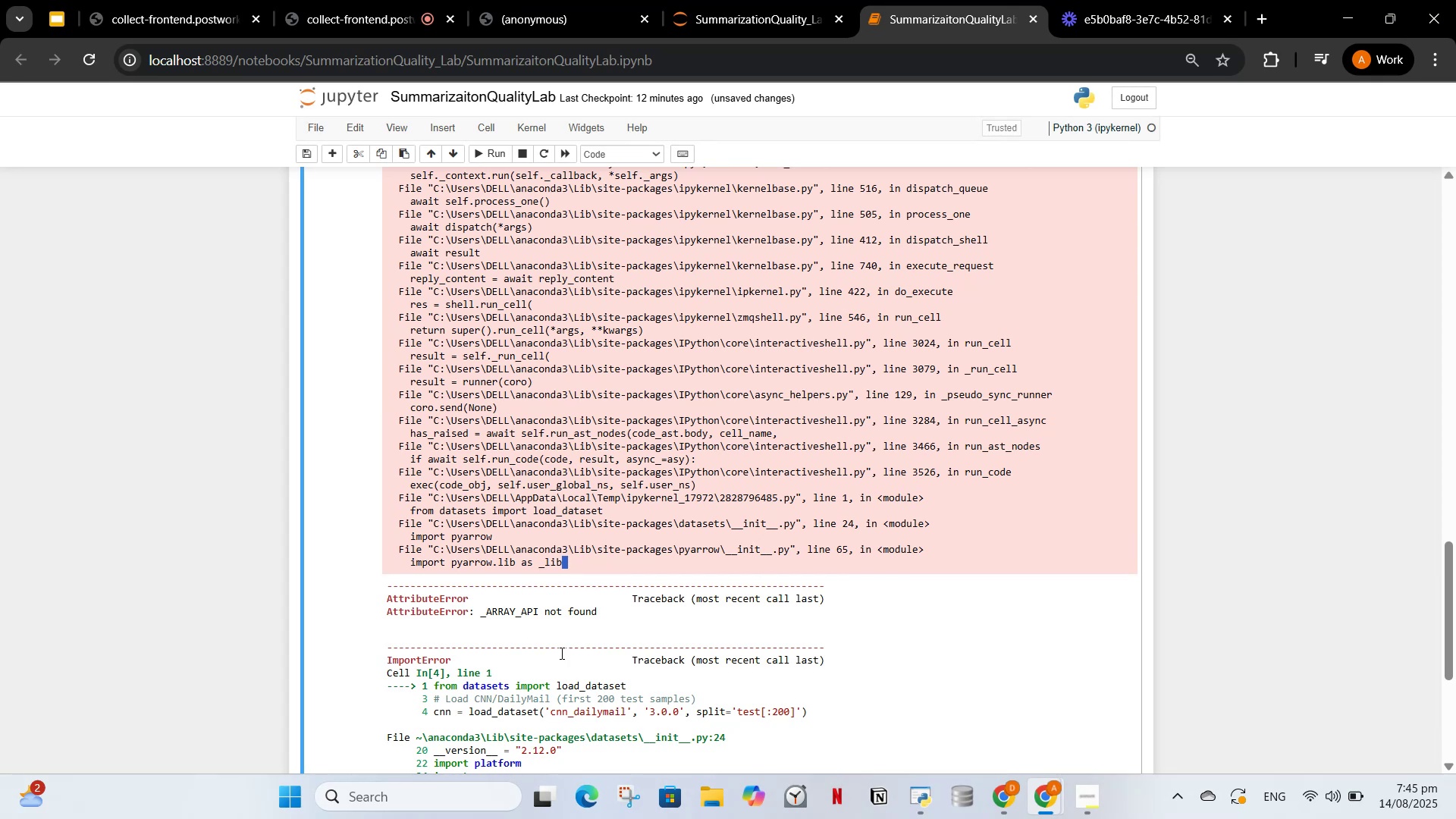 
triple_click([560, 653])
 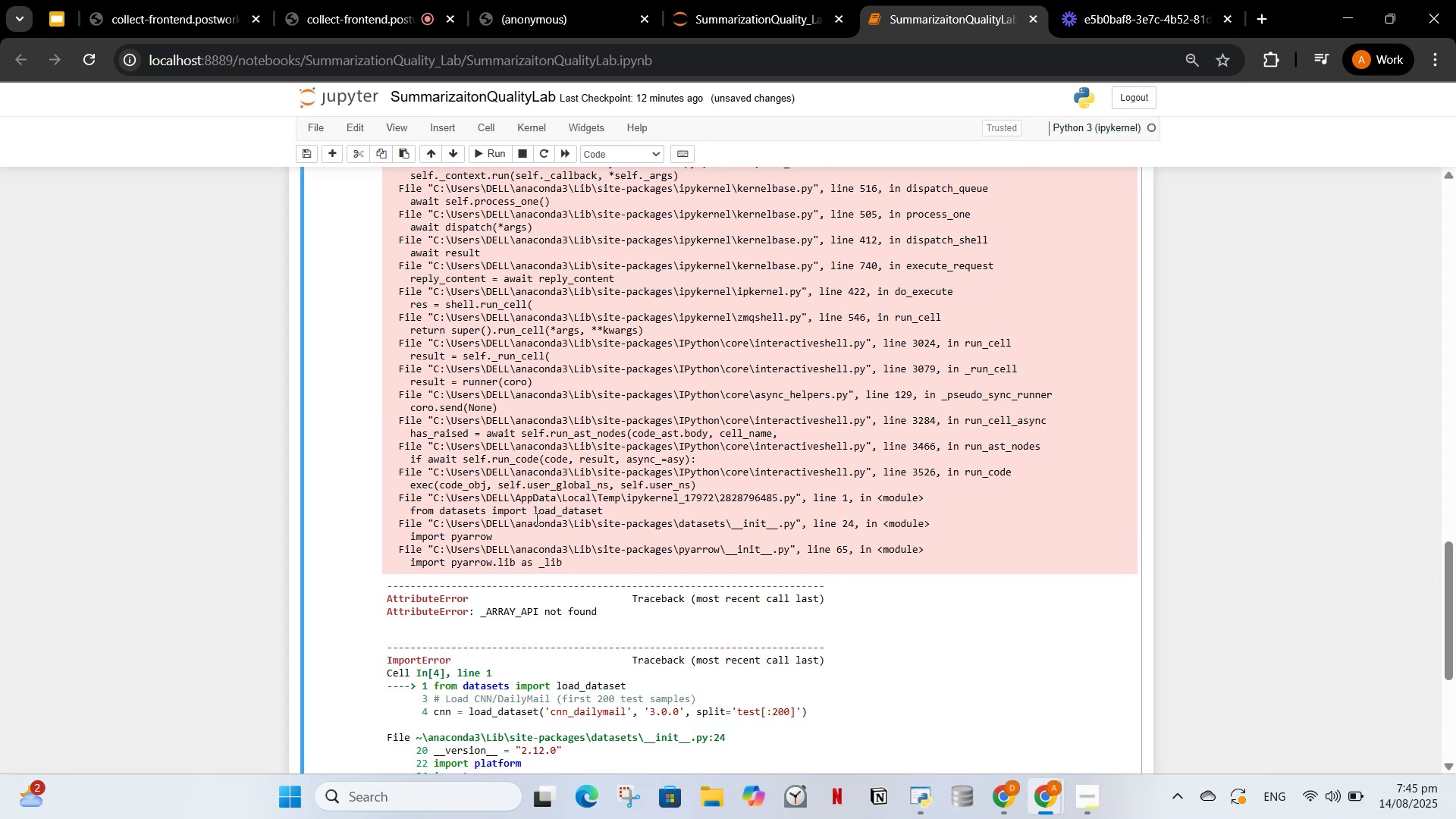 
scroll: coordinate [573, 498], scroll_direction: up, amount: 5.0
 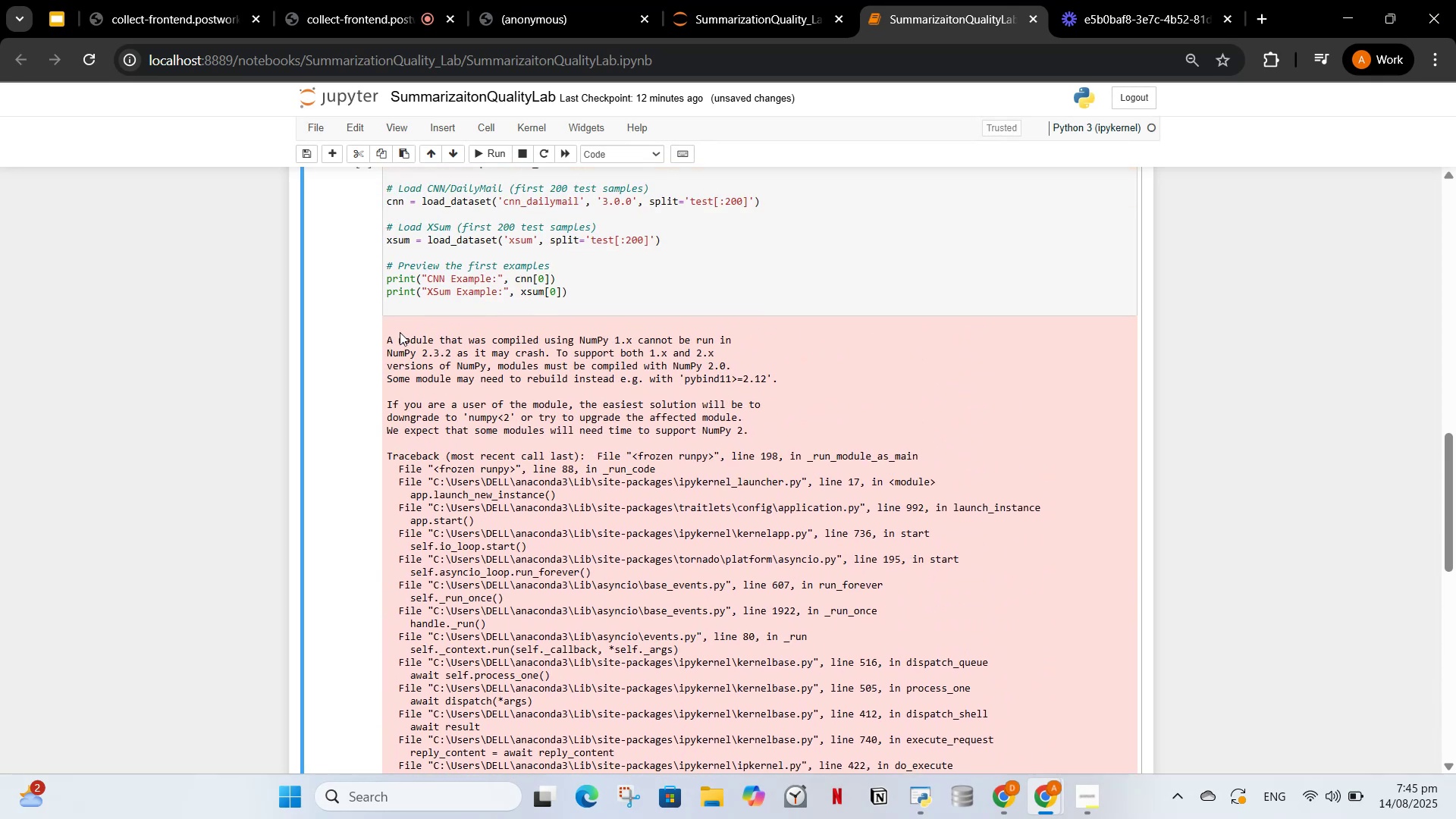 
left_click_drag(start_coordinate=[388, 325], to_coordinate=[706, 632])
 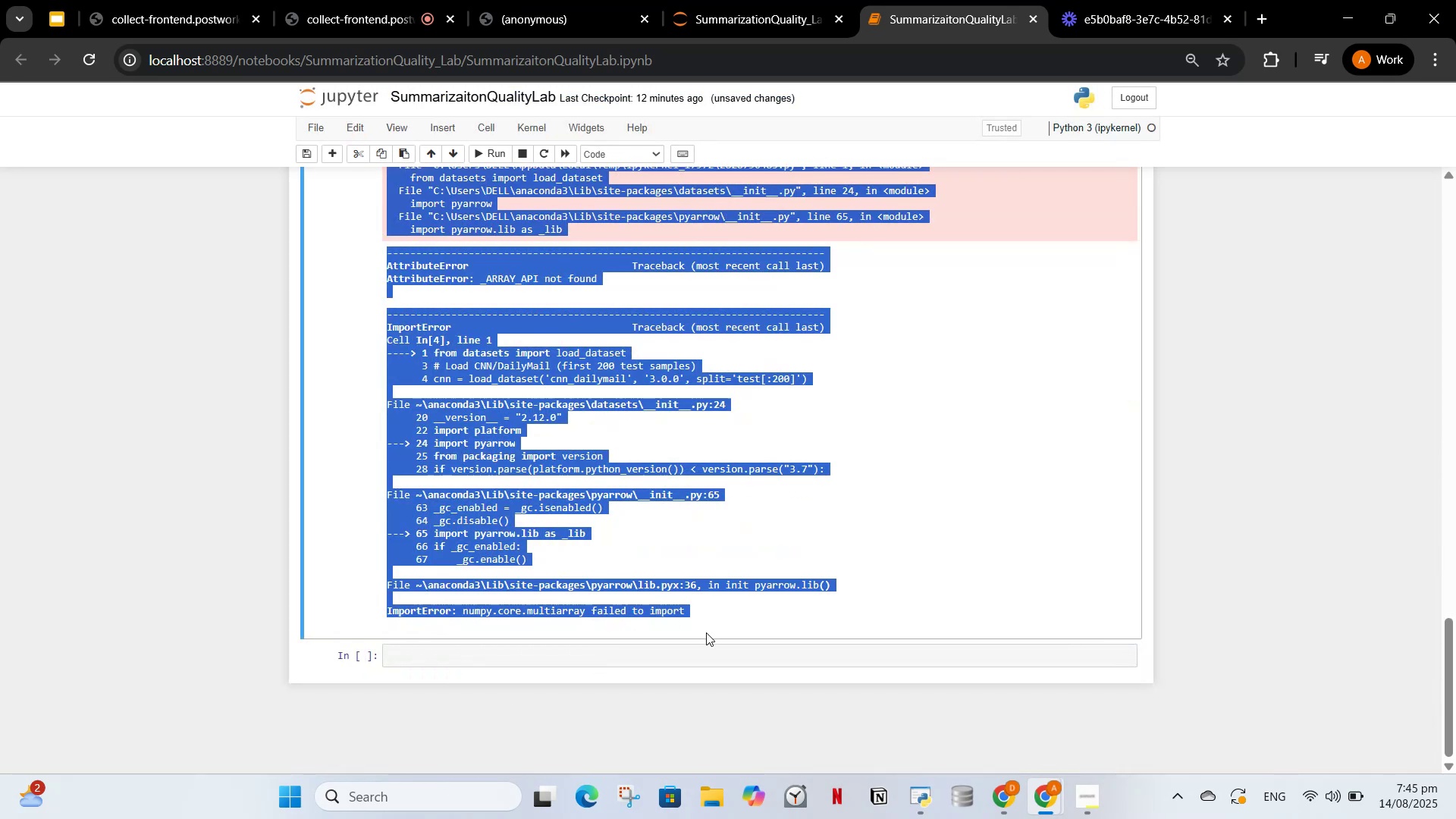 
key(Control+C)
 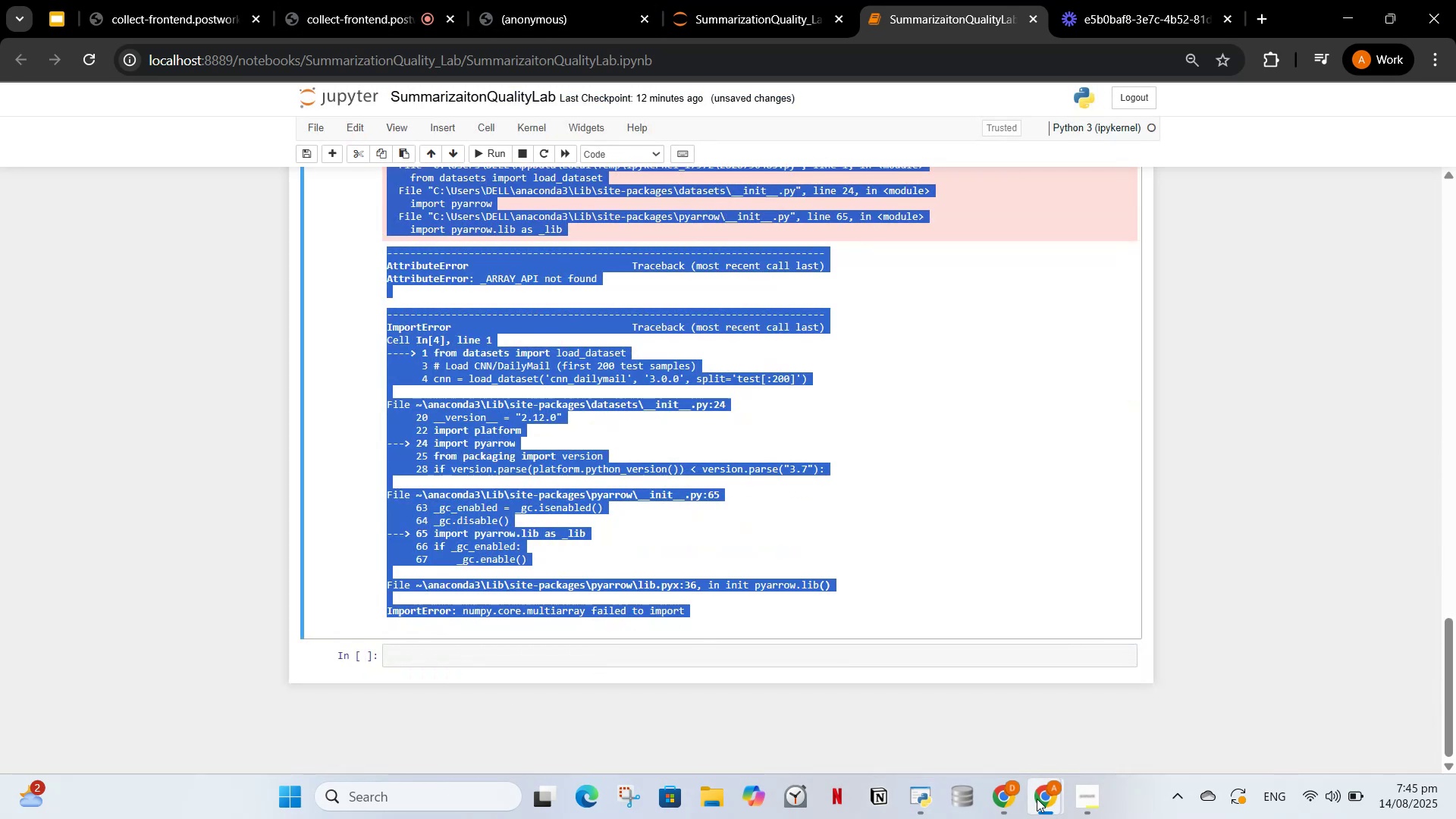 
left_click([1009, 804])
 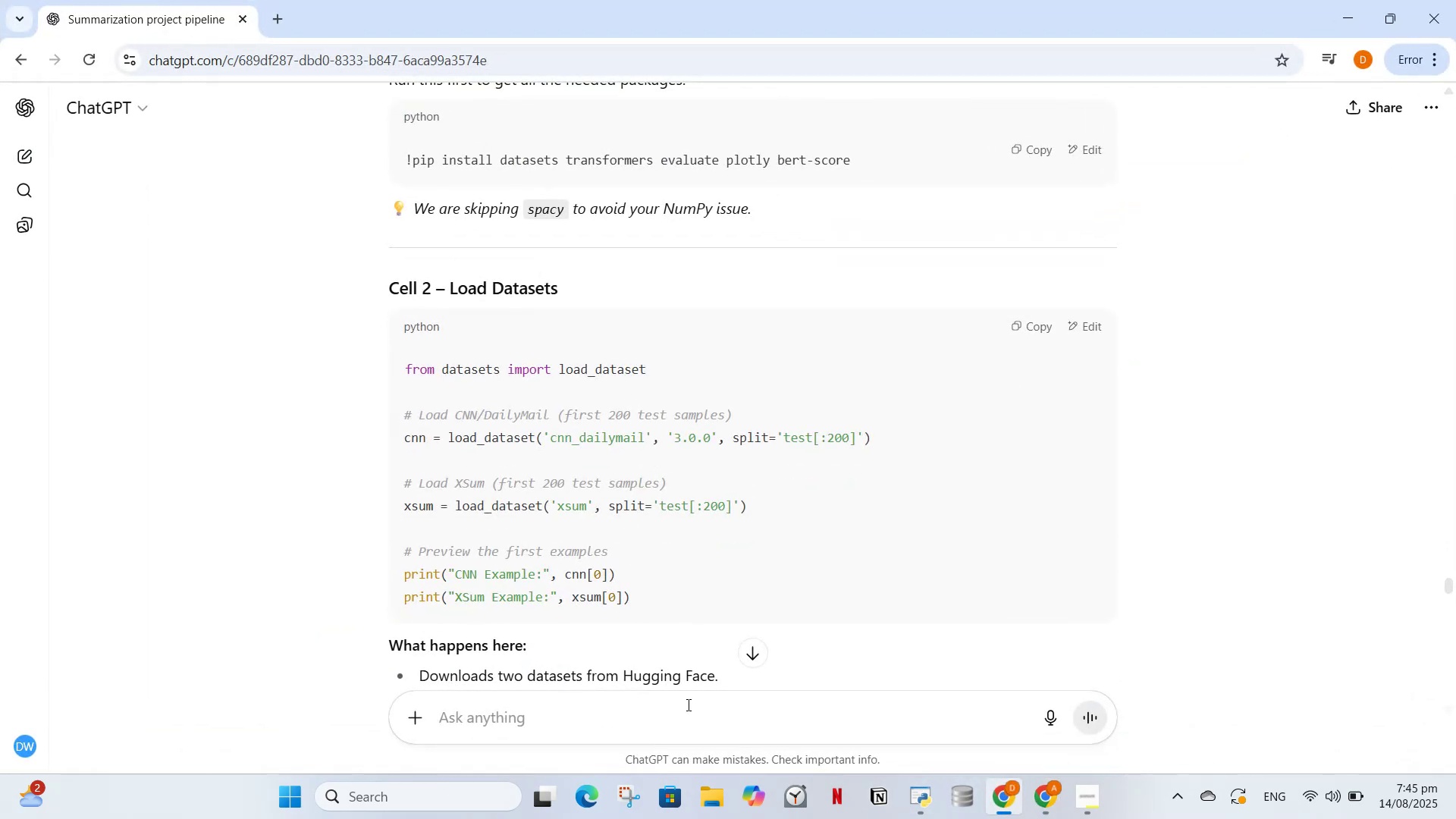 
left_click([687, 704])
 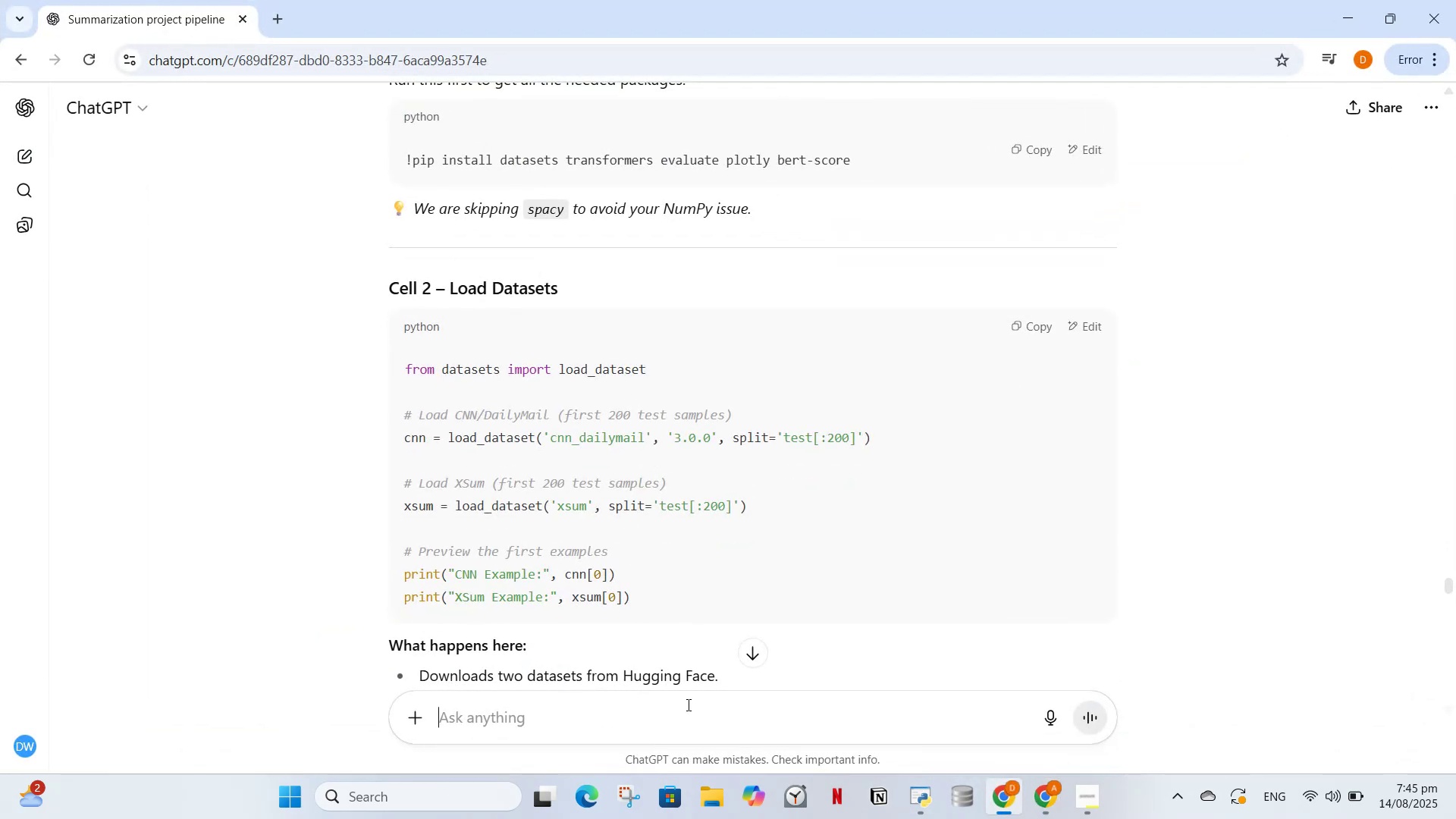 
key(Control+V)
 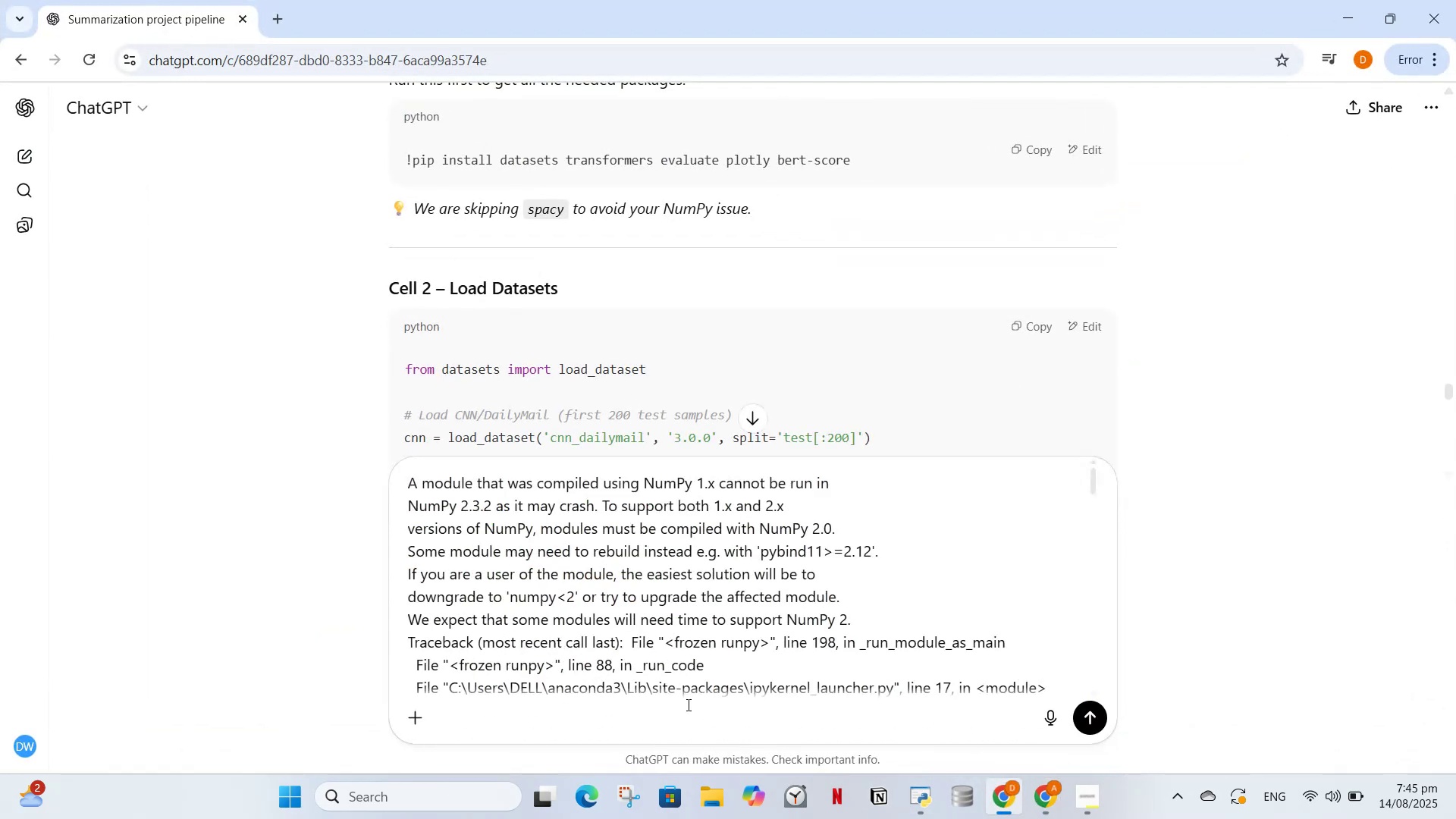 
key(Shift+Enter)
 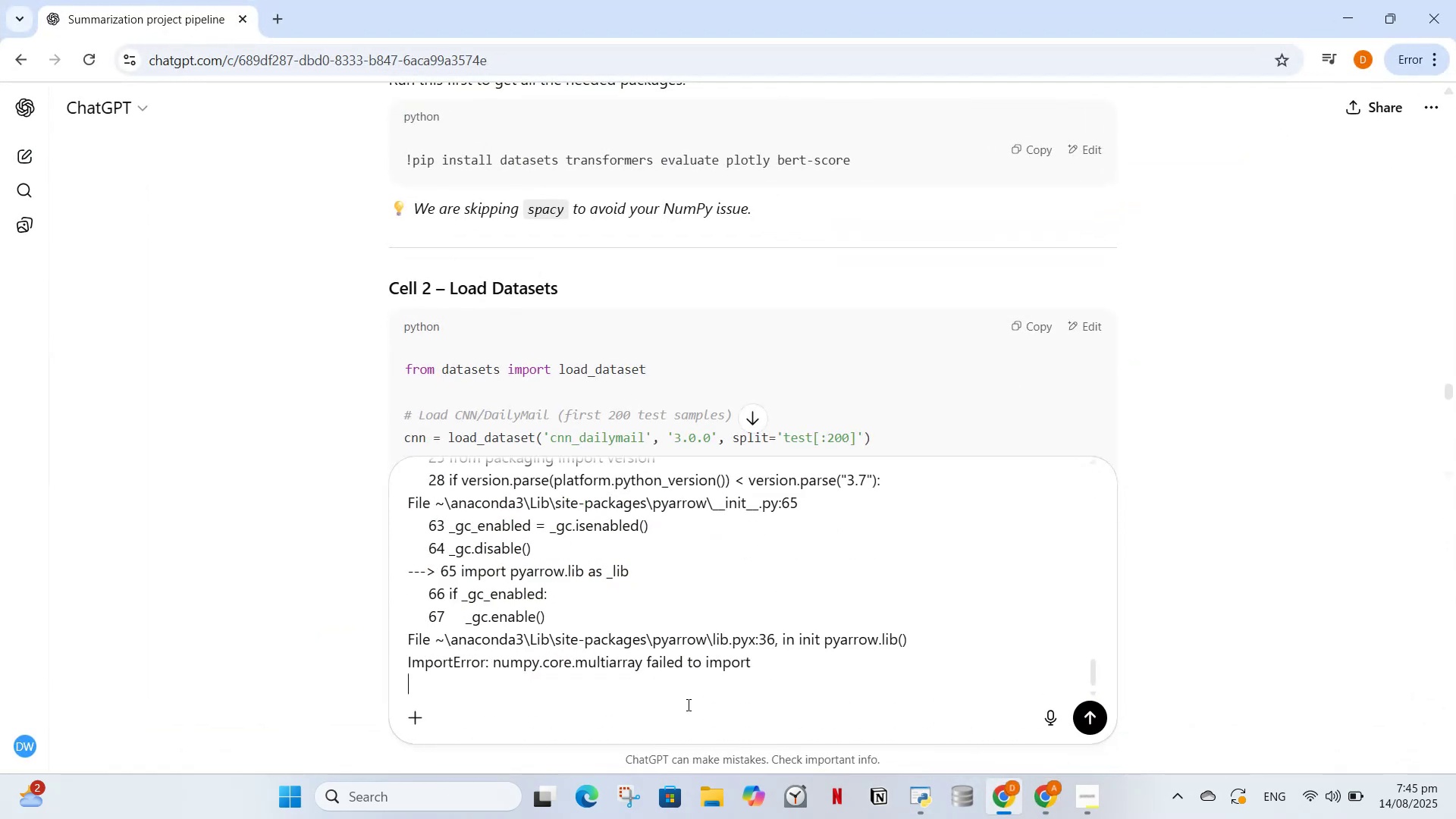 
key(Shift+Enter)
 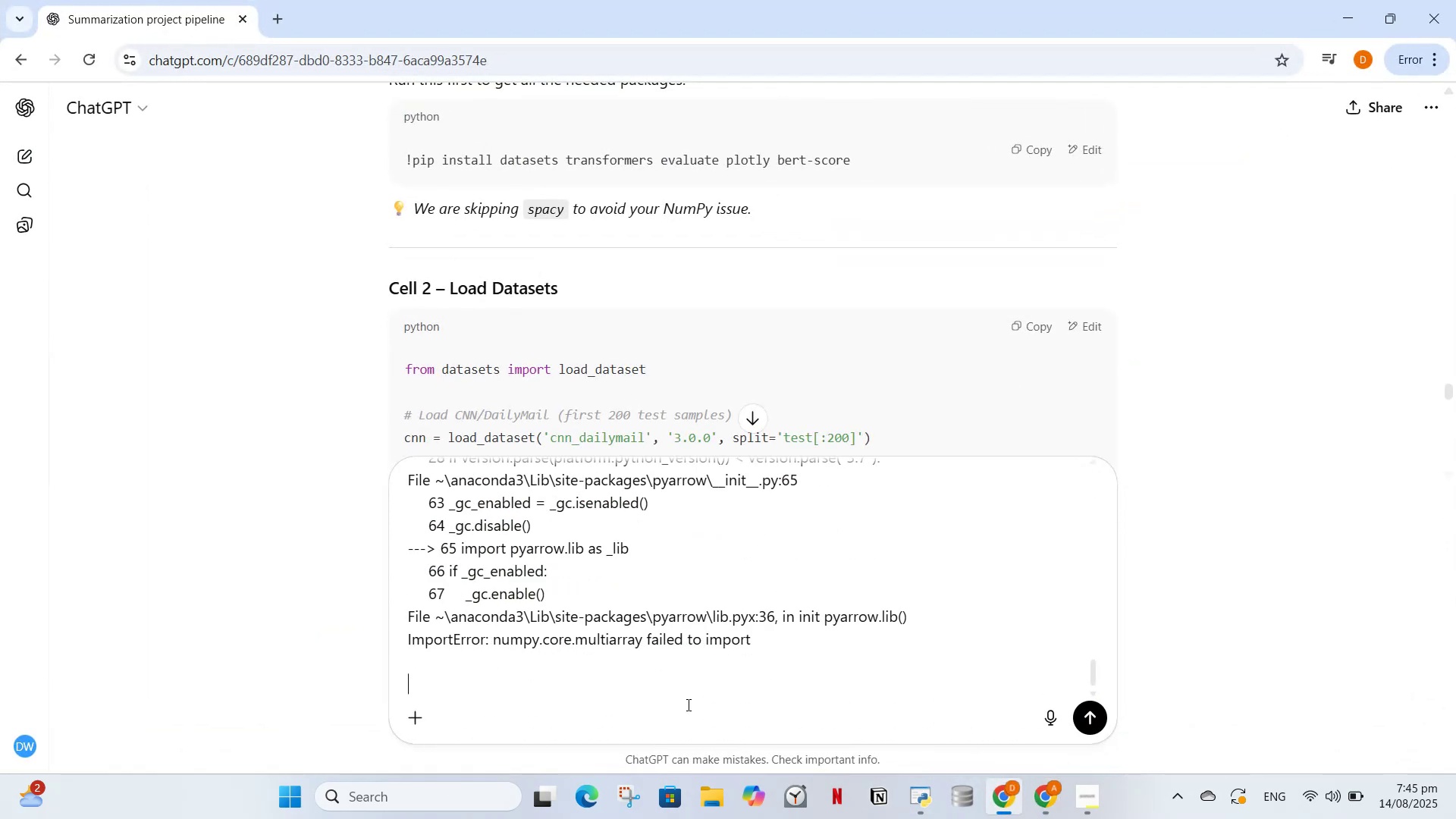 
type(this error sucks it is unable for me to solve that error how to fix tha tplease tell me or any oth)
key(Backspace)
type(er approach)
 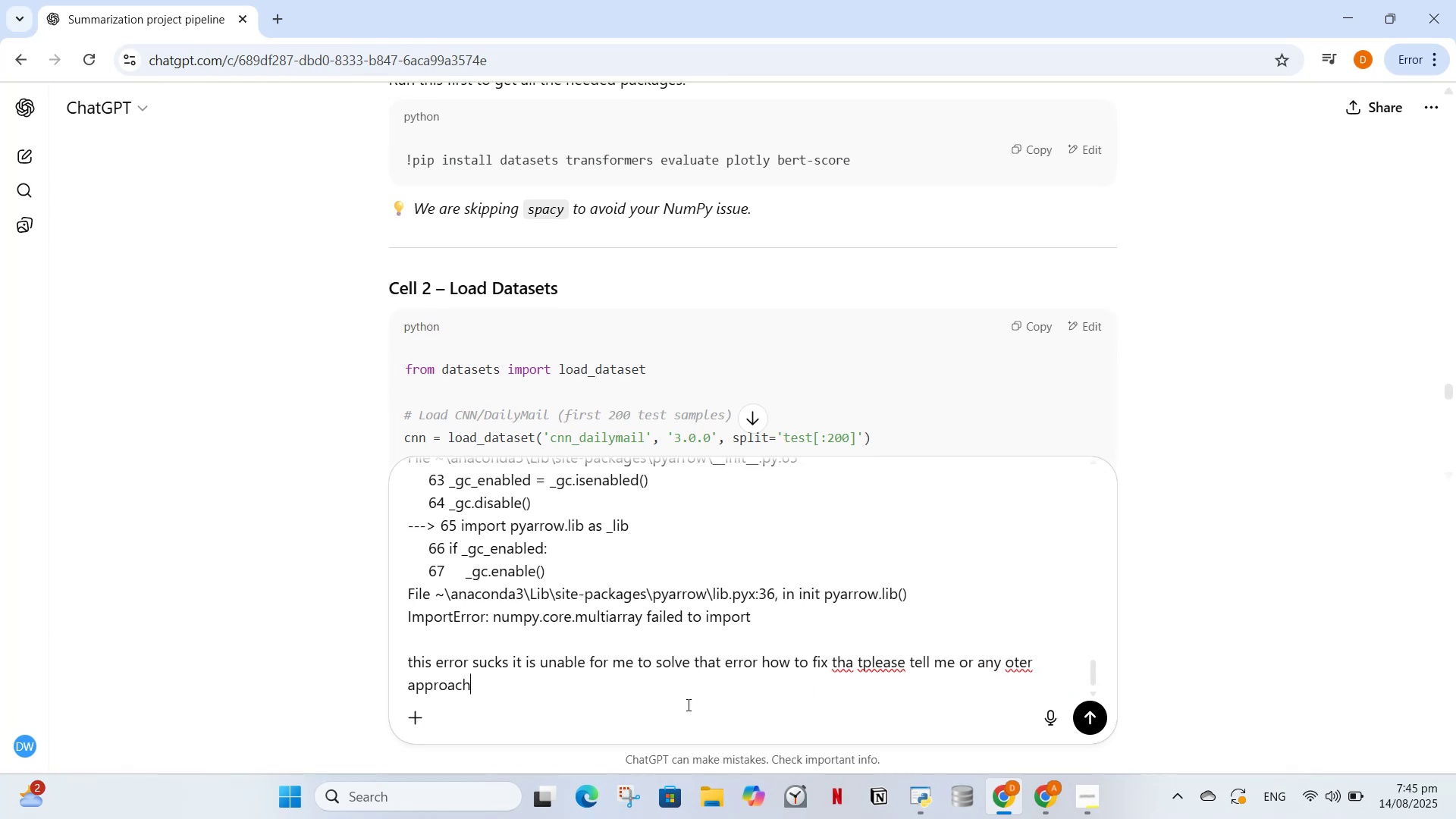 
key(Enter)
 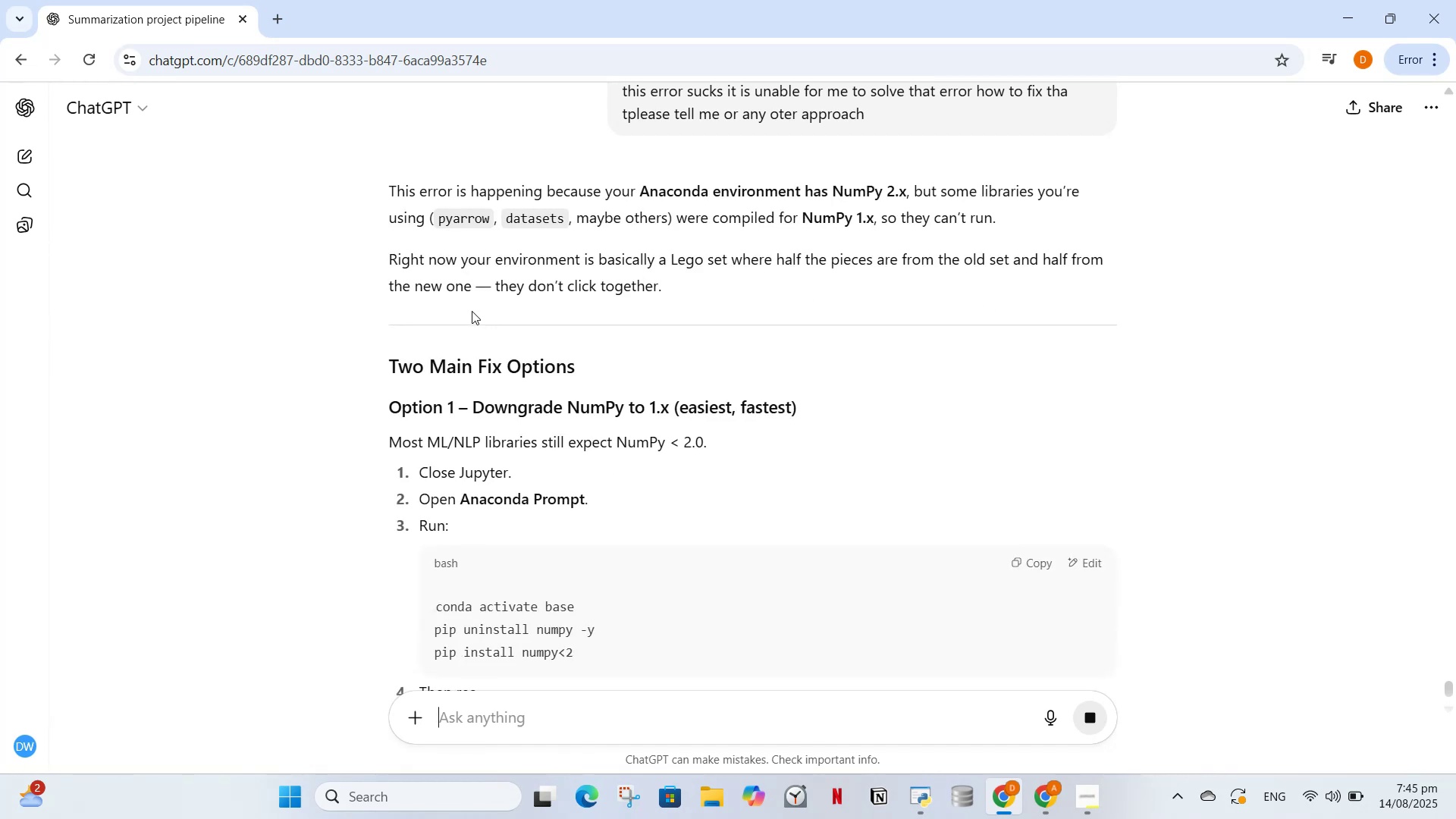 
wait(7.73)
 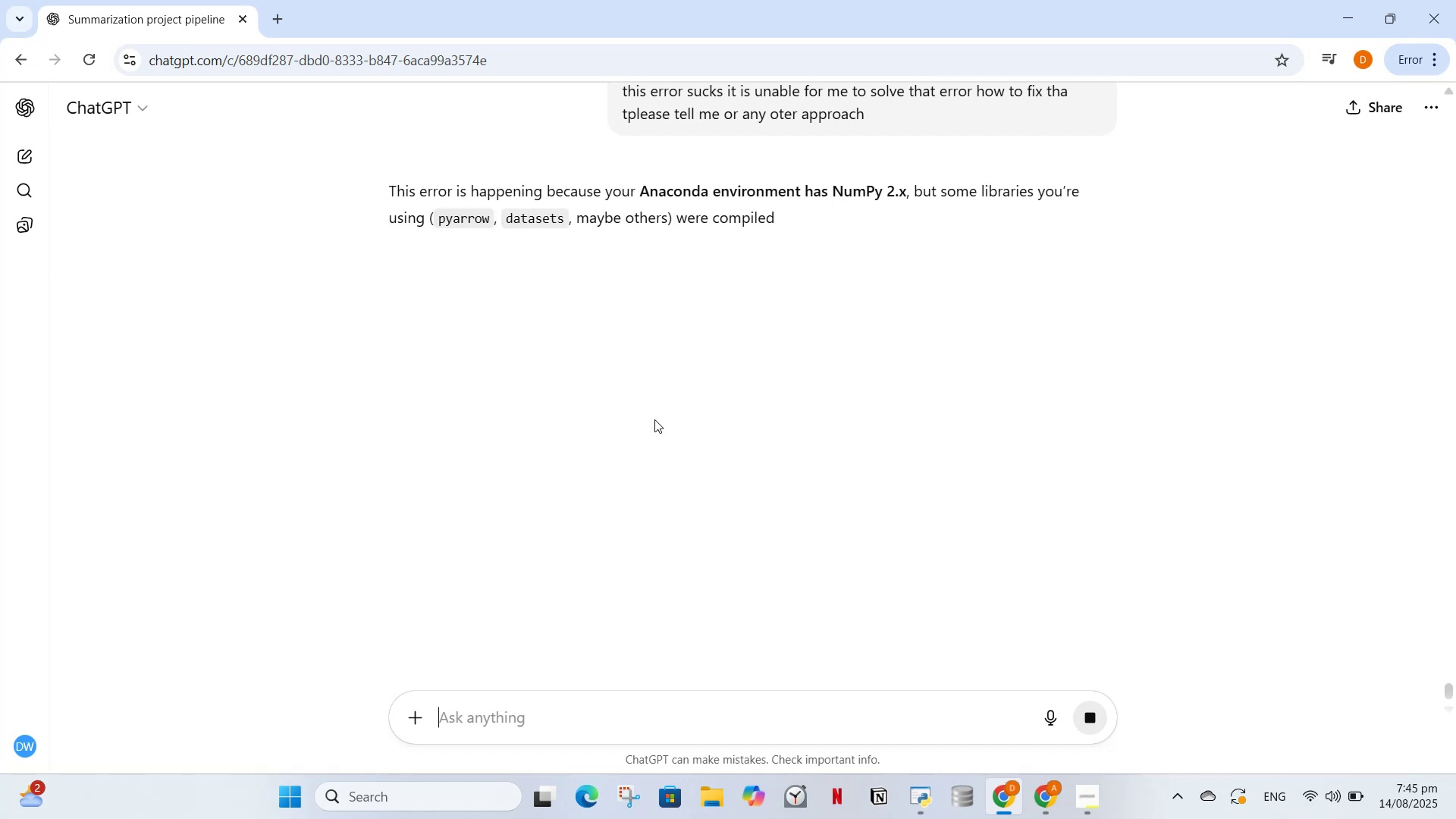 
scroll: coordinate [852, 532], scroll_direction: down, amount: 8.0
 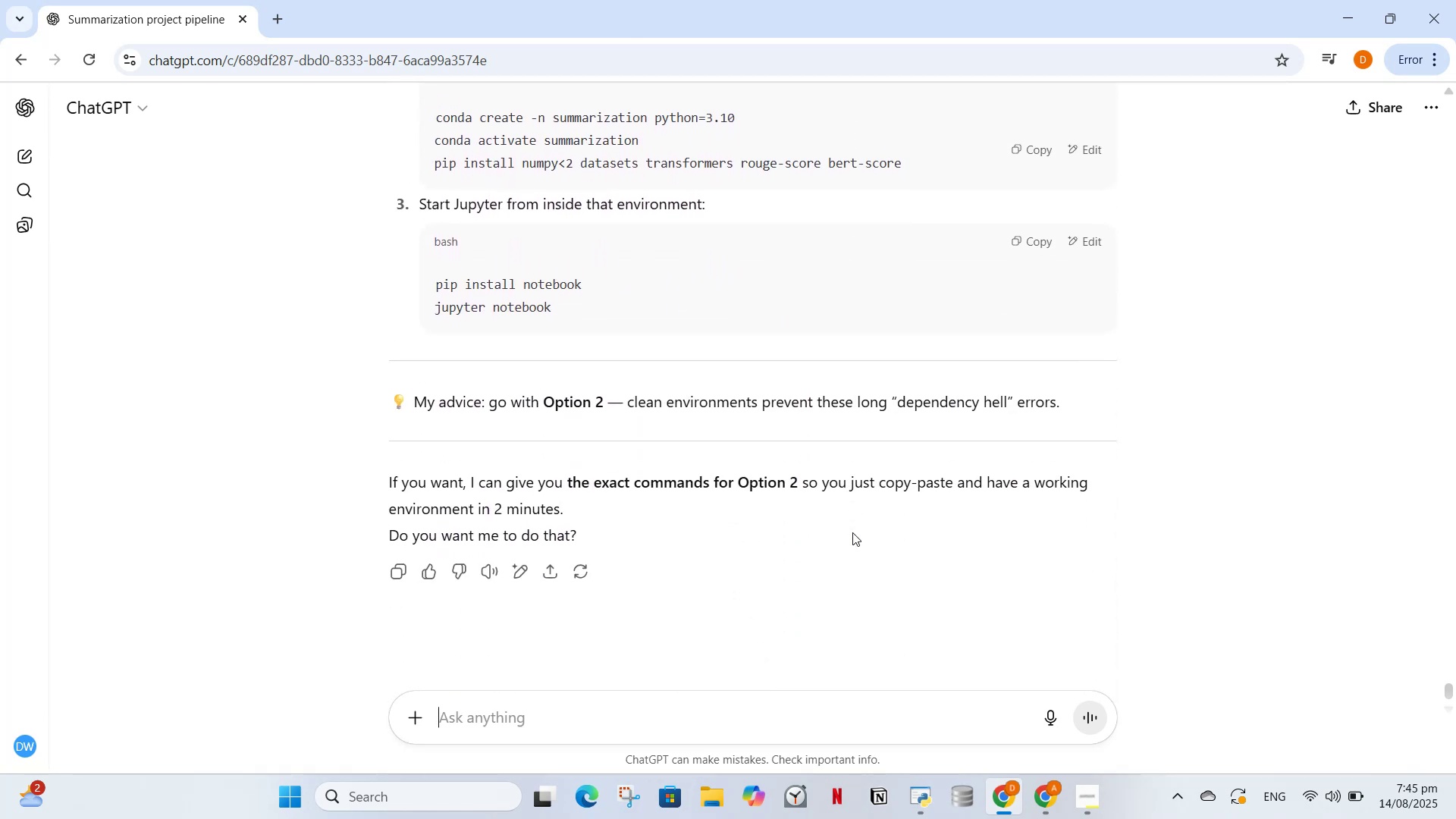 
scroll: coordinate [852, 516], scroll_direction: up, amount: 3.0
 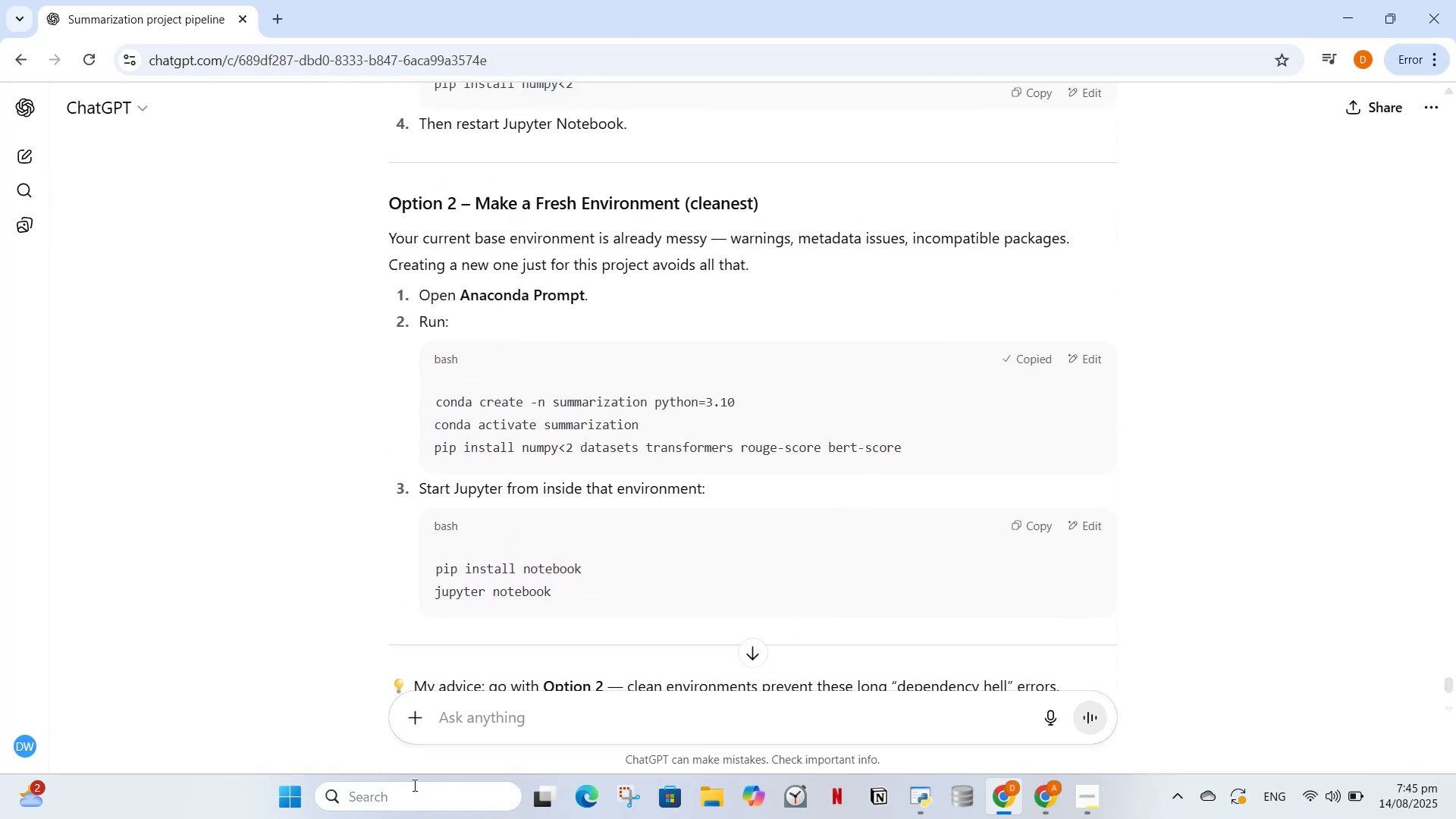 
type(ana)
 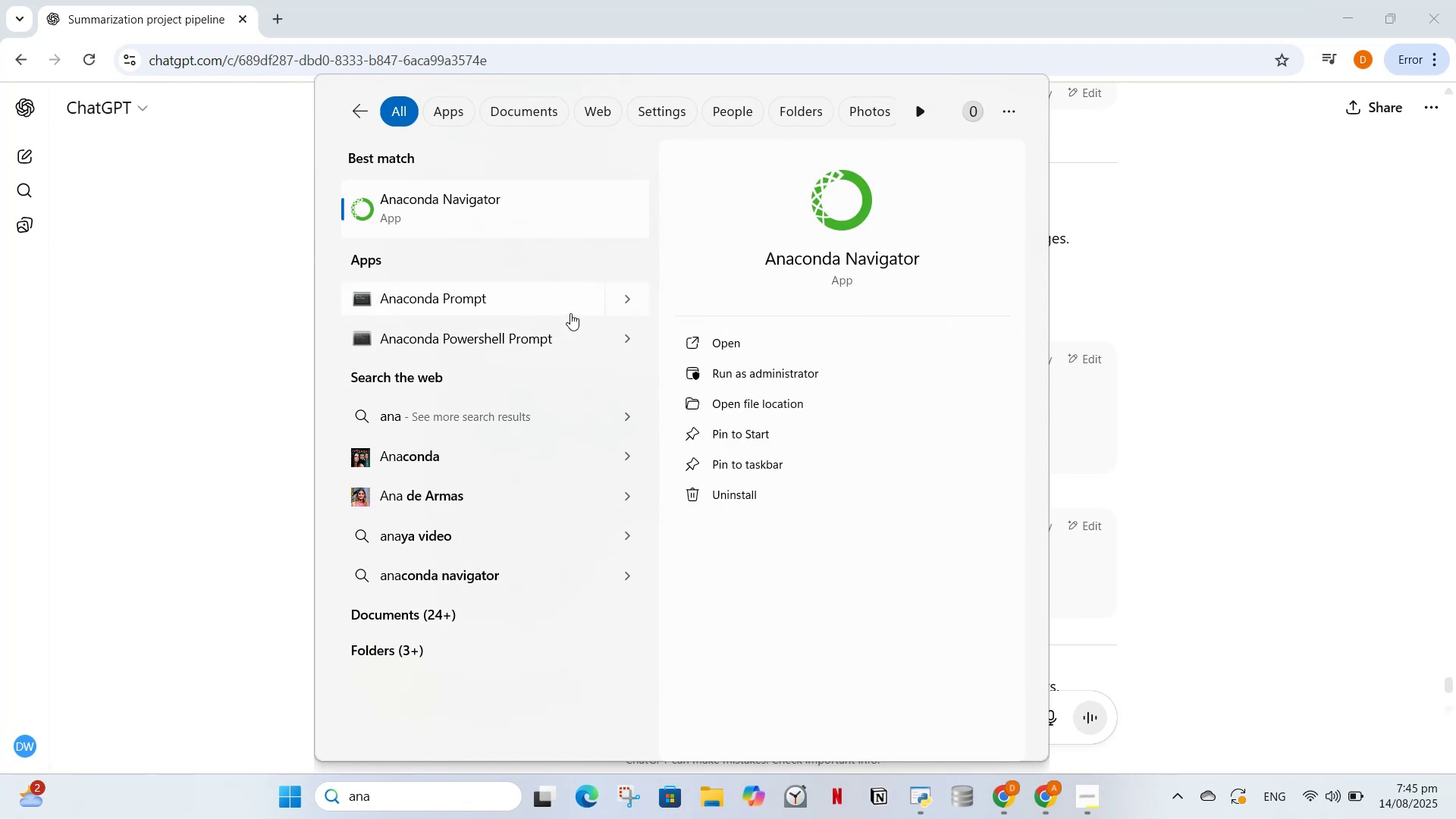 
right_click([569, 297])
 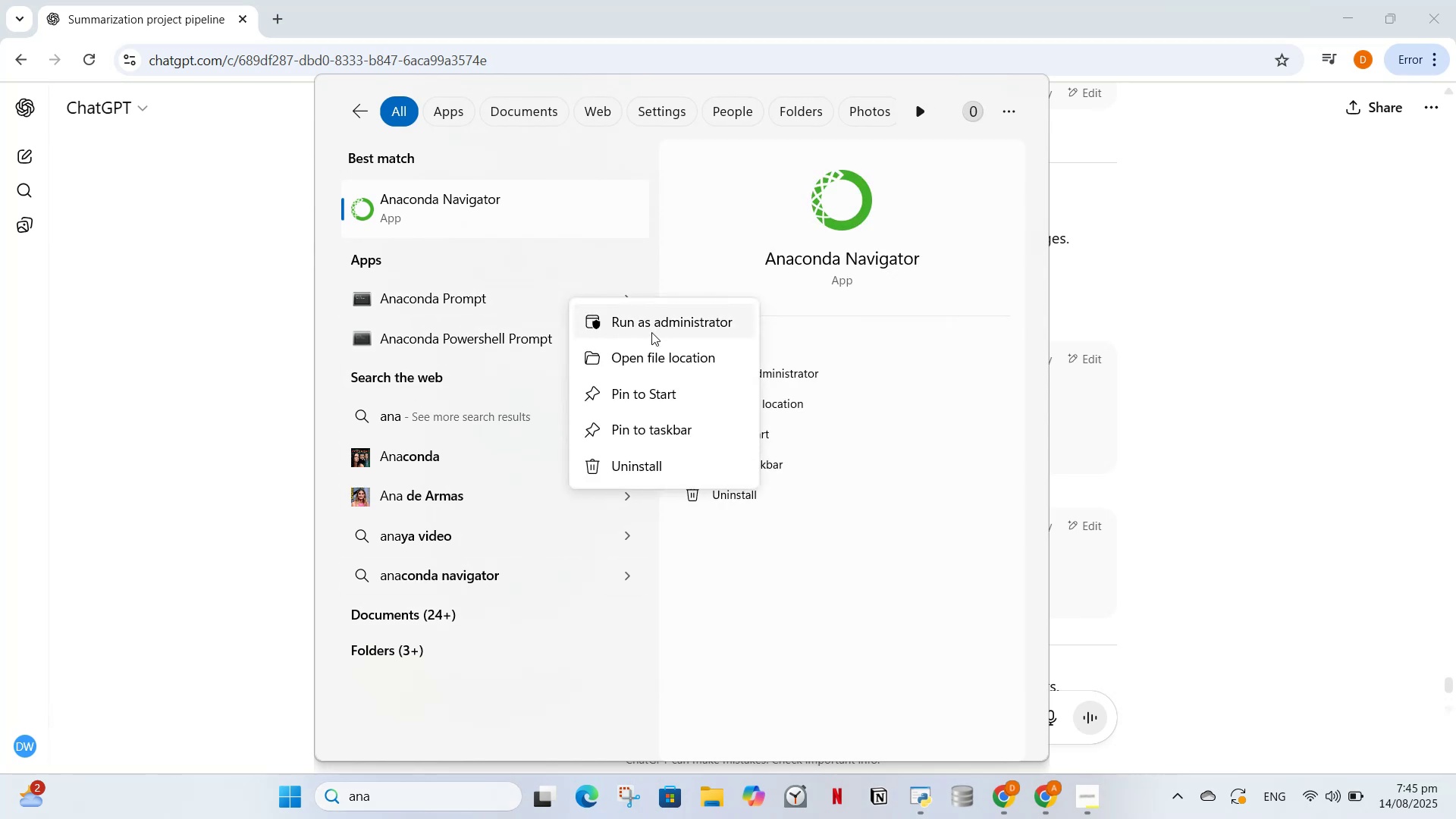 
left_click([651, 332])
 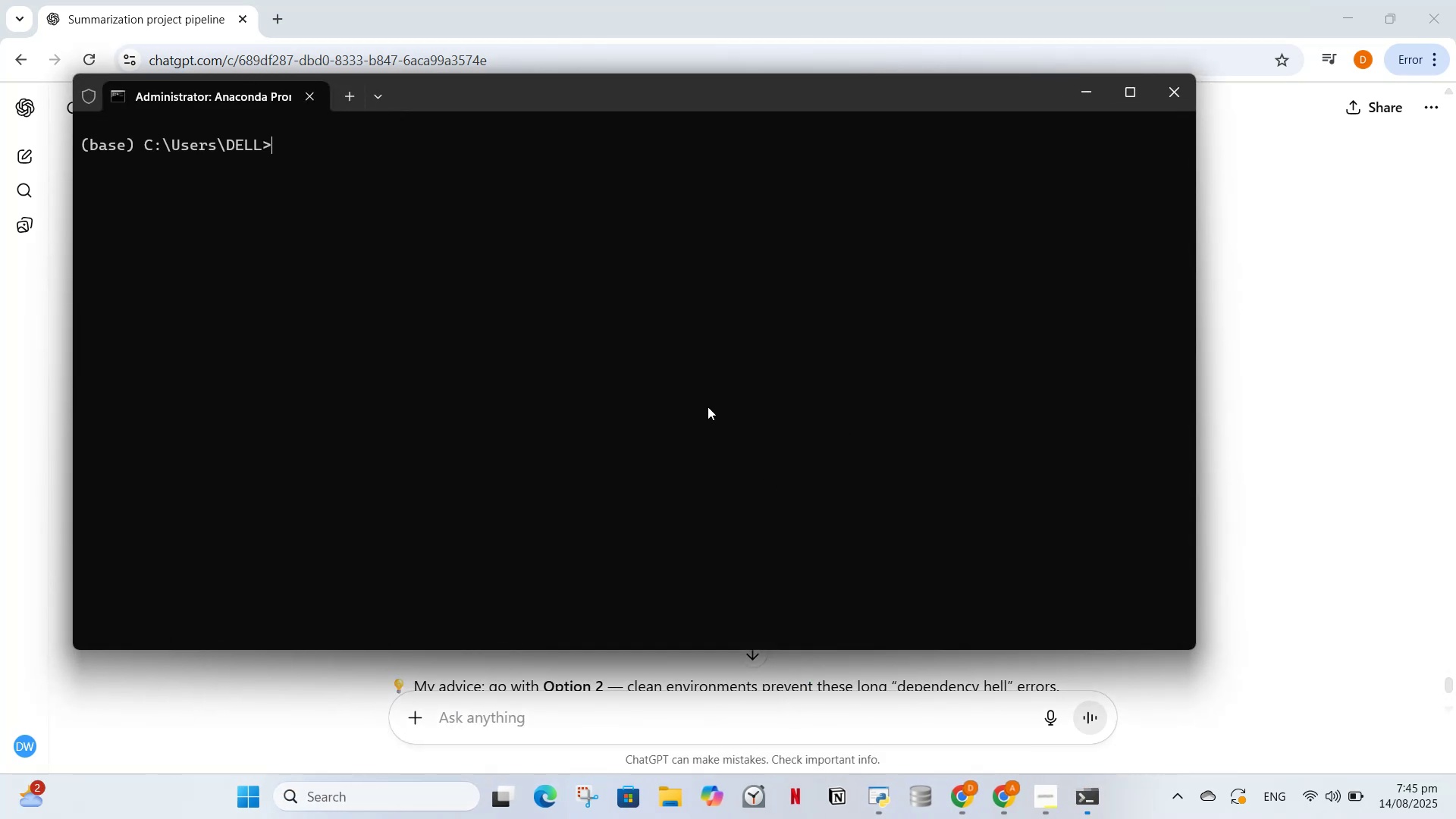 
key(Control+V)
 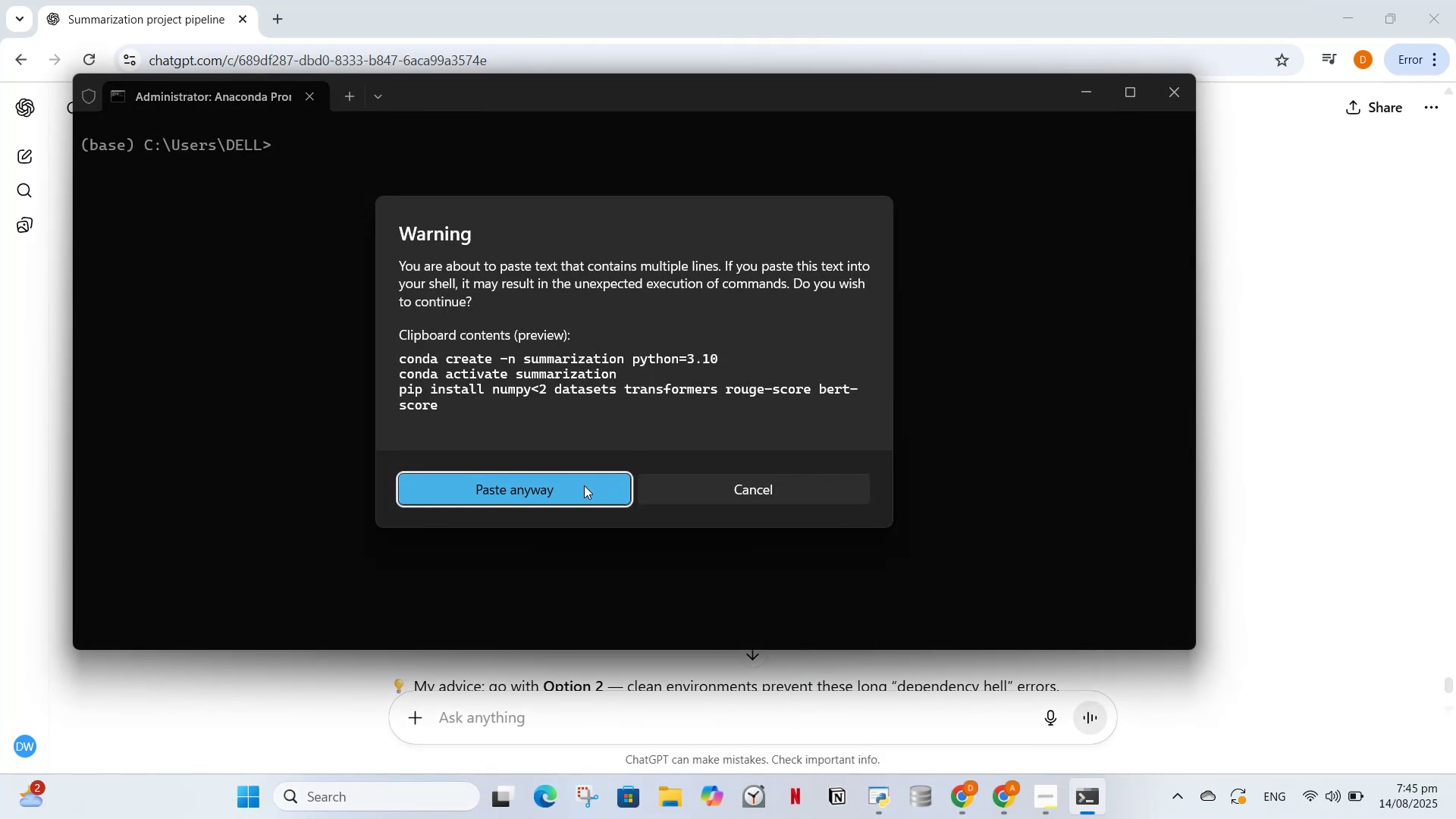 
left_click([584, 486])
 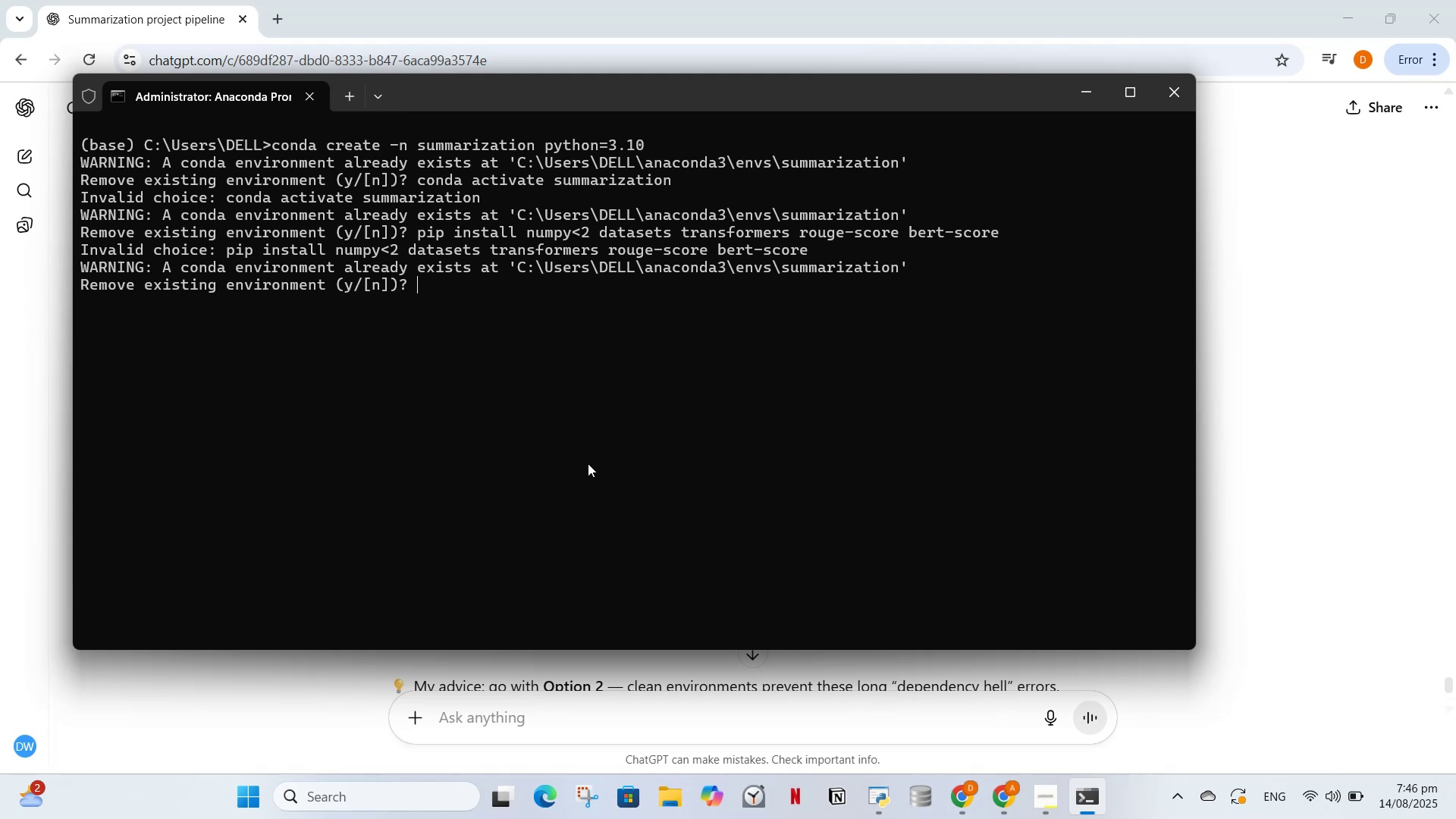 
wait(9.1)
 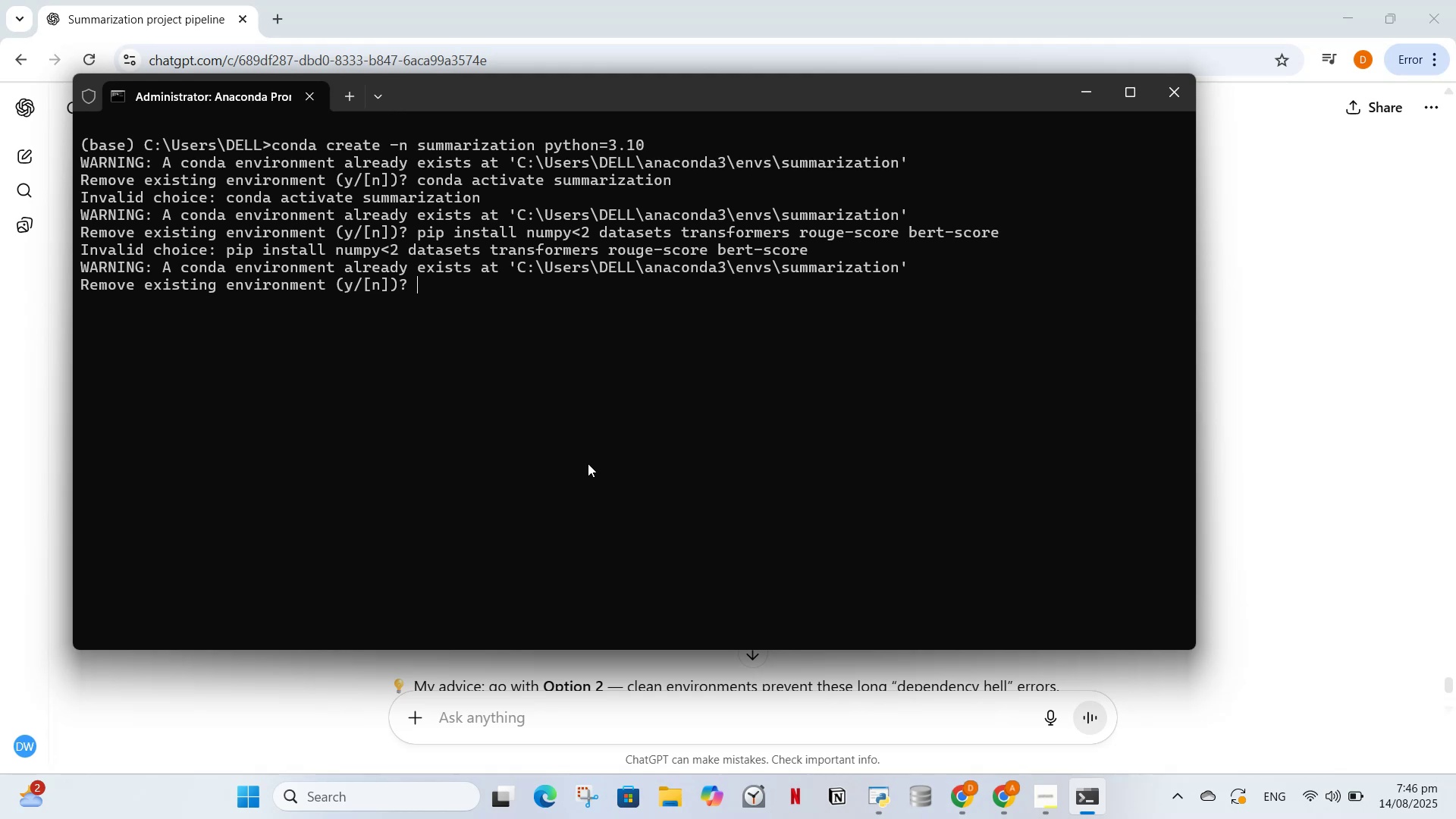 
left_click([1030, 357])
 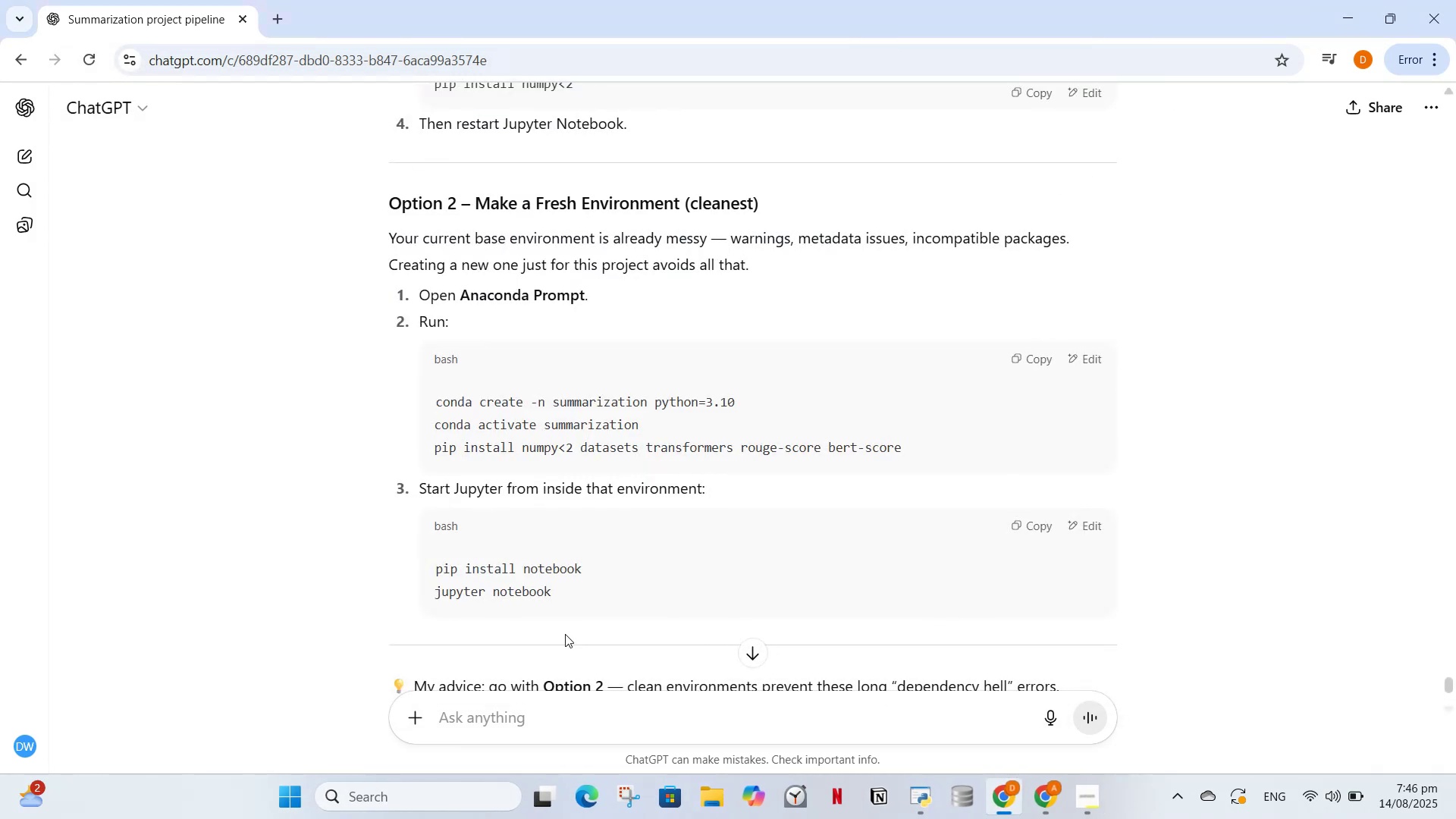 
scroll: coordinate [681, 588], scroll_direction: up, amount: 4.0
 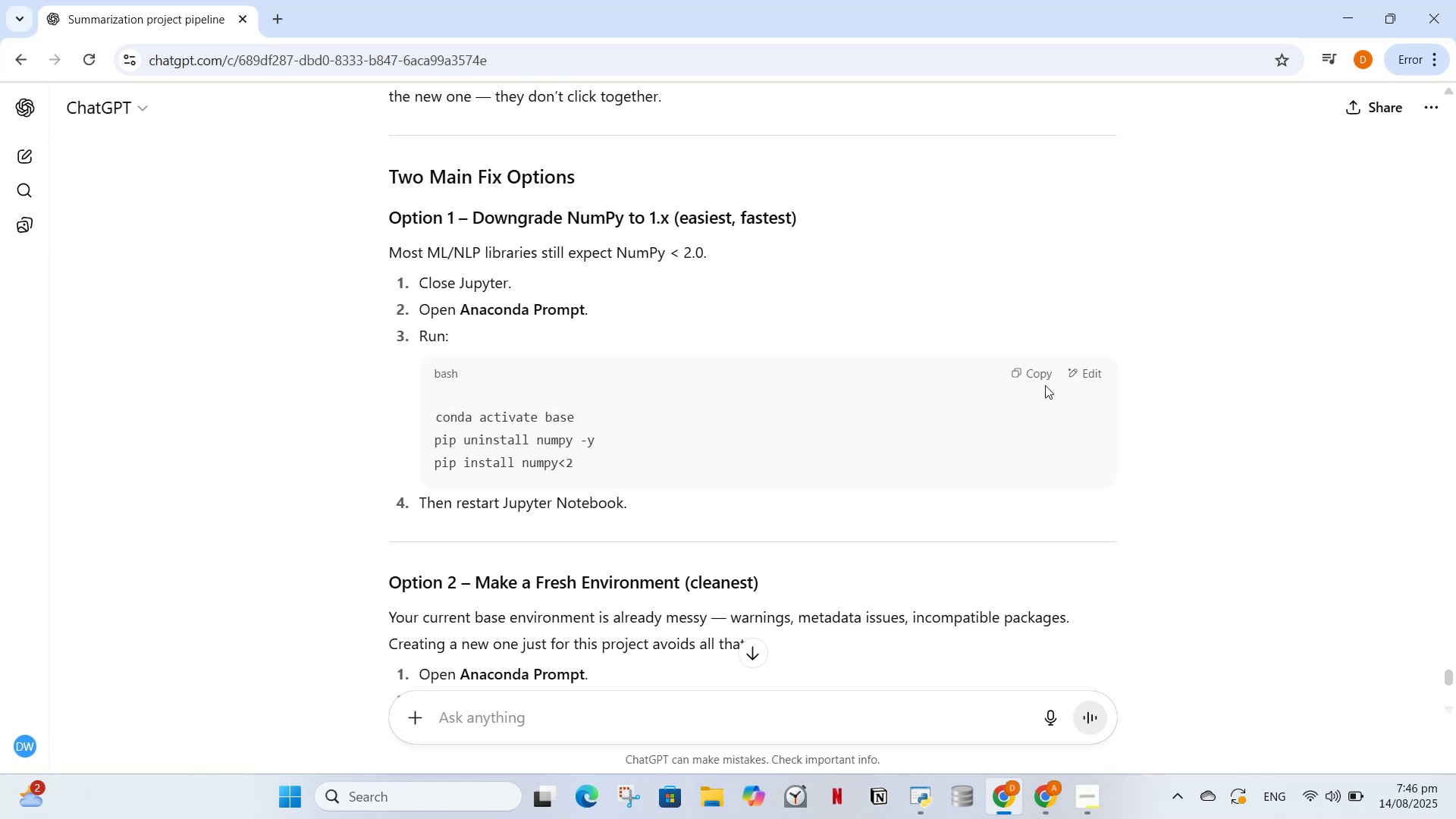 
left_click([1030, 371])
 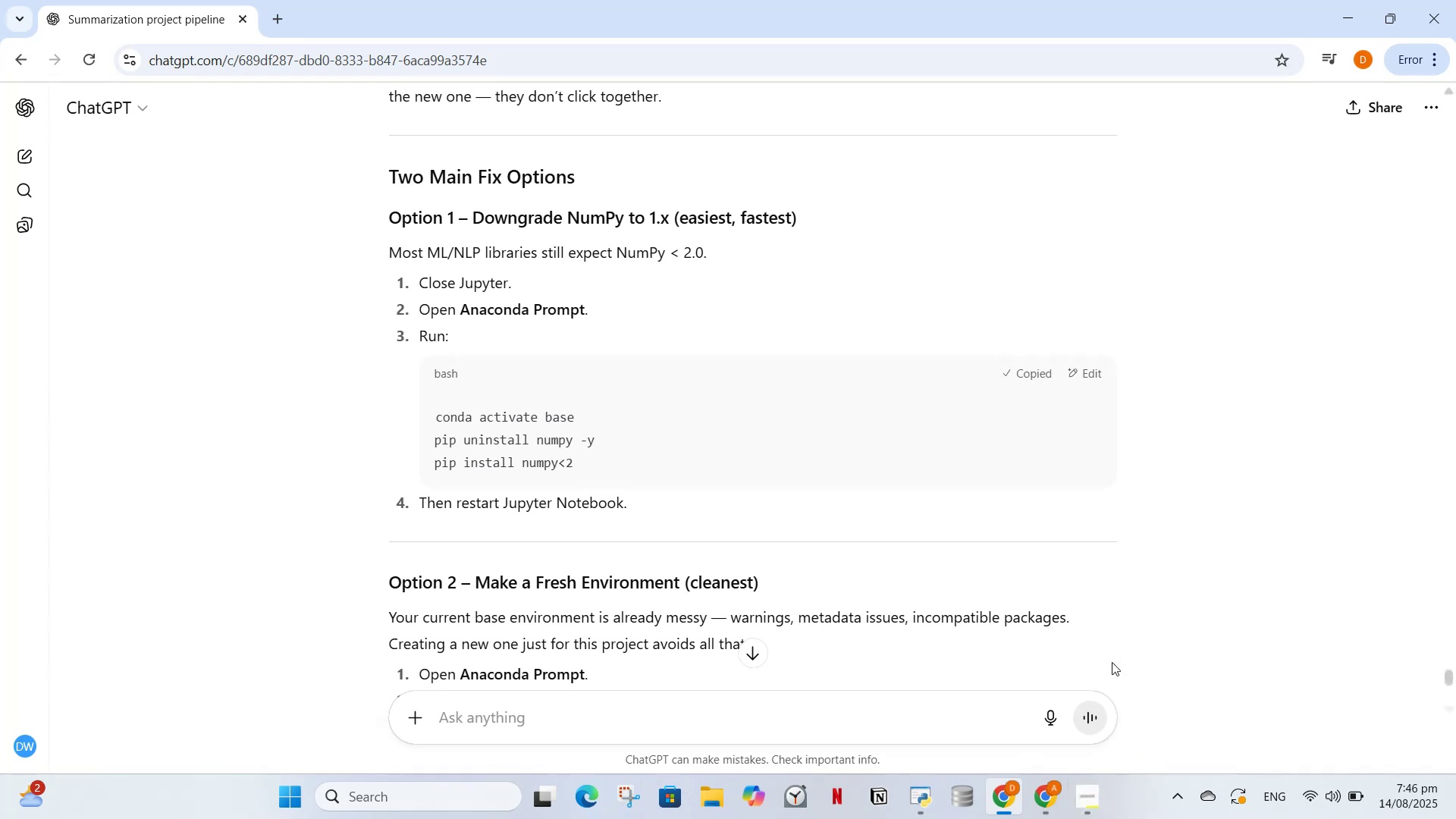 
left_click_drag(start_coordinate=[1156, 582], to_coordinate=[1154, 592])
 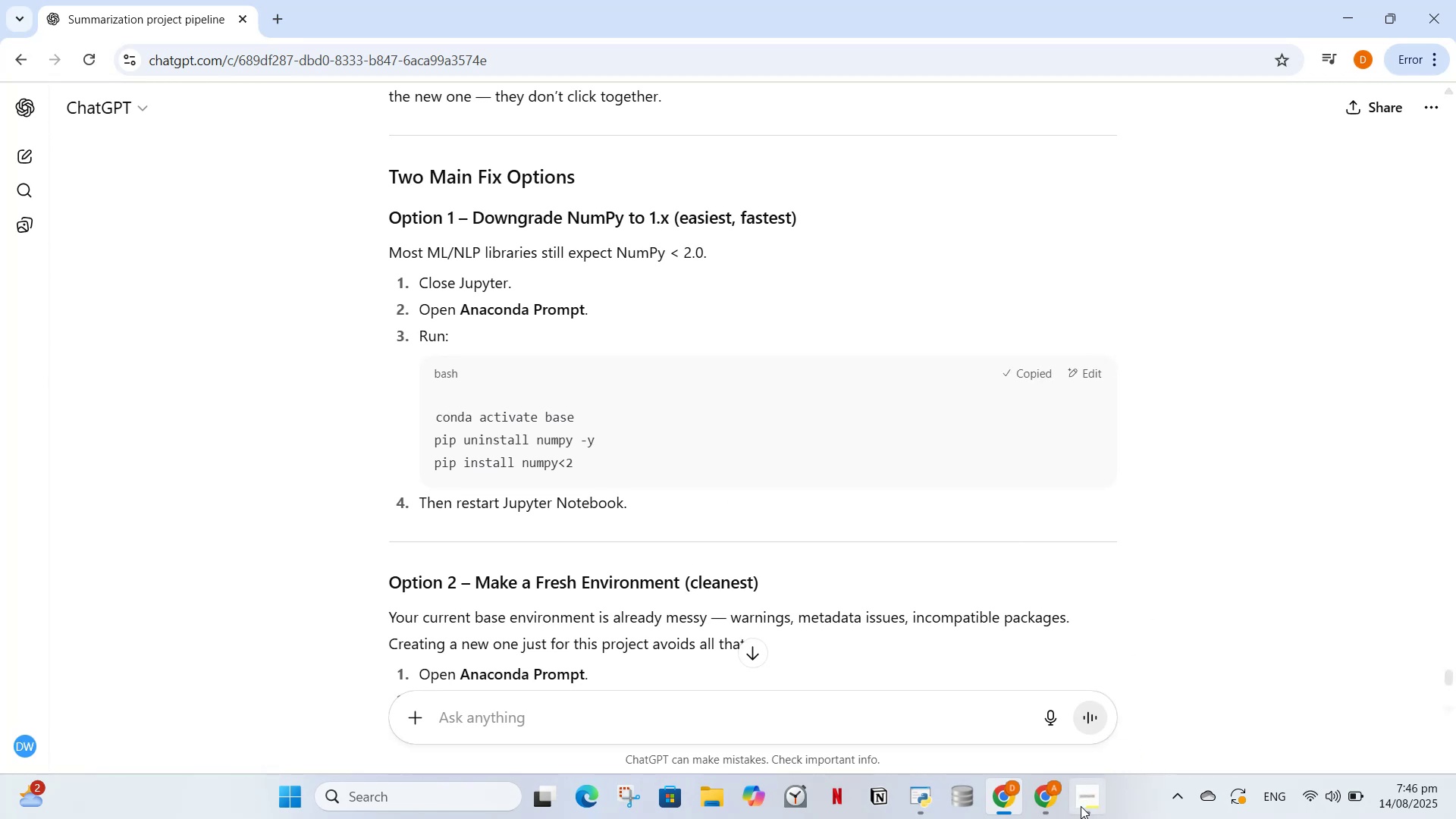 
left_click([1080, 805])
 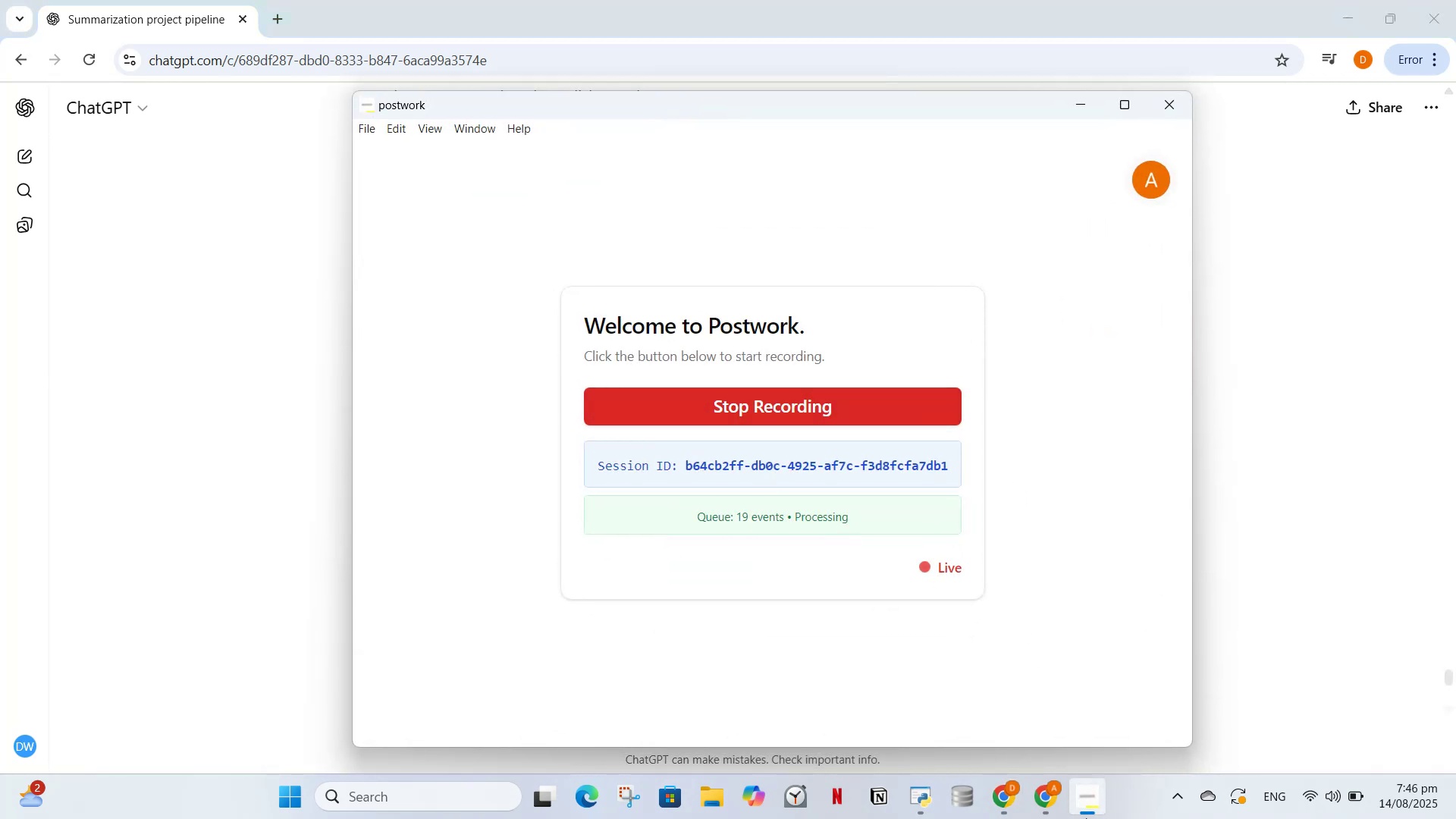 
left_click([1094, 817])
 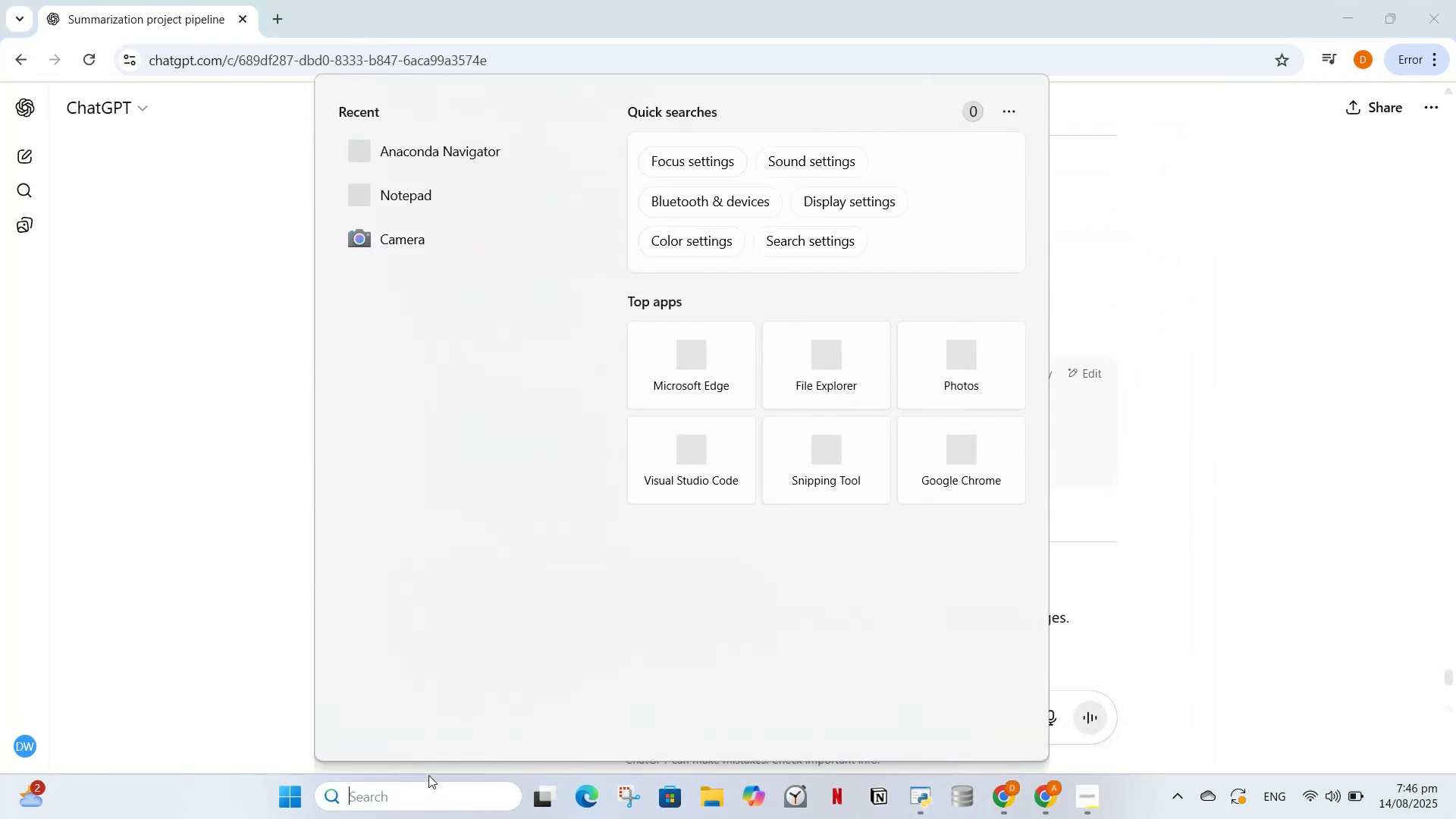 
type(ana)
 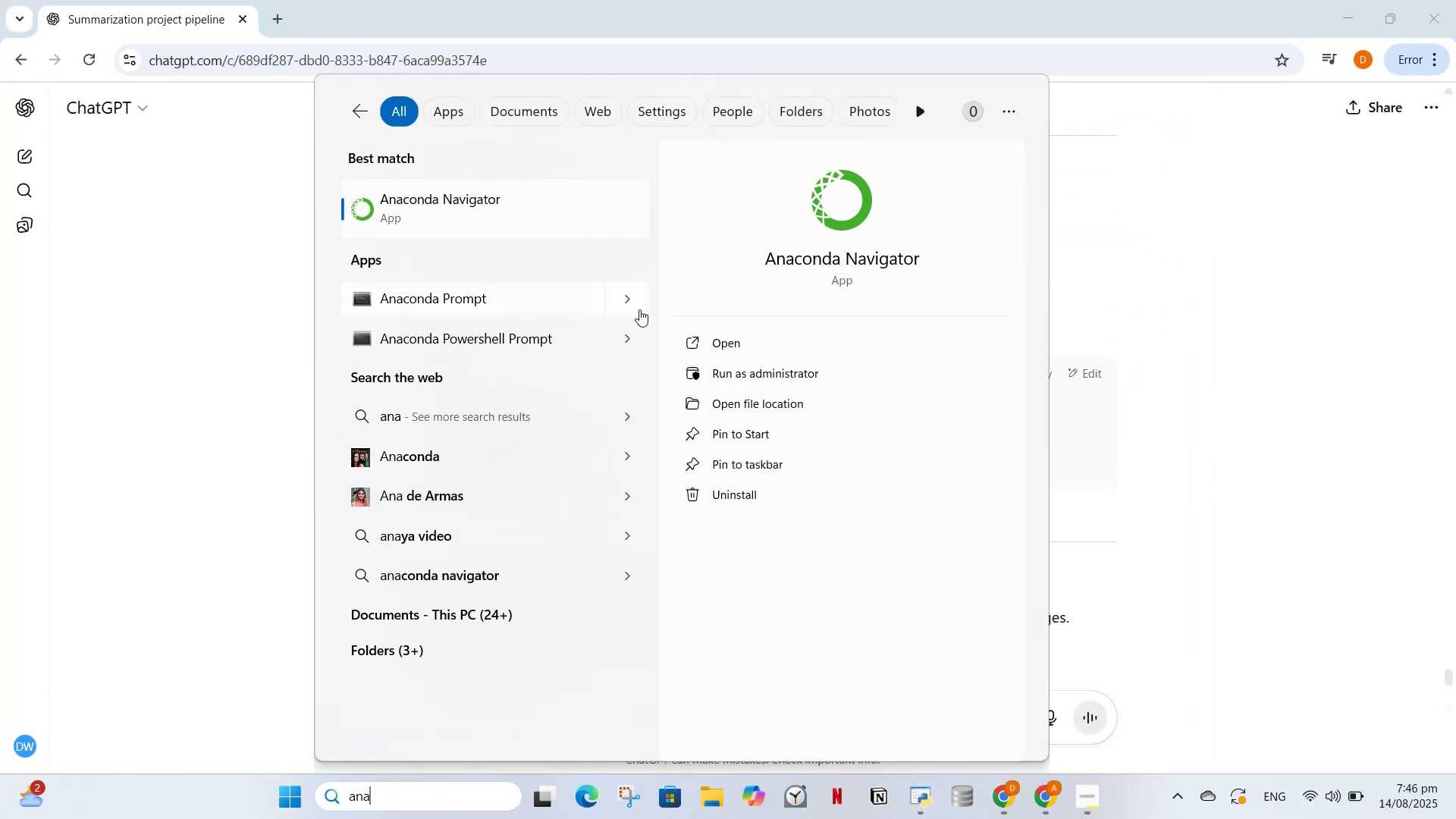 
right_click([635, 299])
 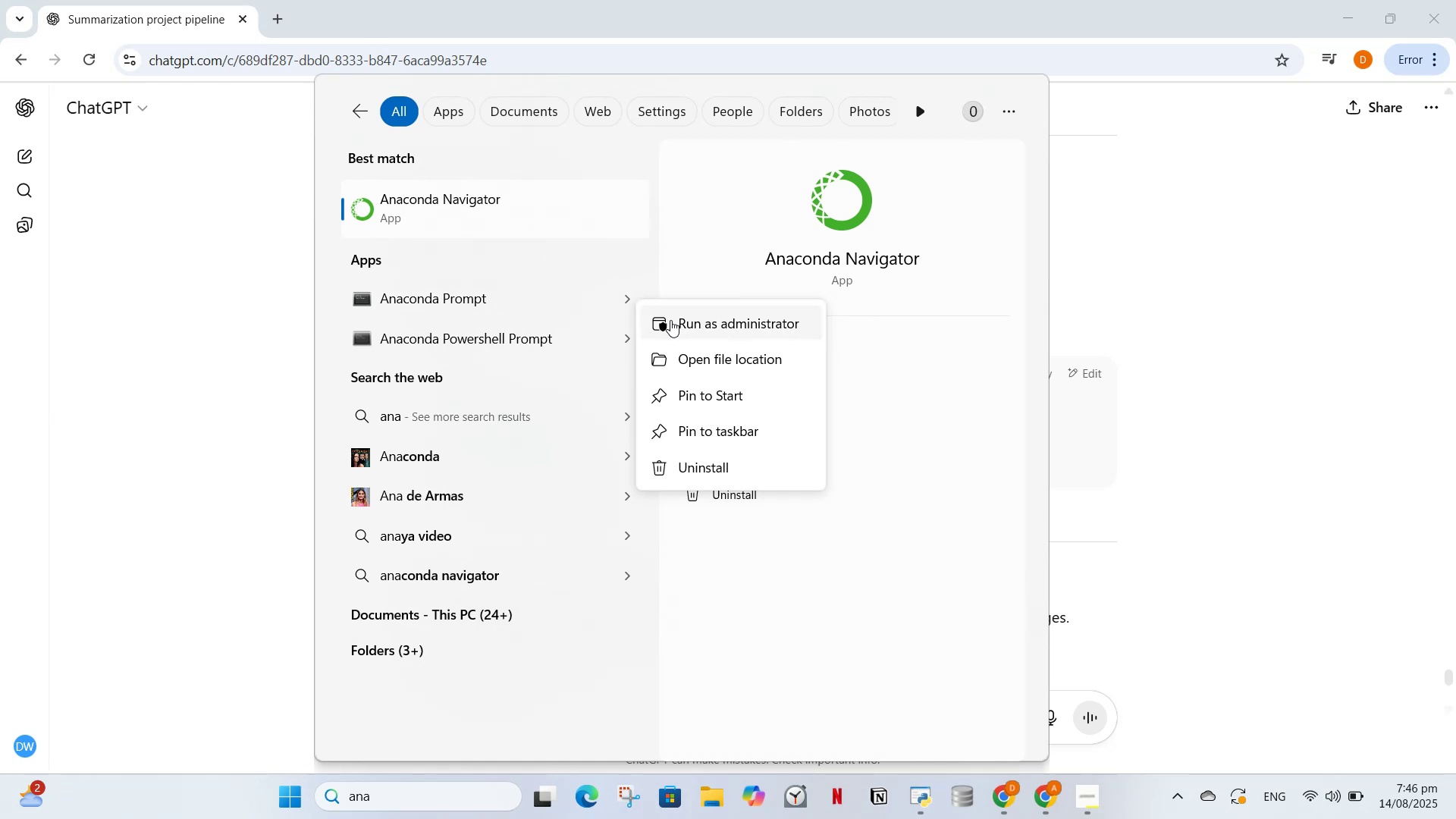 
left_click([674, 320])
 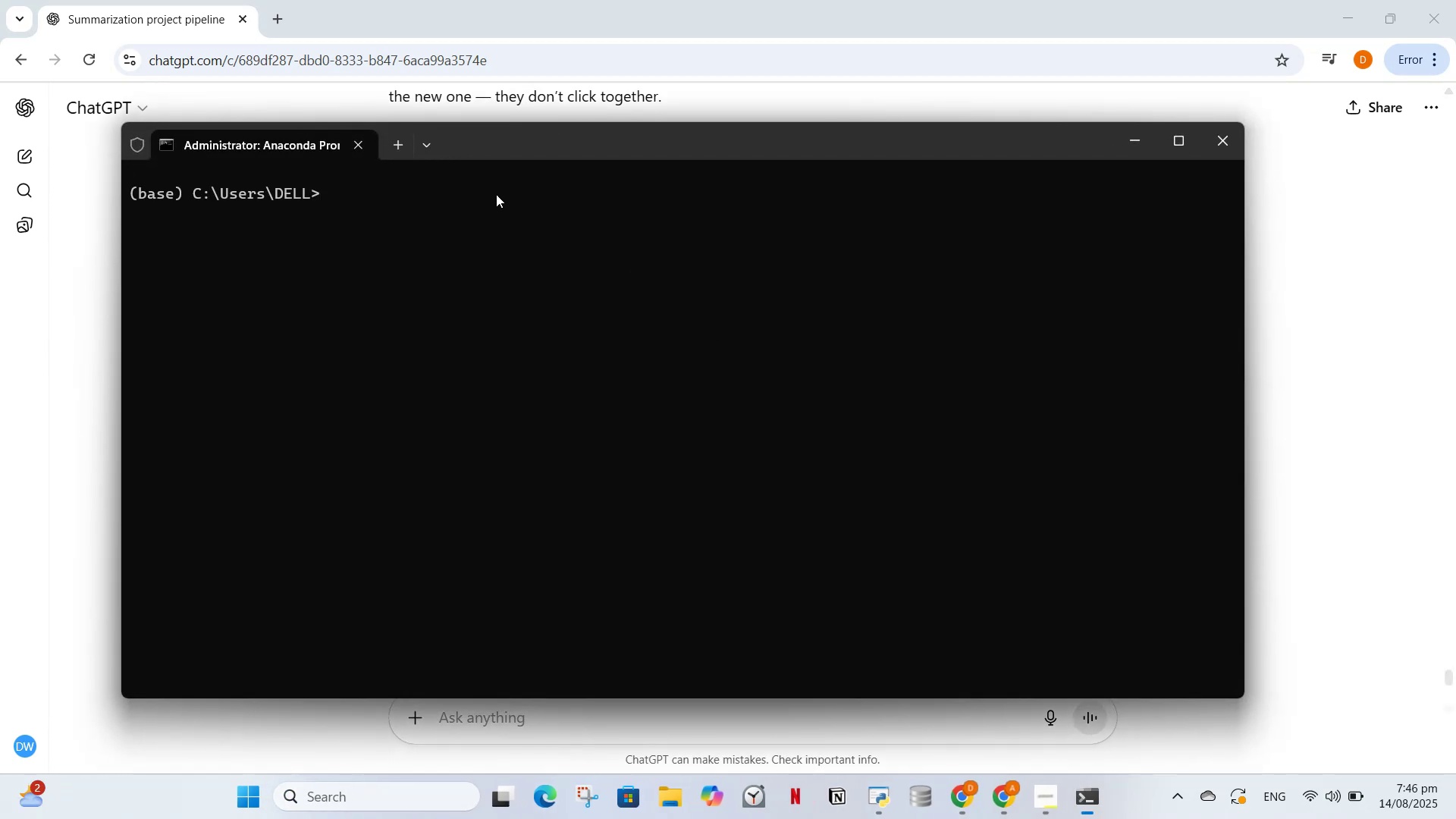 
key(Control+V)
 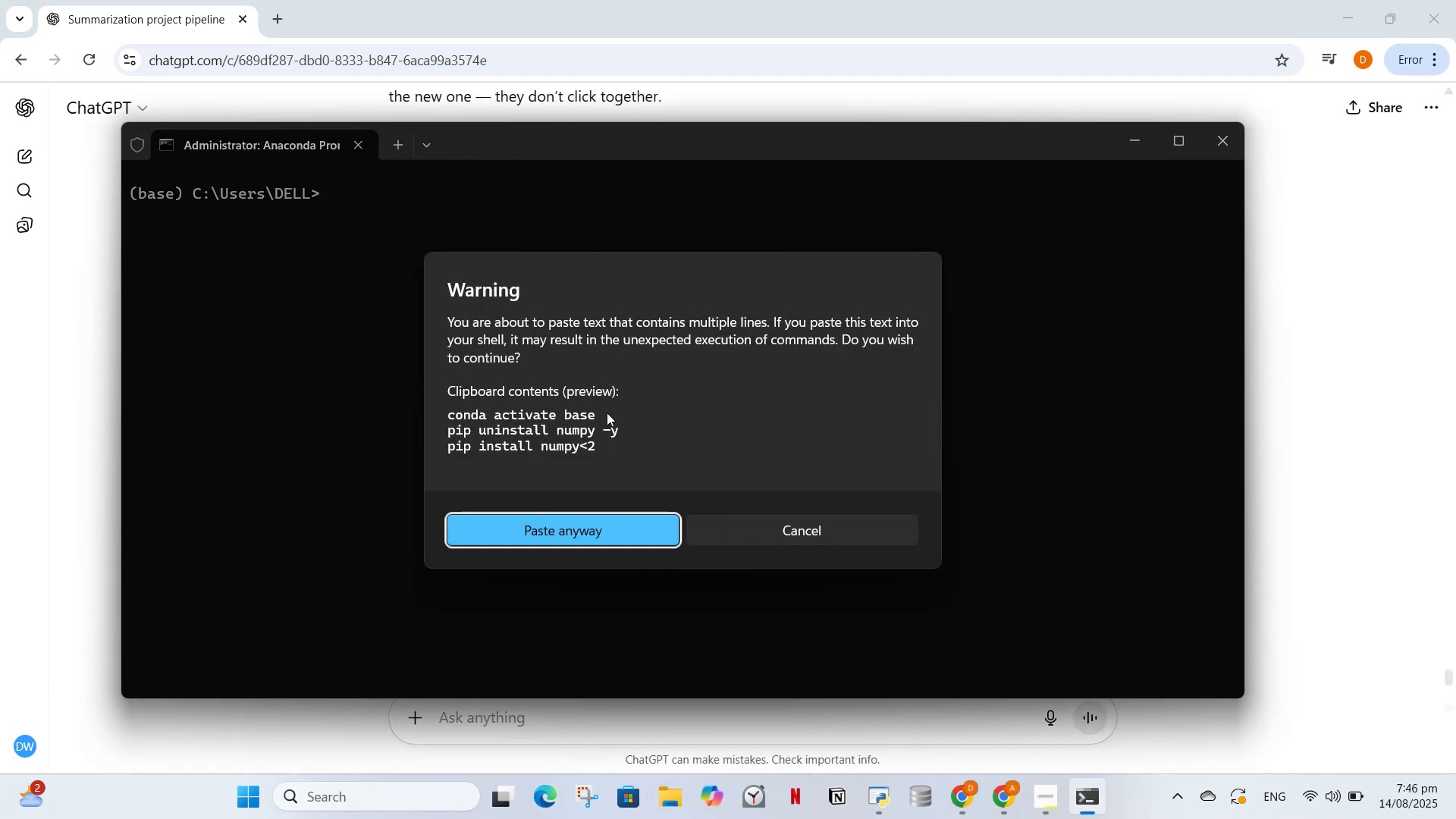 
key(Control+ControlLeft)
 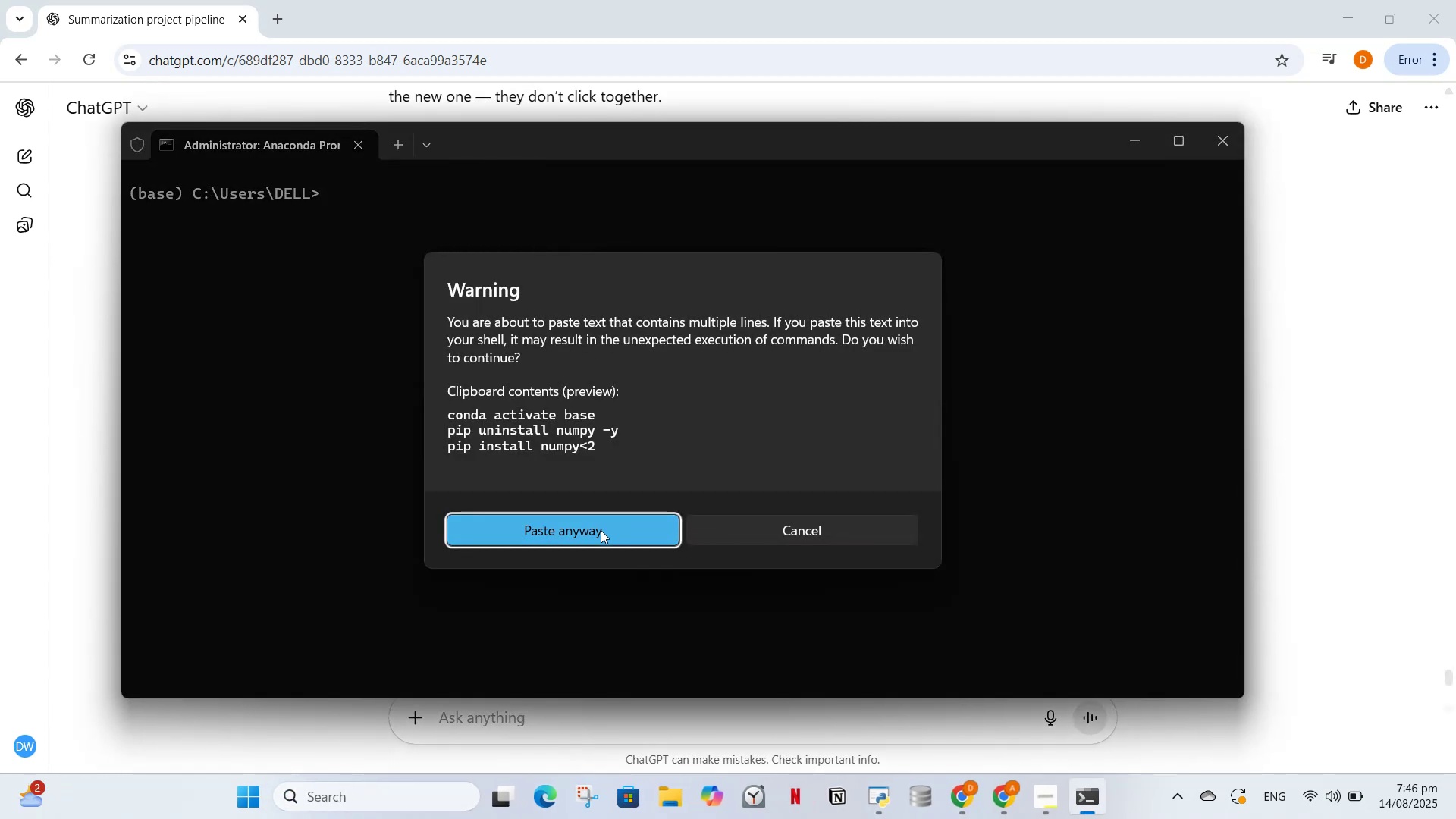 
left_click([601, 530])
 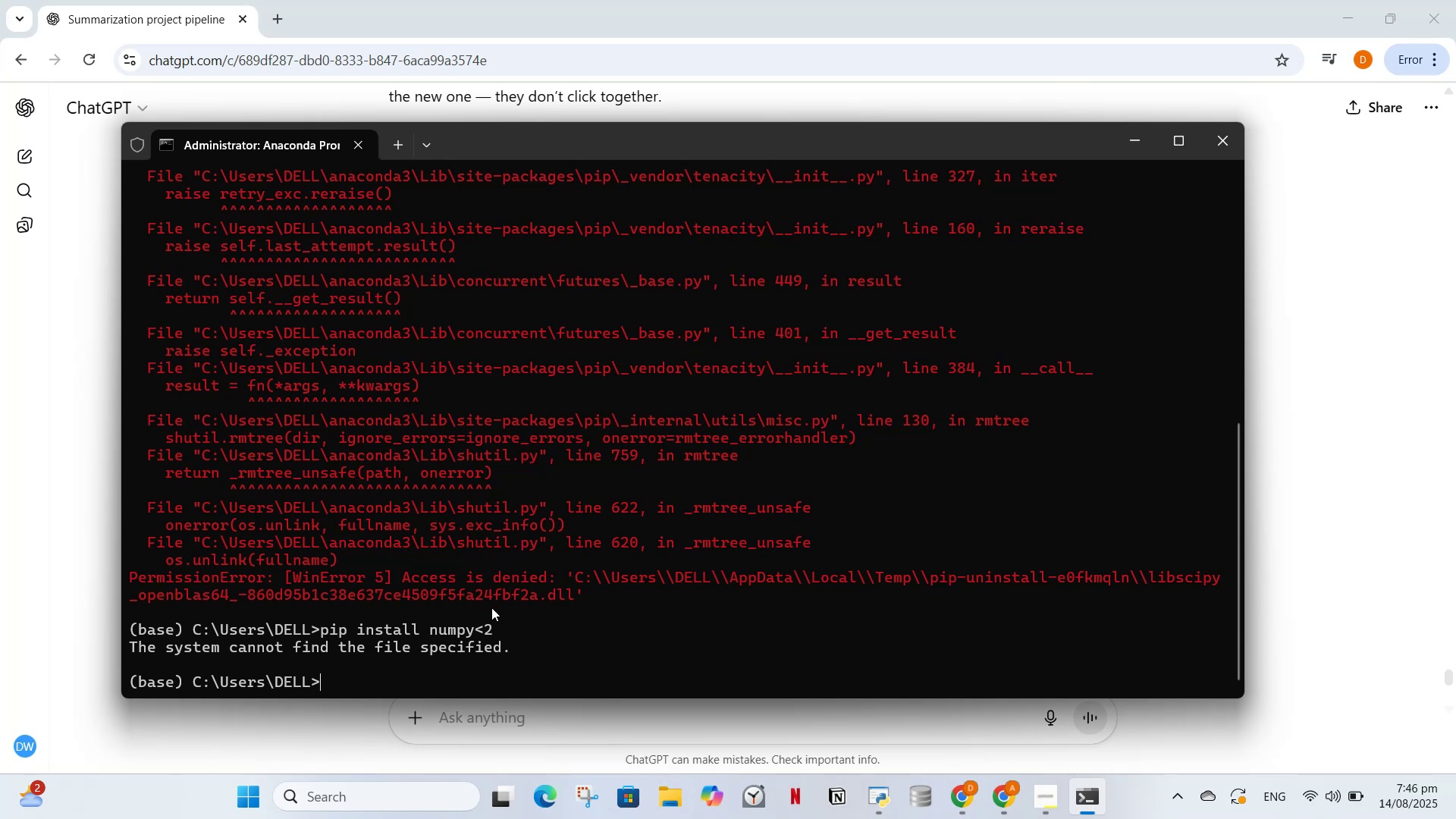 
wait(12.15)
 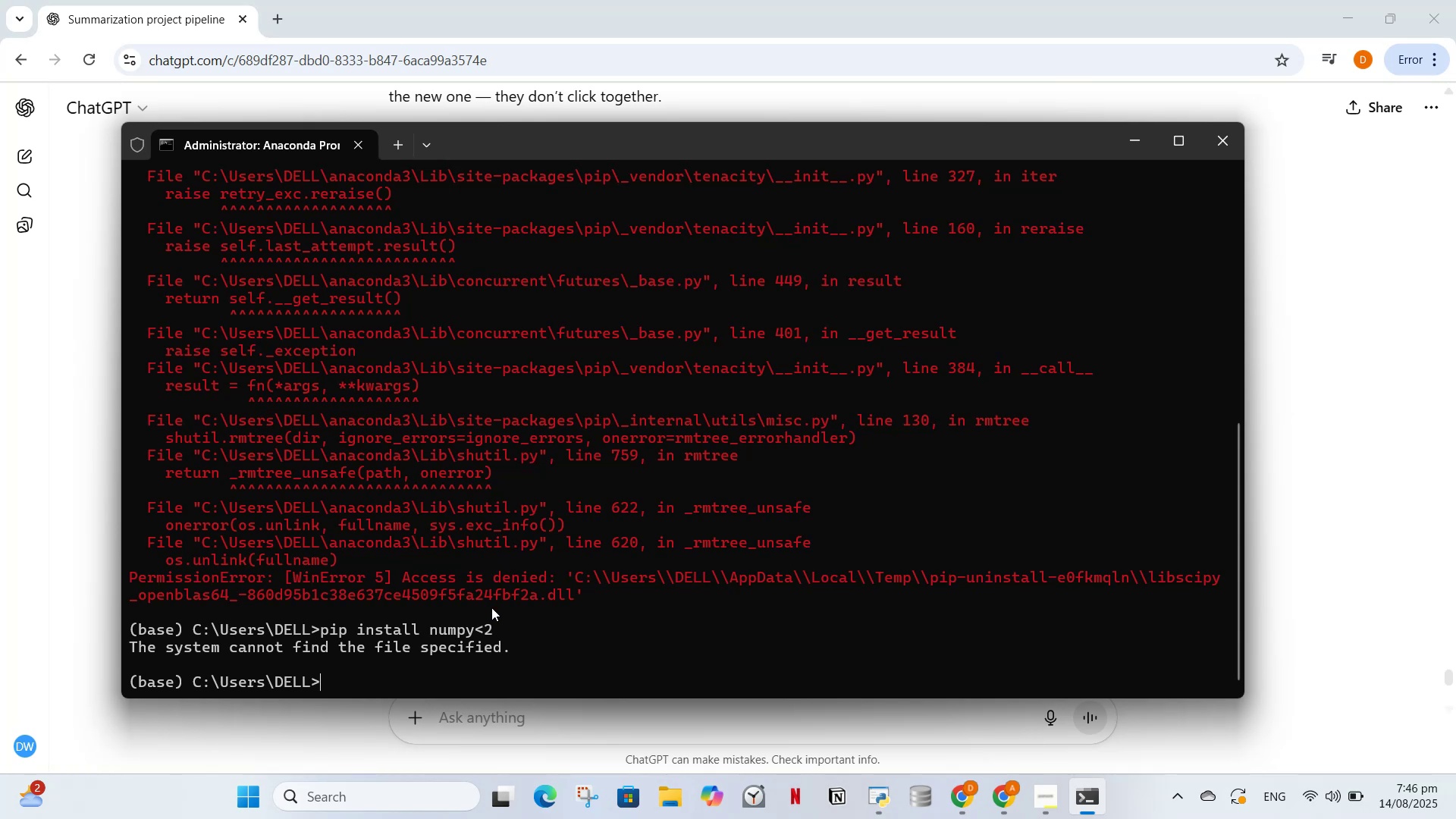 
left_click_drag(start_coordinate=[522, 660], to_coordinate=[130, 634])
 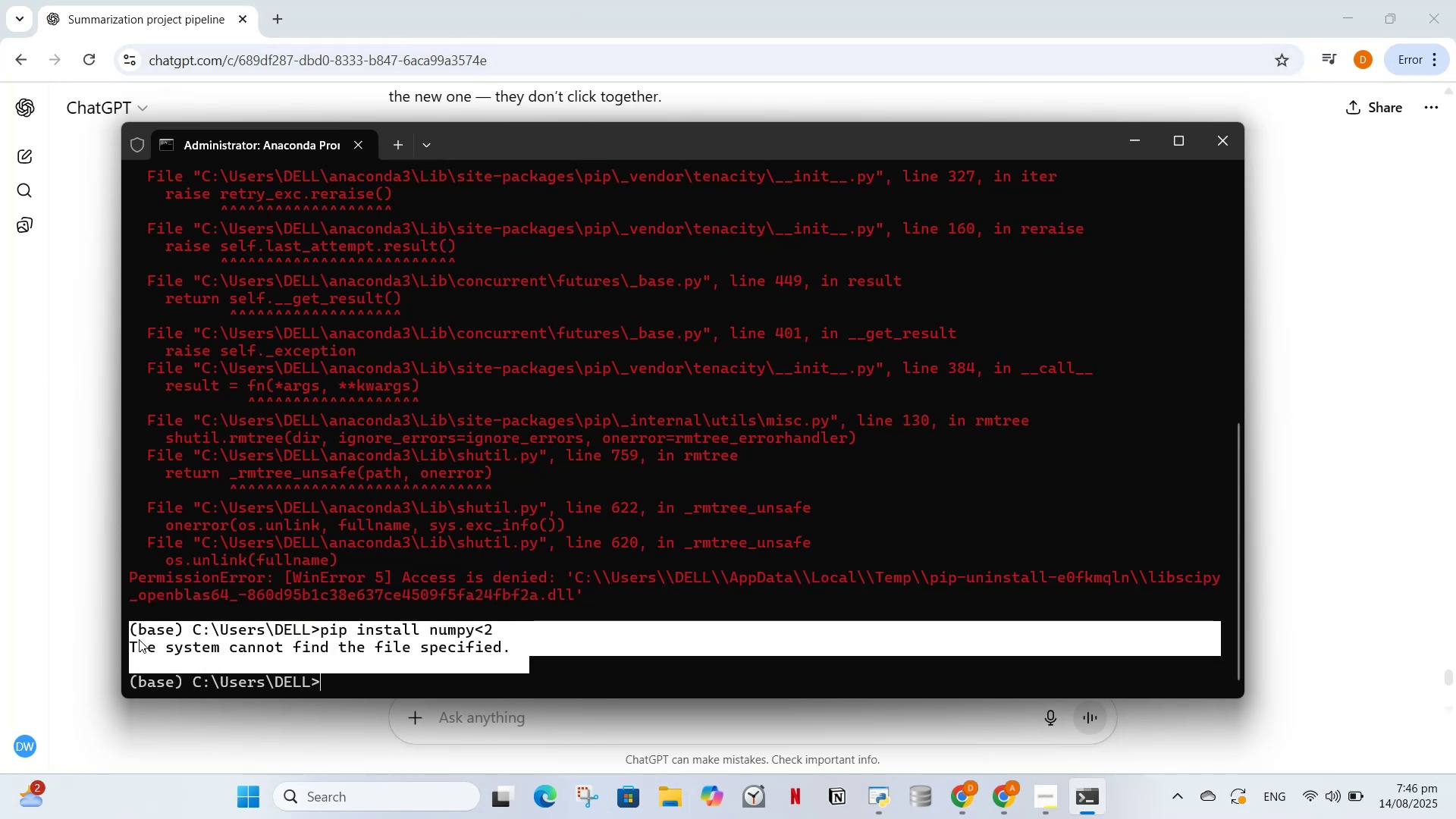 
key(Control+C)
 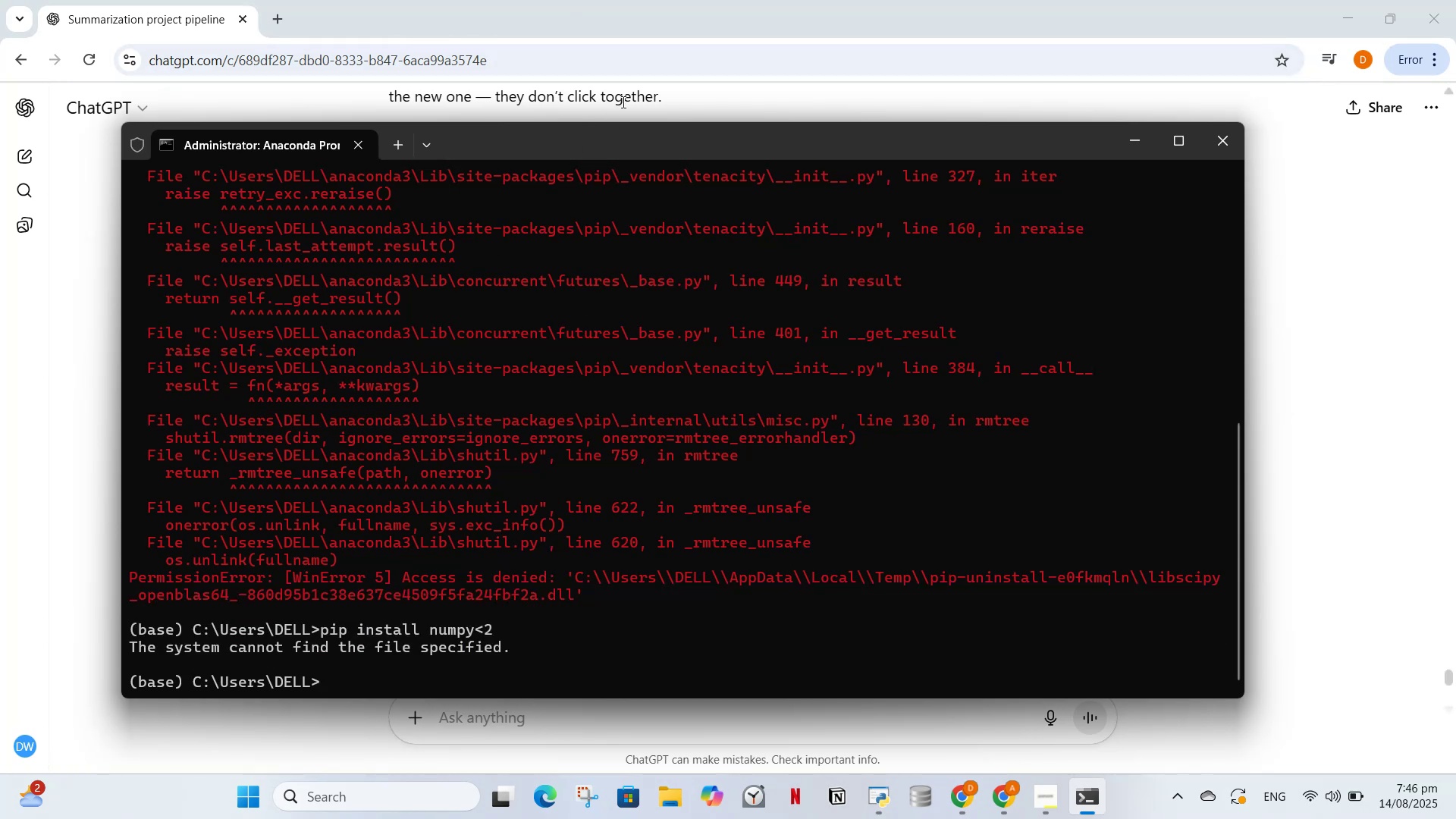 
left_click_drag(start_coordinate=[616, 146], to_coordinate=[644, 184])
 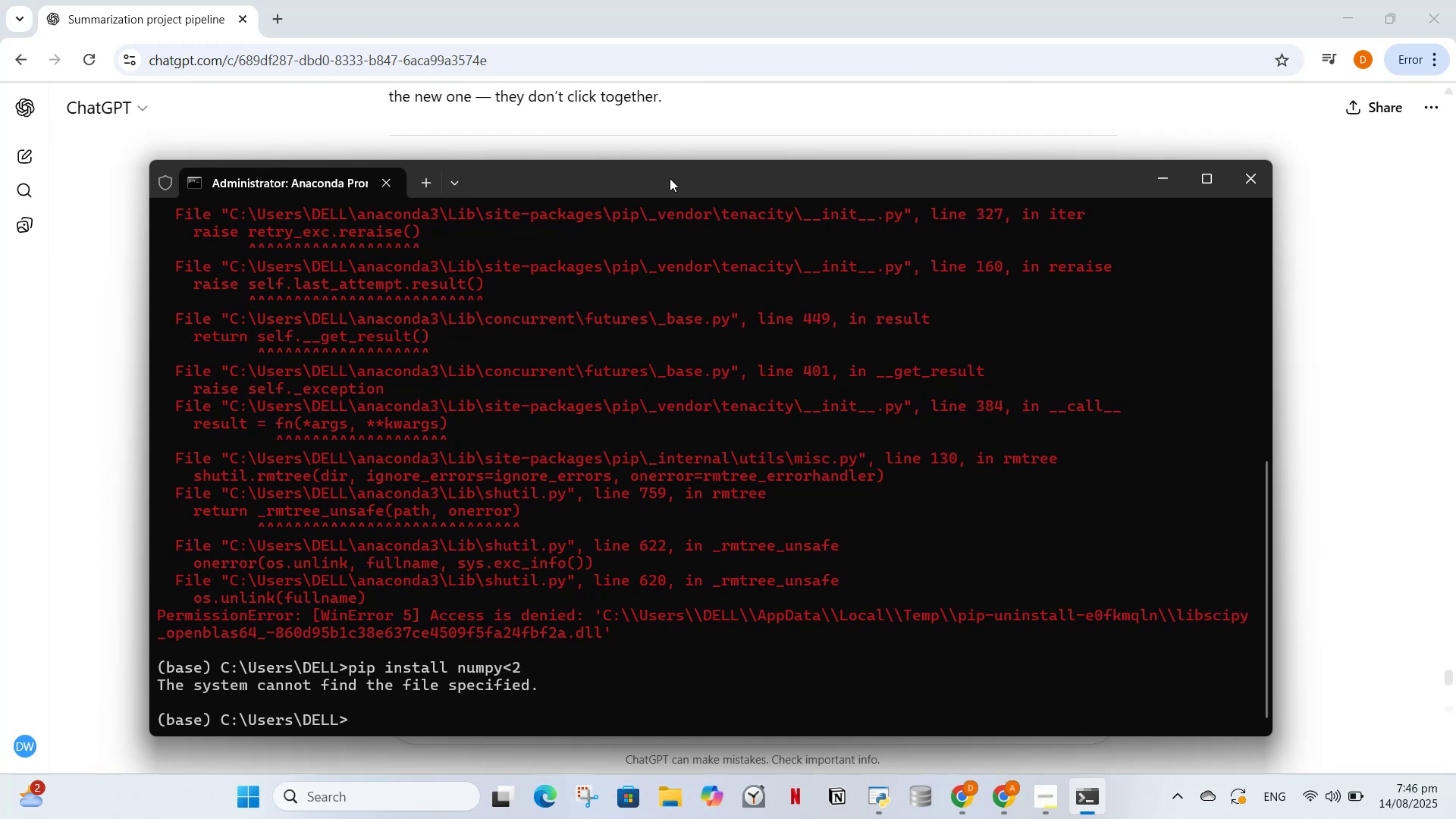 
wait(8.61)
 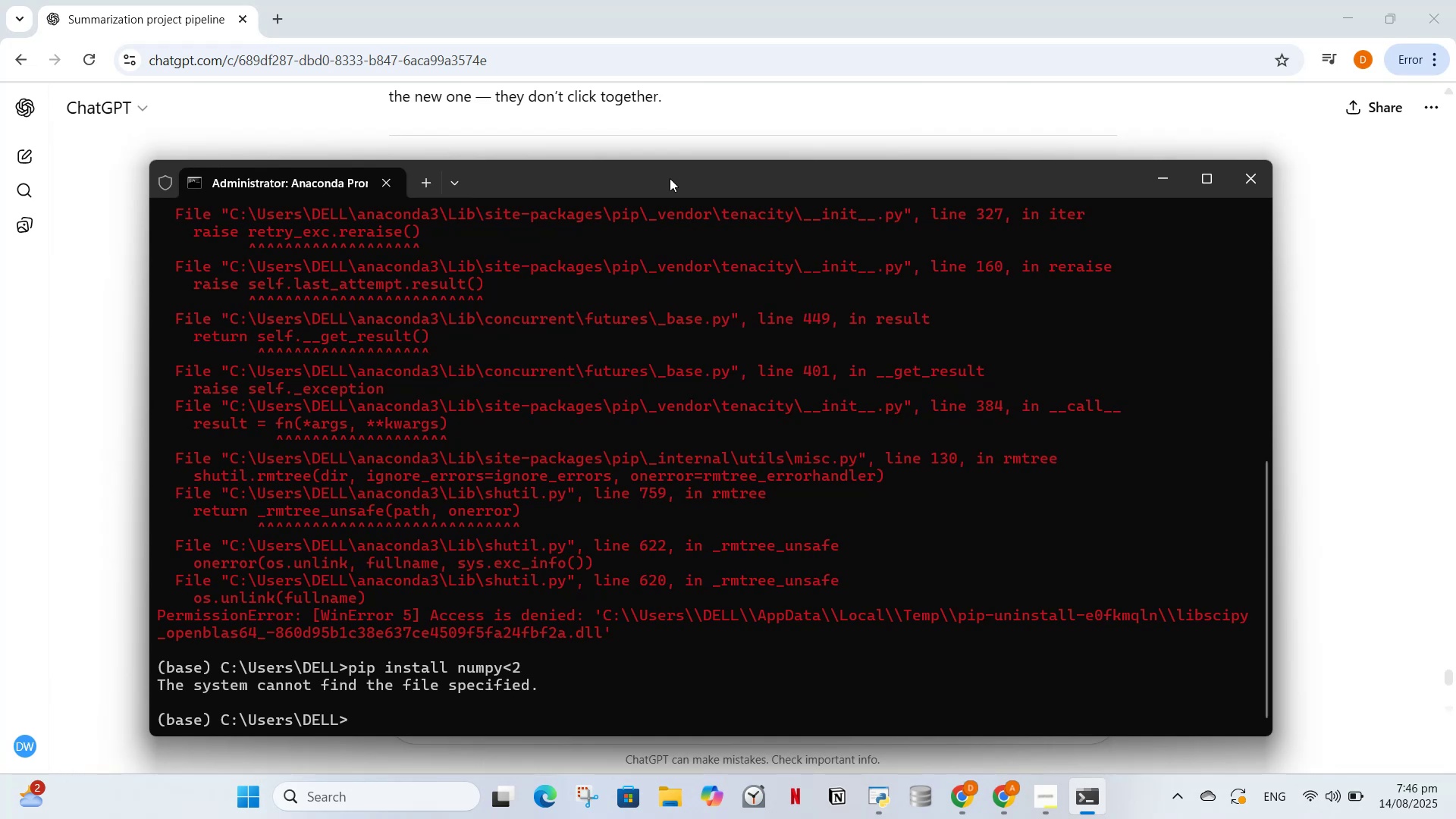 
left_click([1160, 184])
 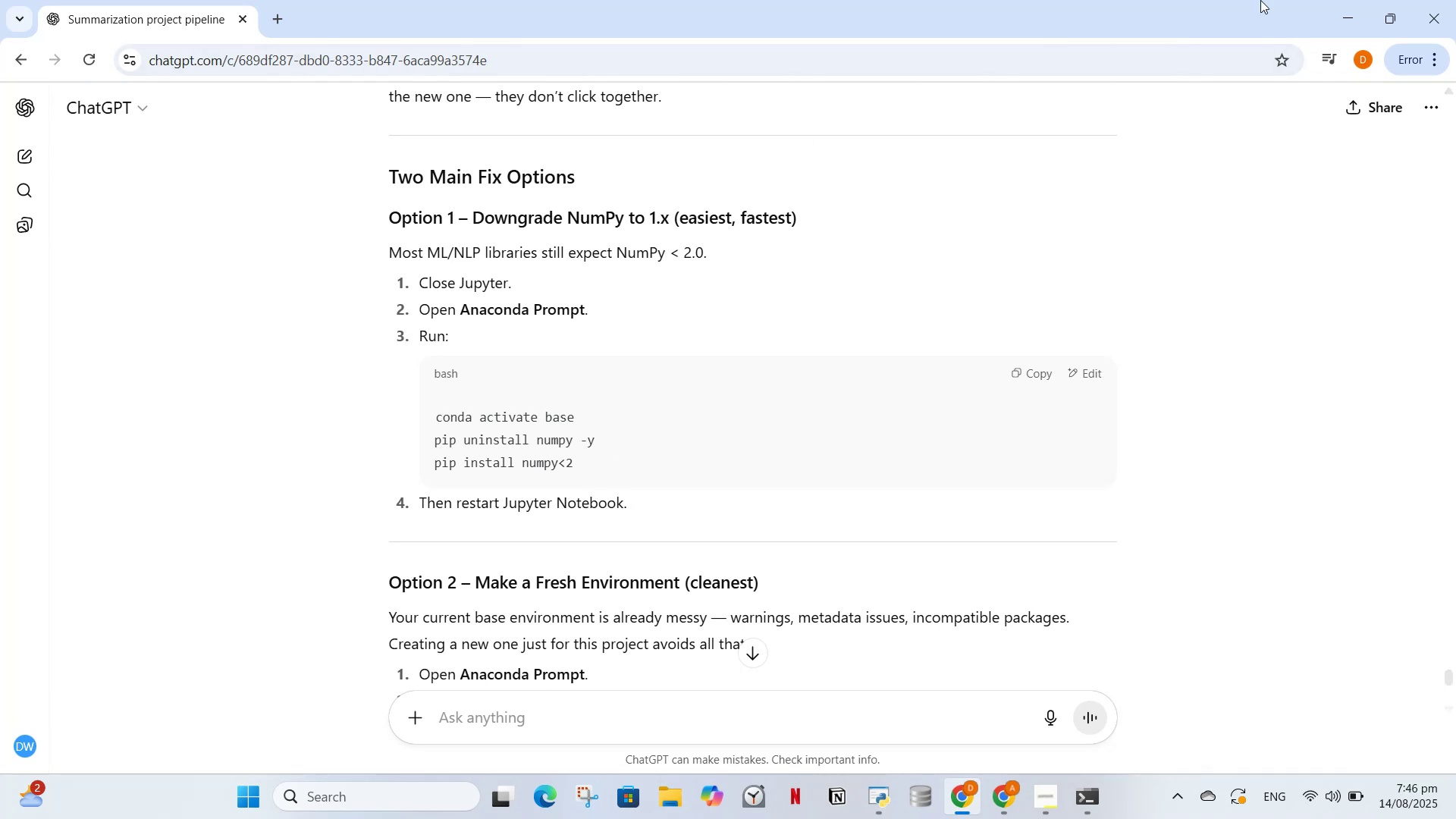 
wait(5.29)
 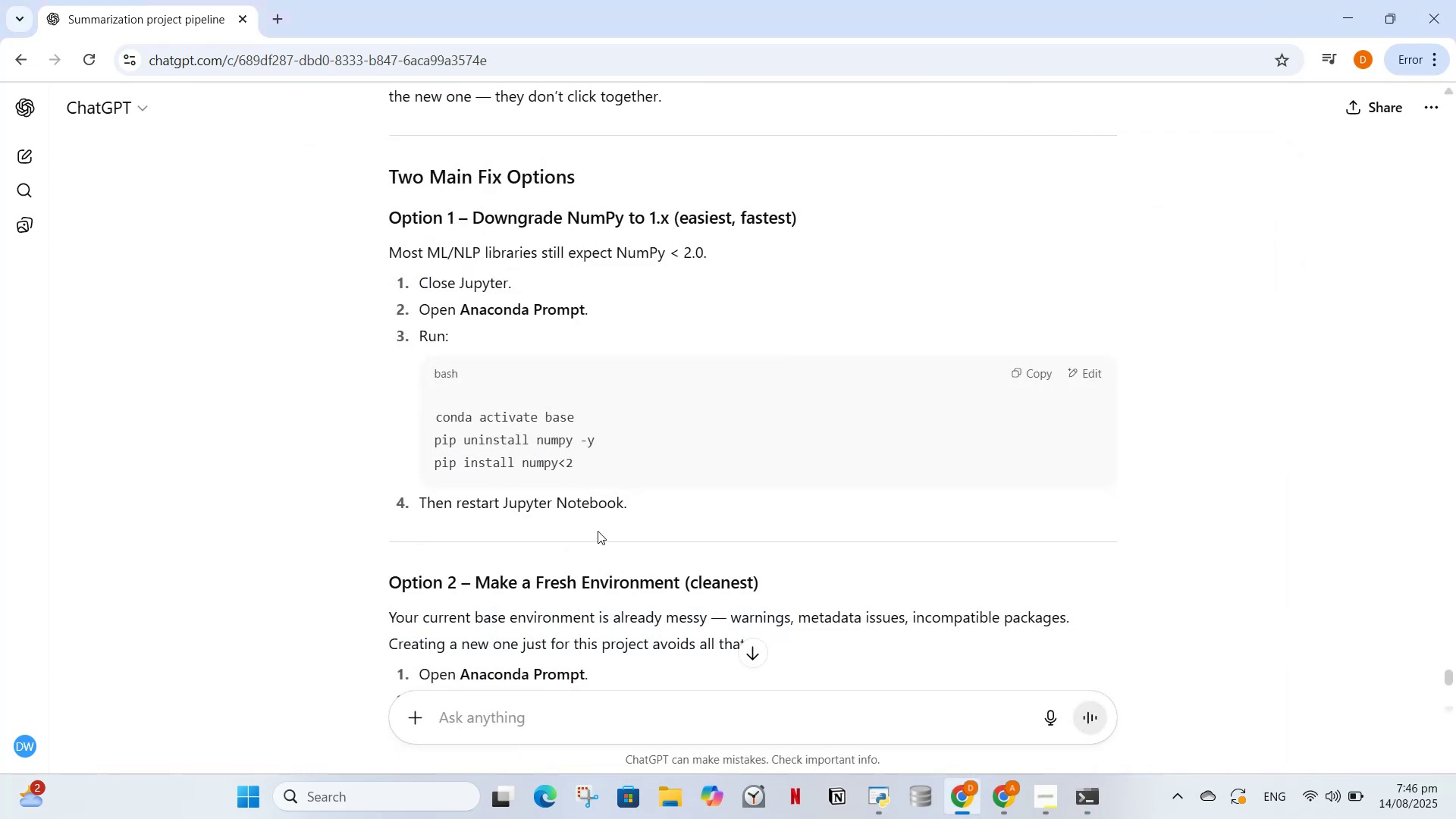 
left_click([541, 740])
 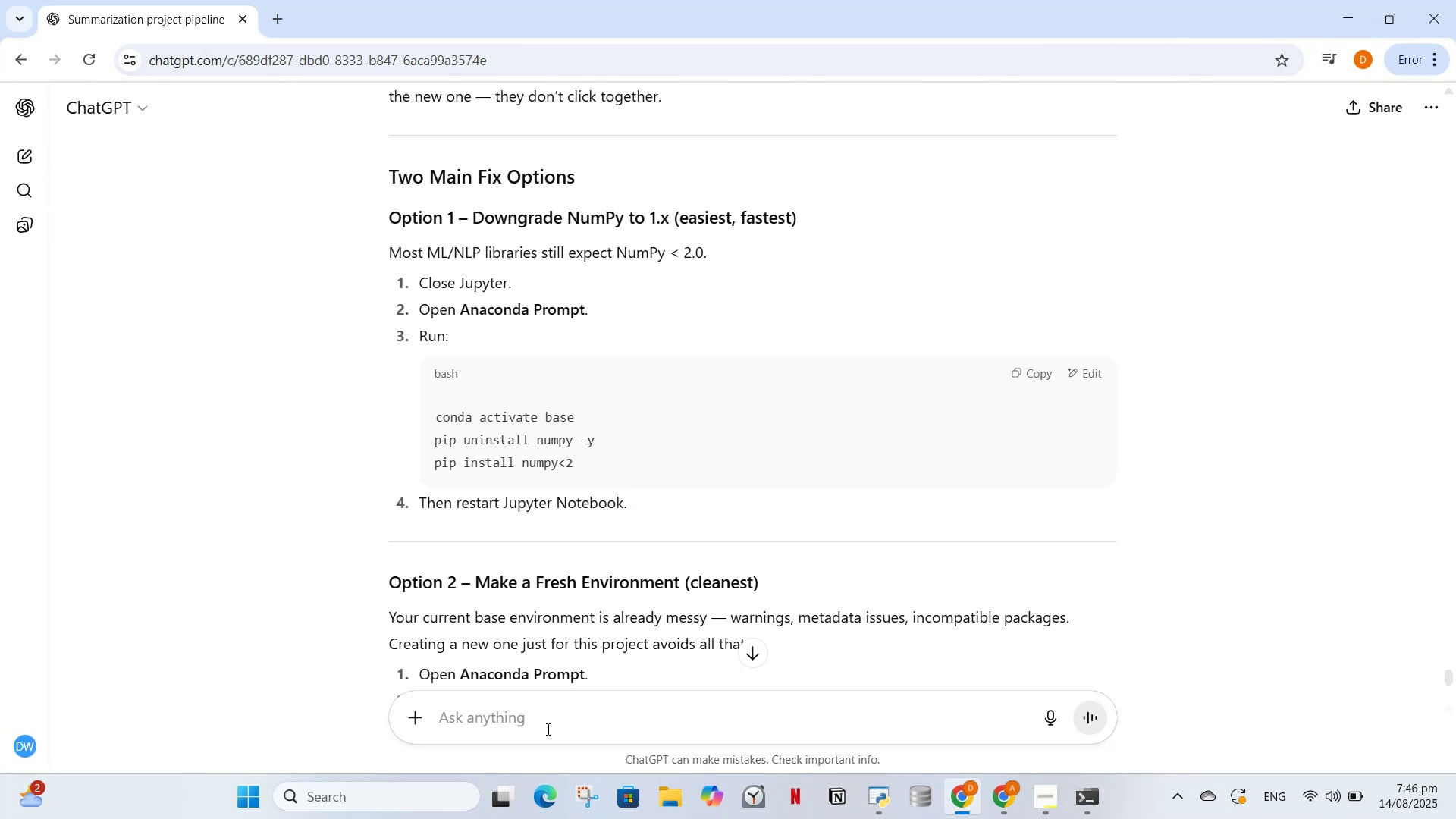 
type(cant we have anyother option than this why its giving w)
key(Backspace)
type(errro)
key(Backspace)
key(Backspace)
type(ors i cannot understand)
 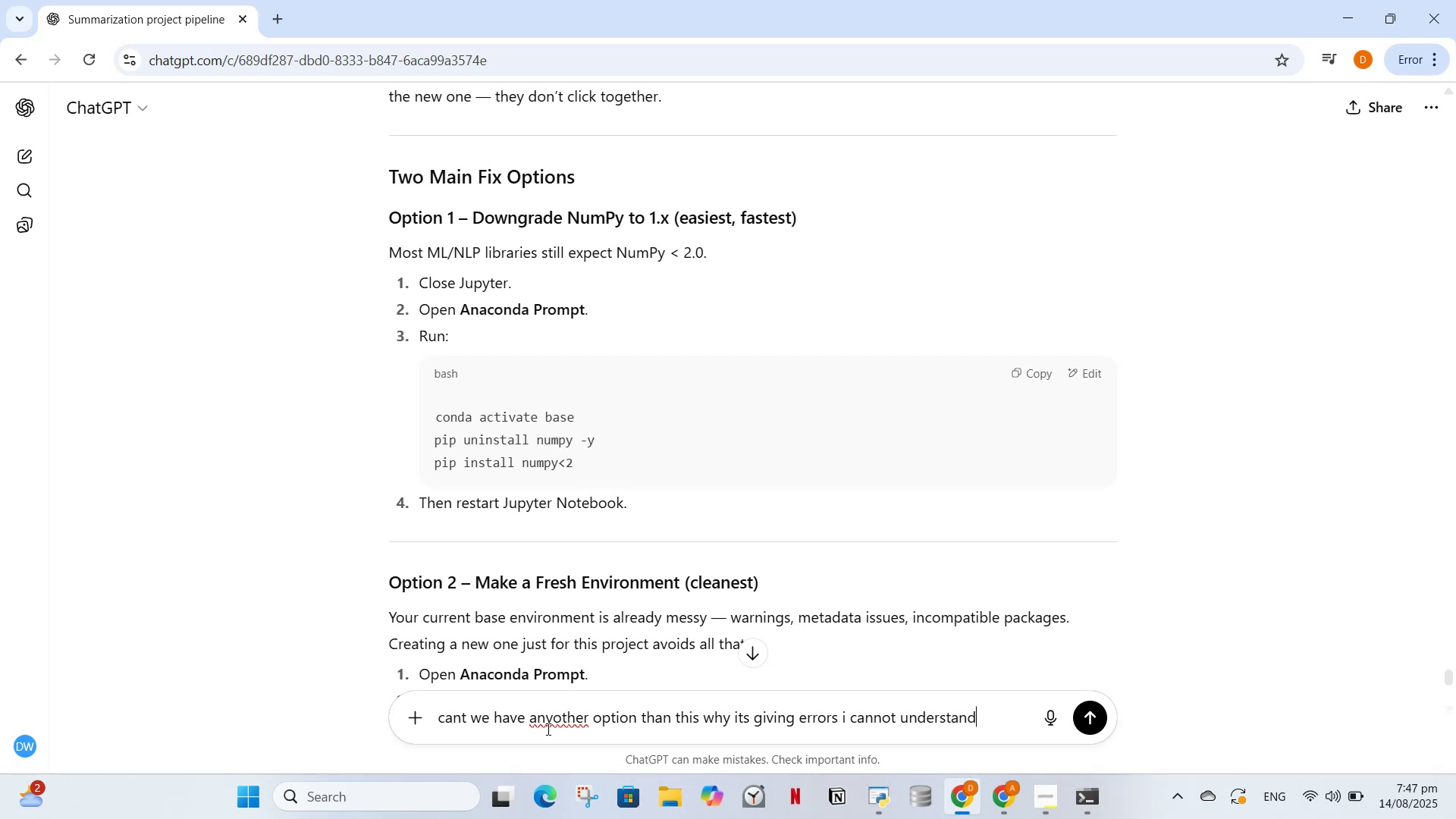 
key(Enter)
 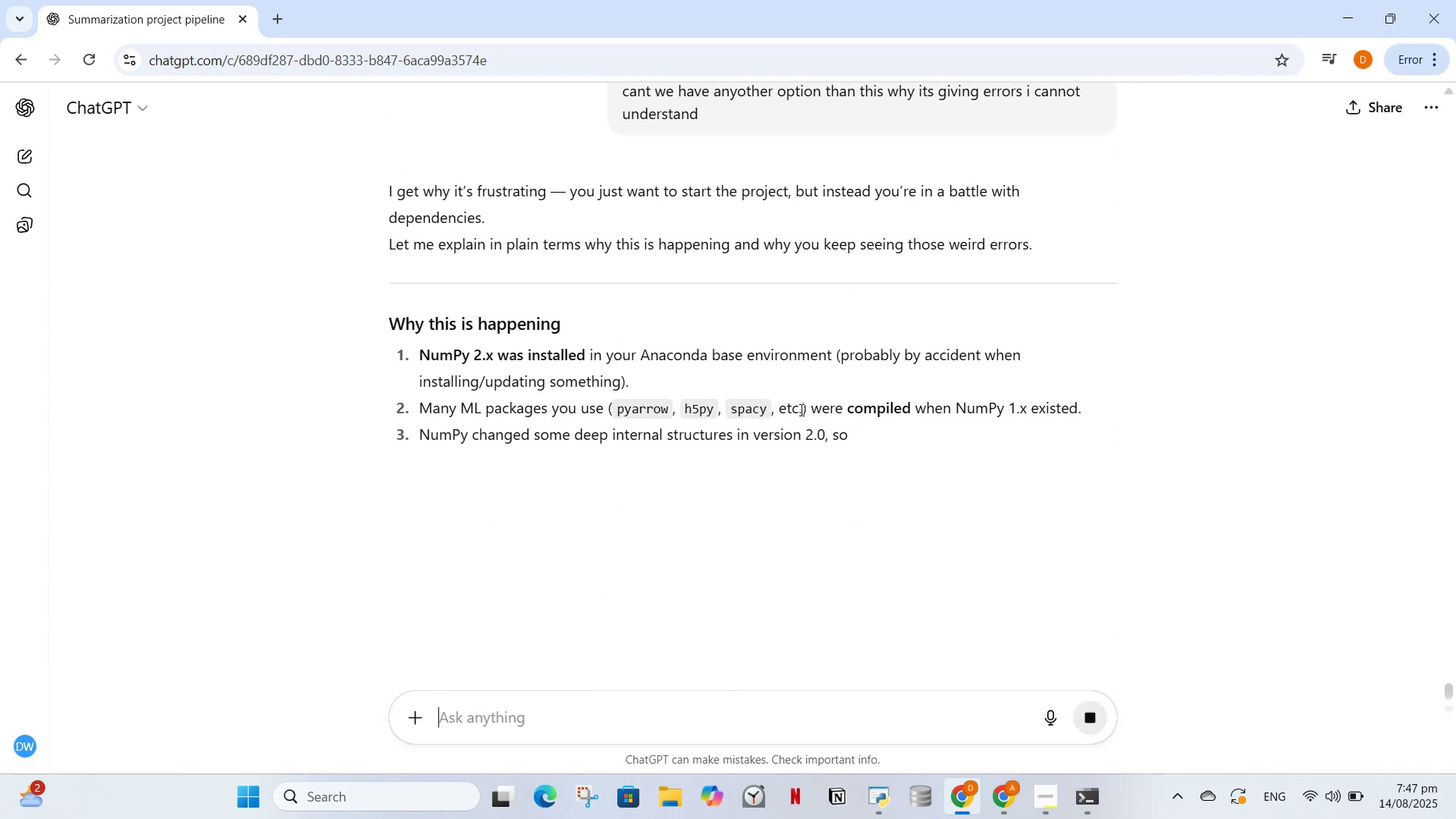 
wait(9.68)
 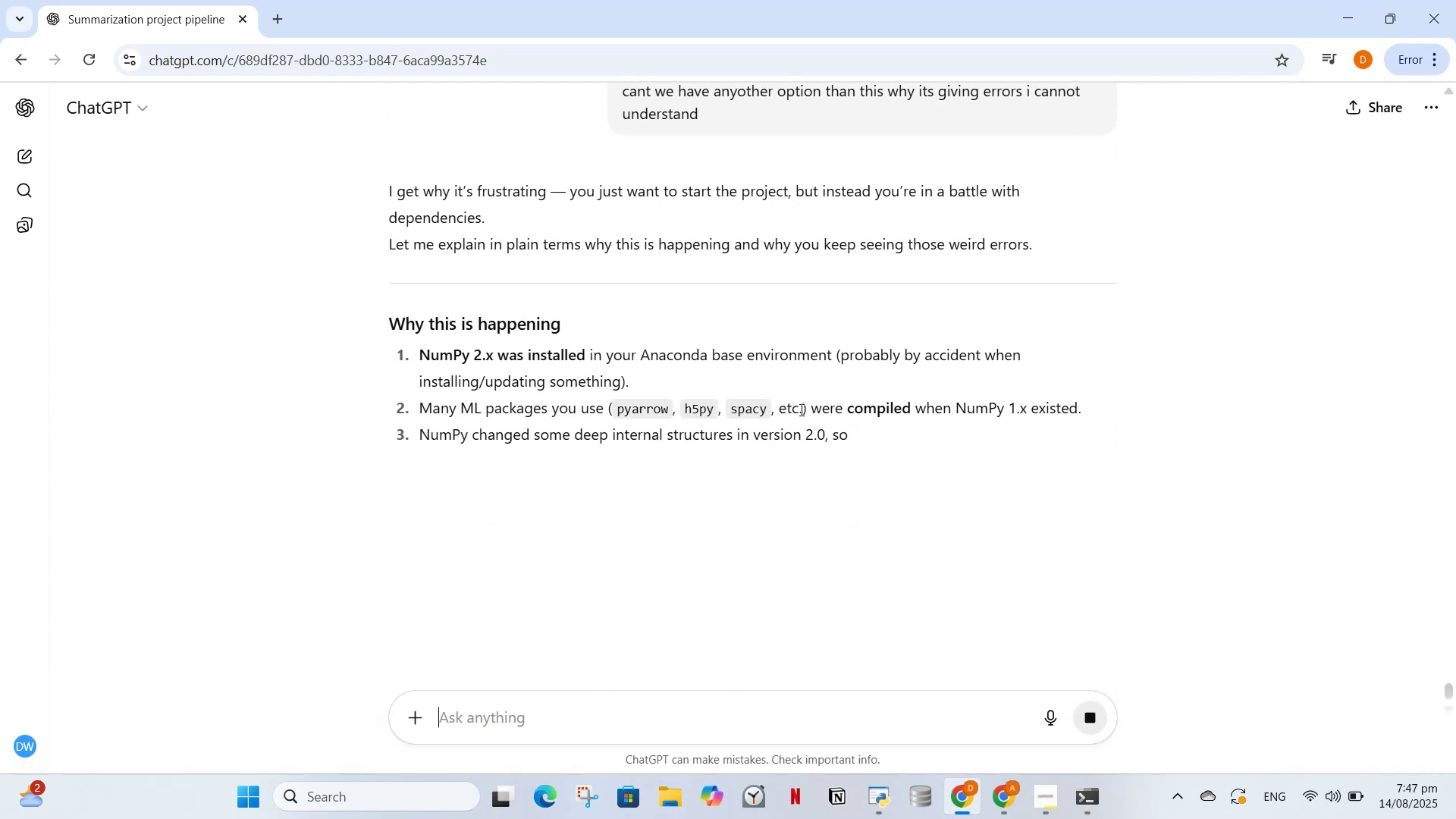 
scroll: coordinate [567, 442], scroll_direction: down, amount: 7.0
 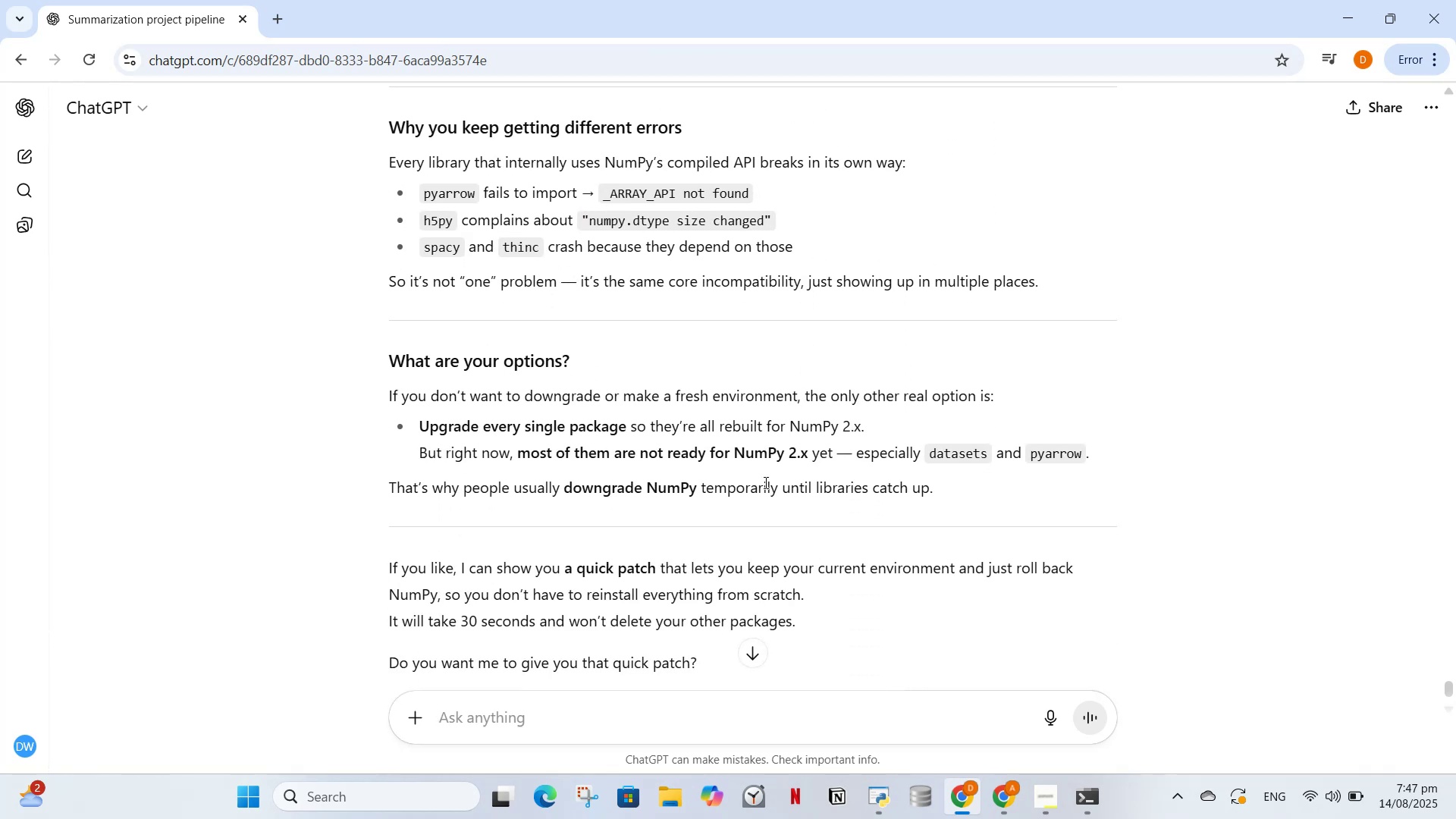 
wait(6.95)
 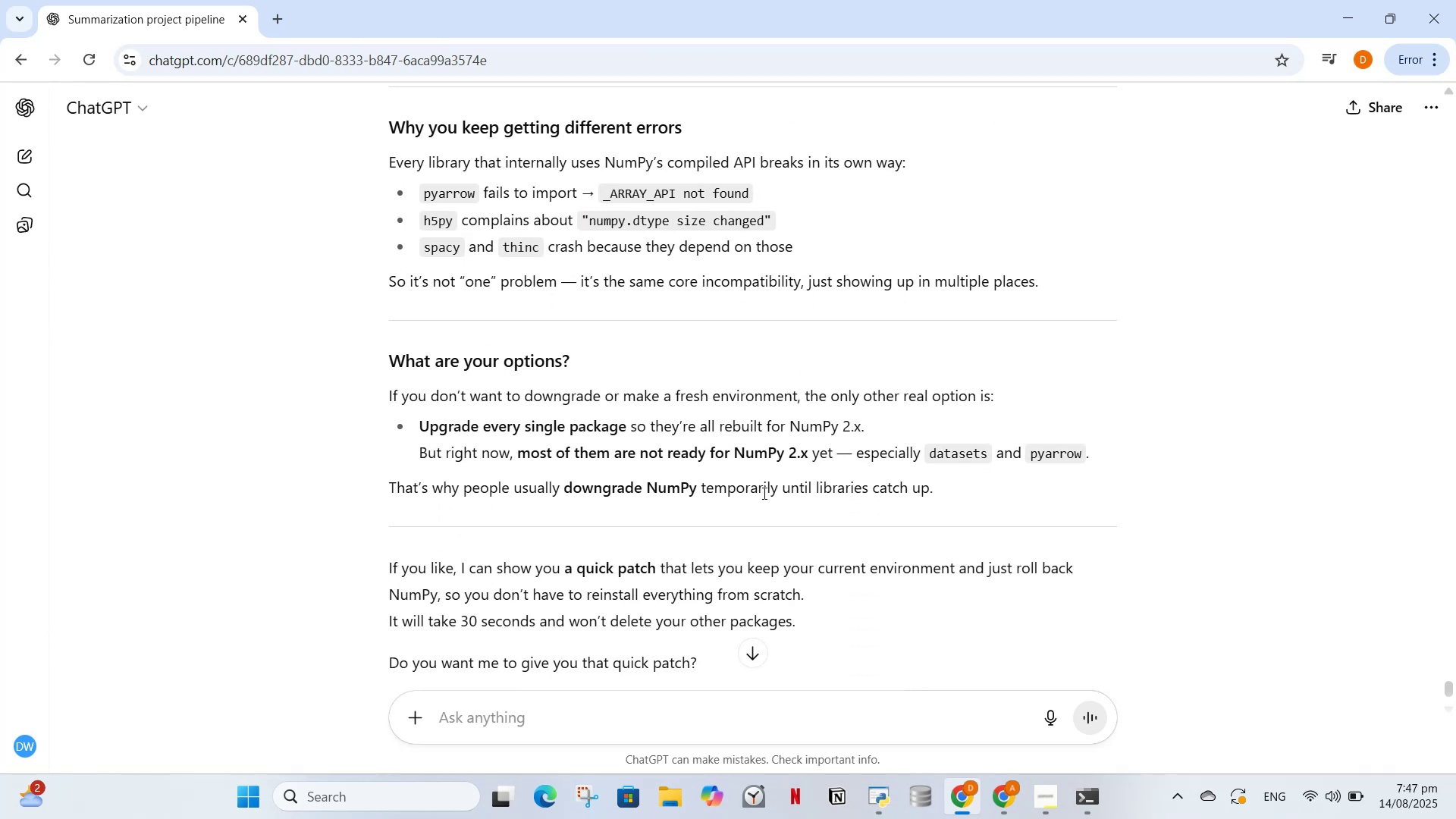 
scroll: coordinate [733, 538], scroll_direction: down, amount: 2.0
 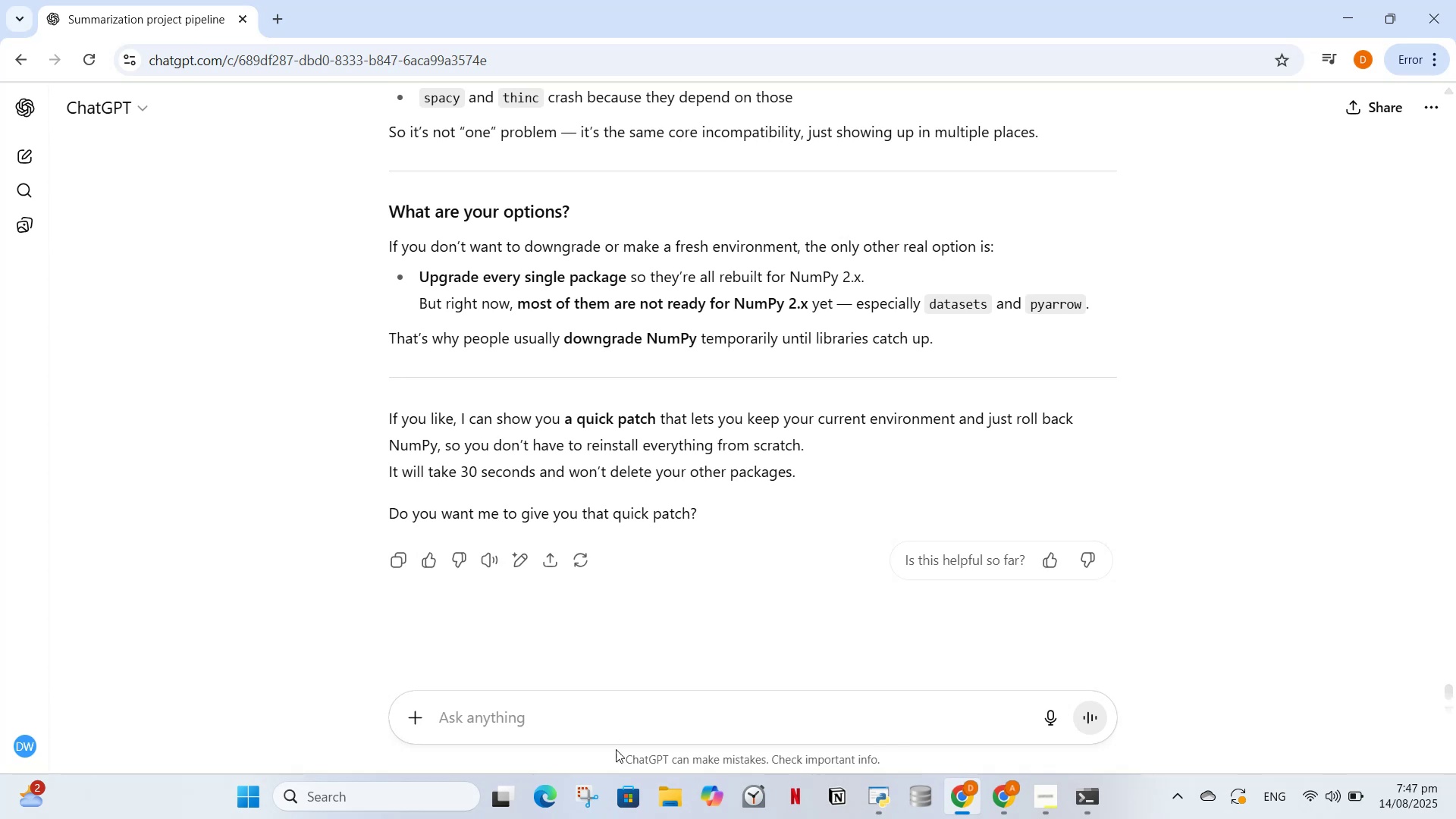 
left_click([620, 720])
 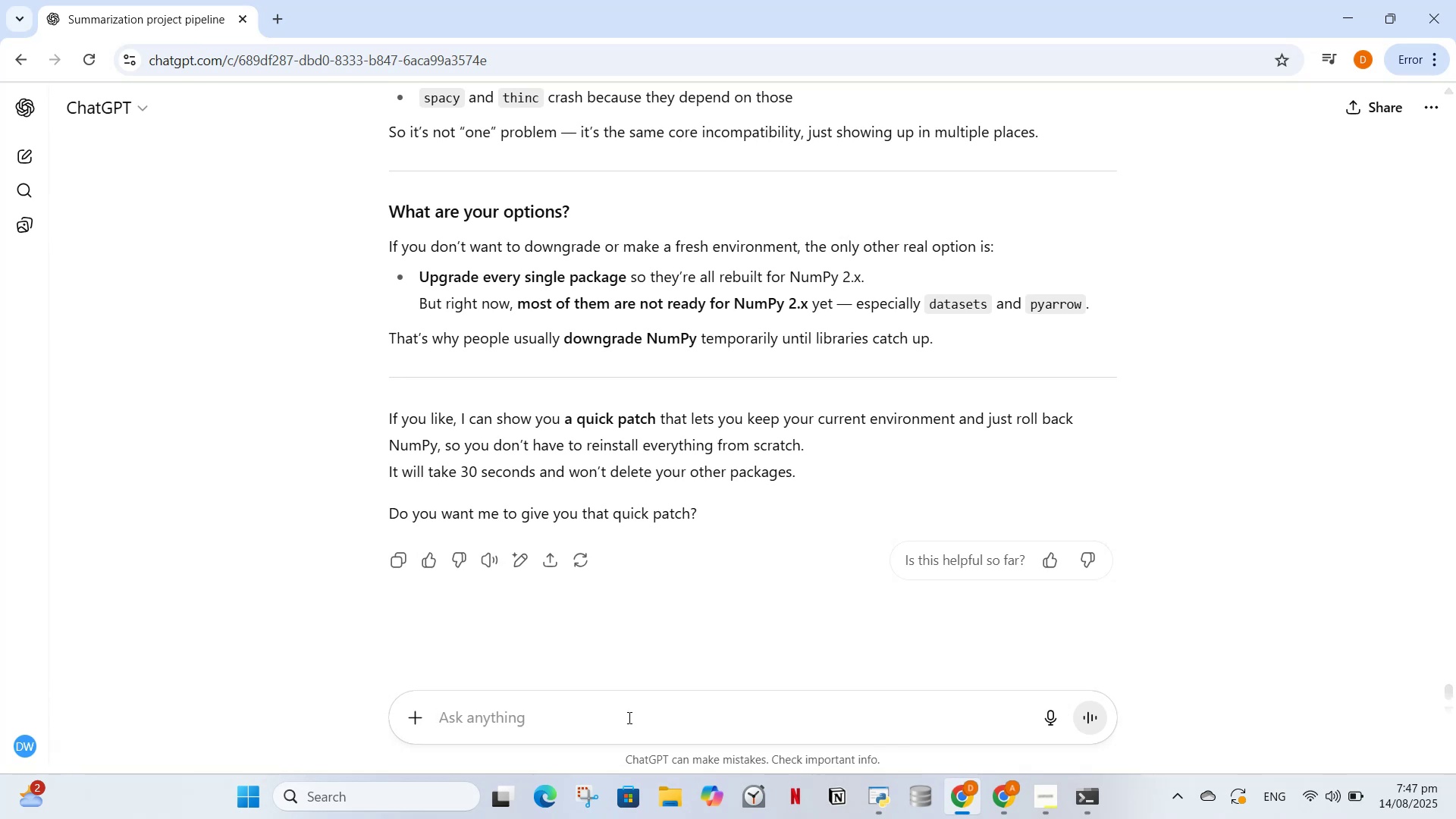 
type(yes)
 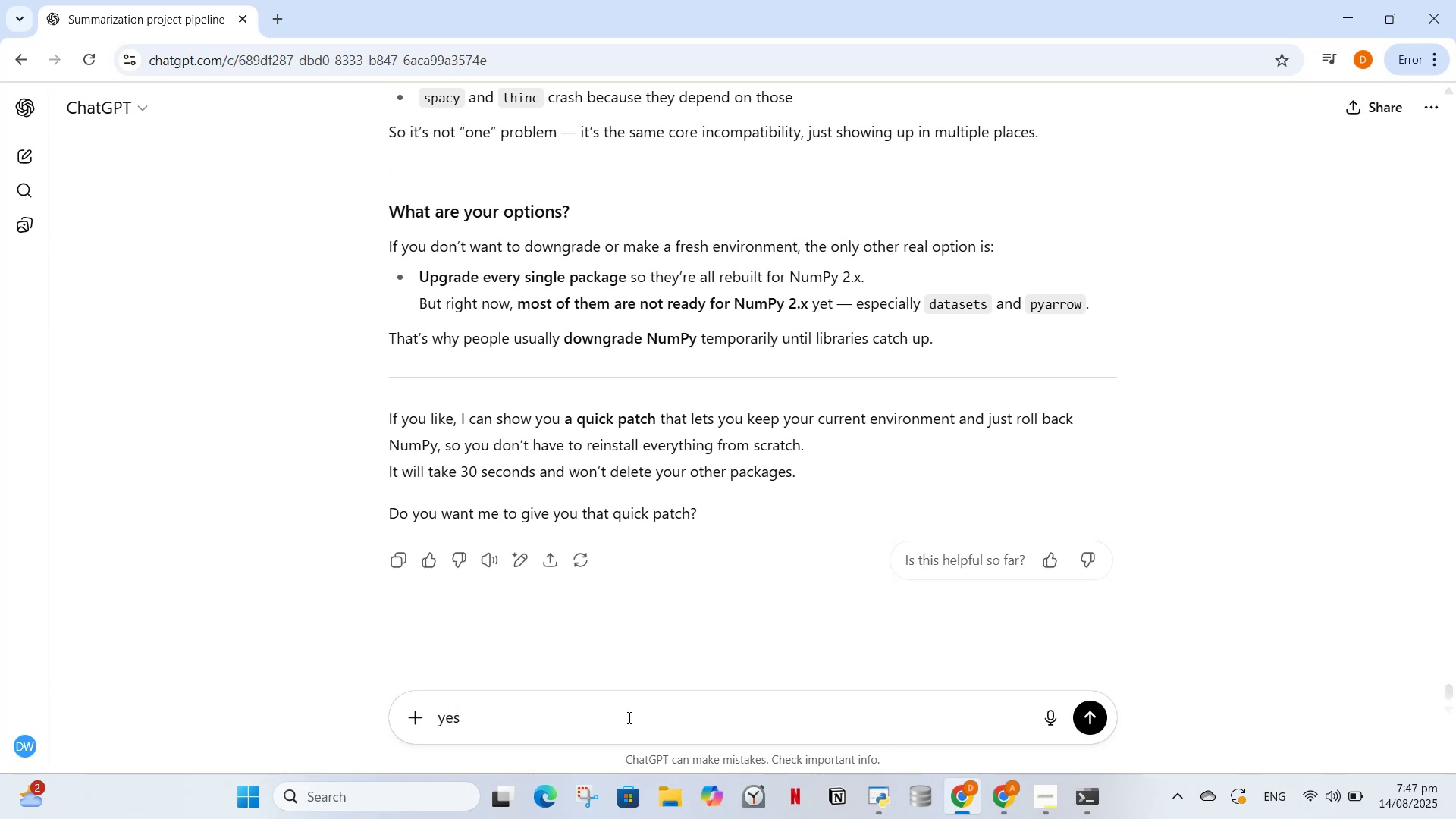 
key(Enter)
 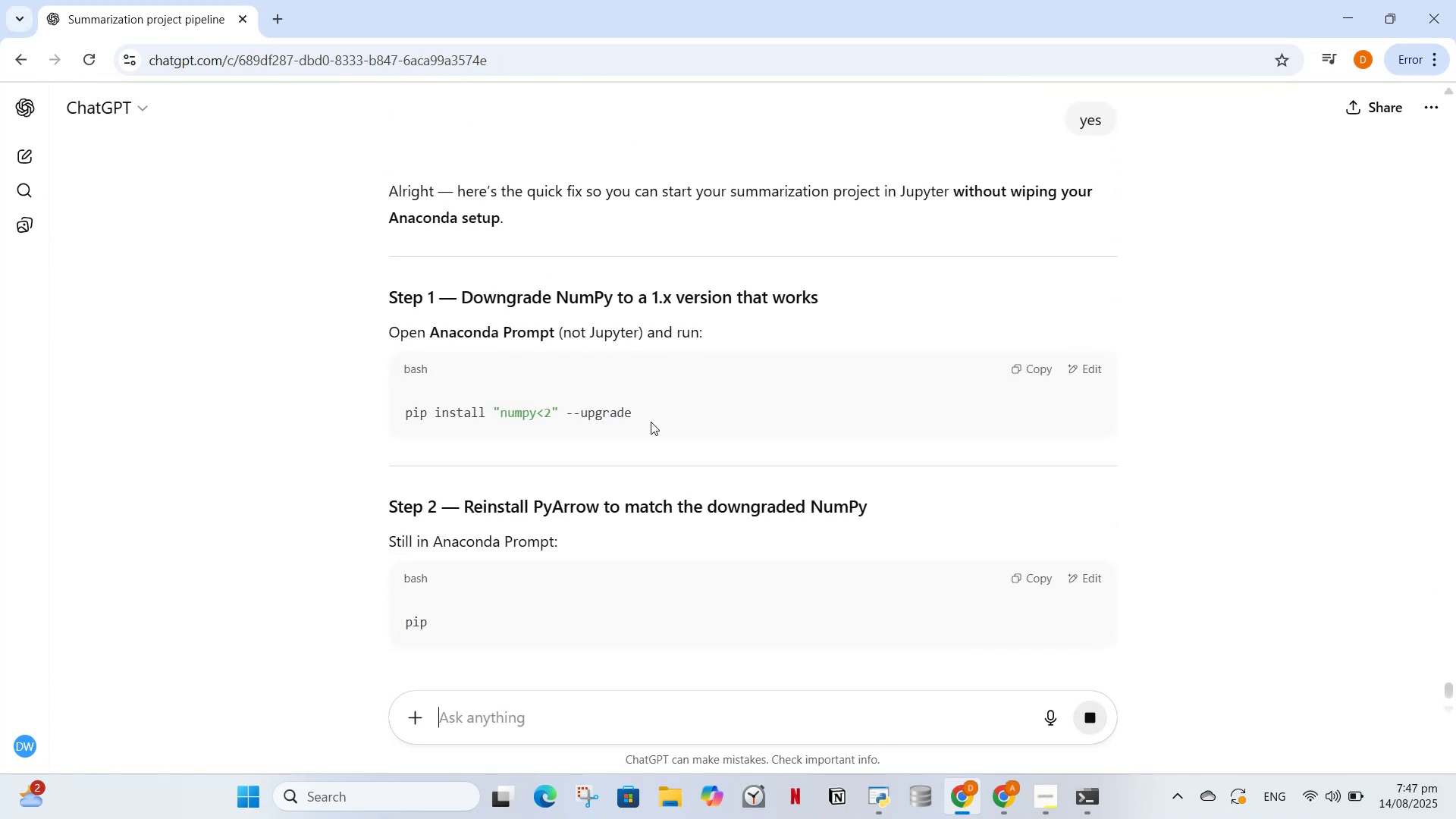 
wait(5.96)
 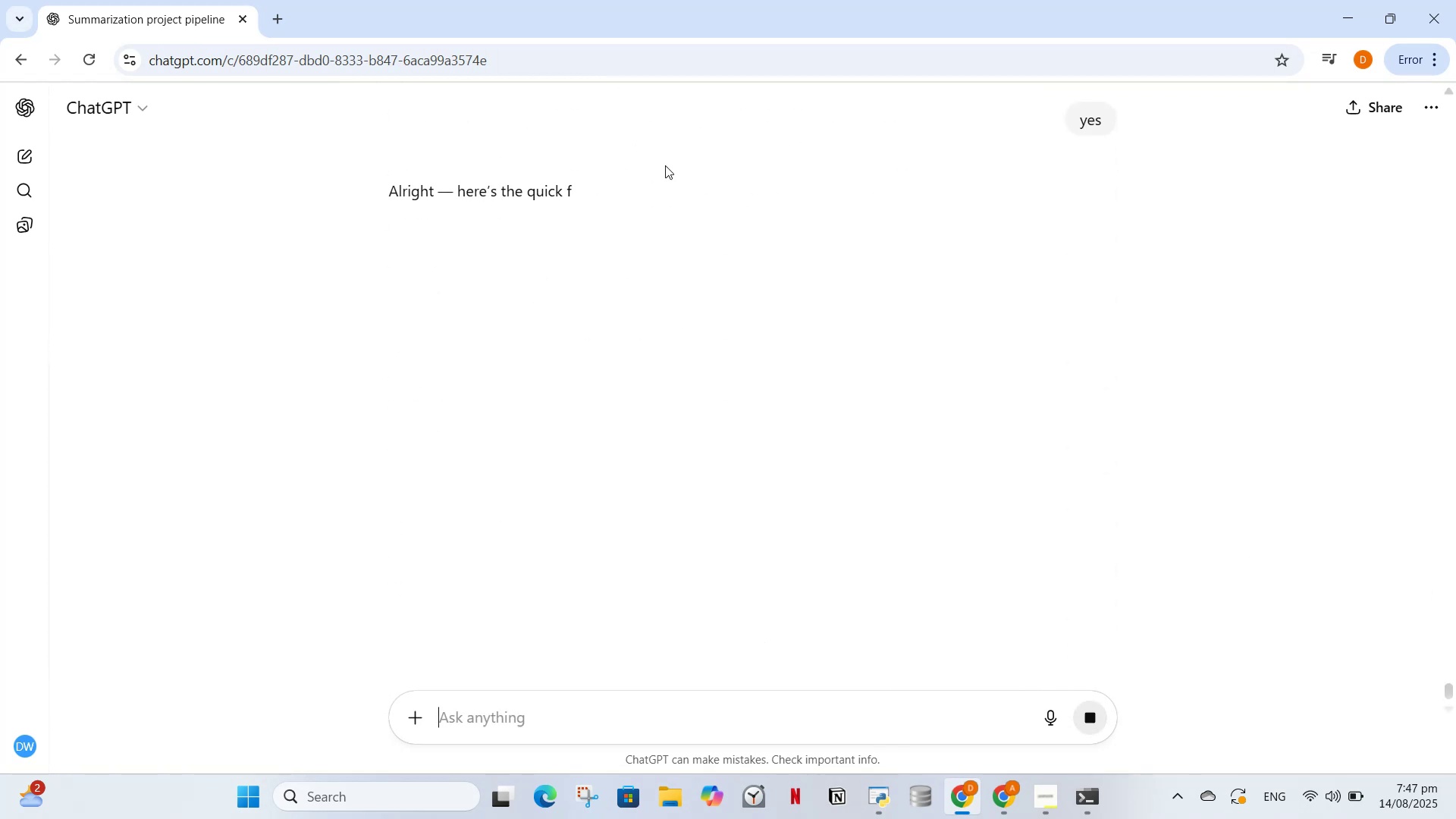 
scroll: coordinate [637, 418], scroll_direction: down, amount: 4.0
 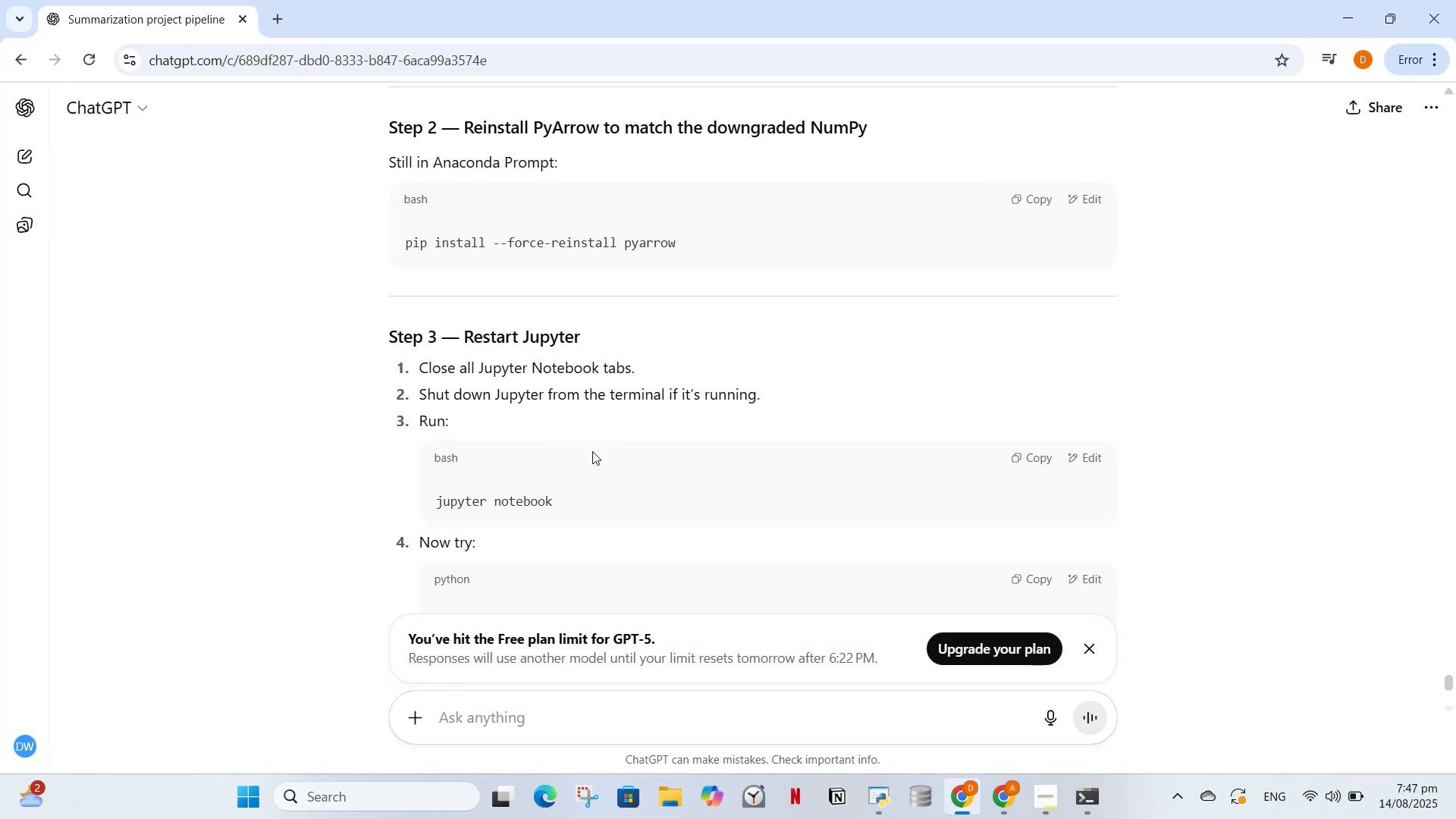 
wait(5.9)
 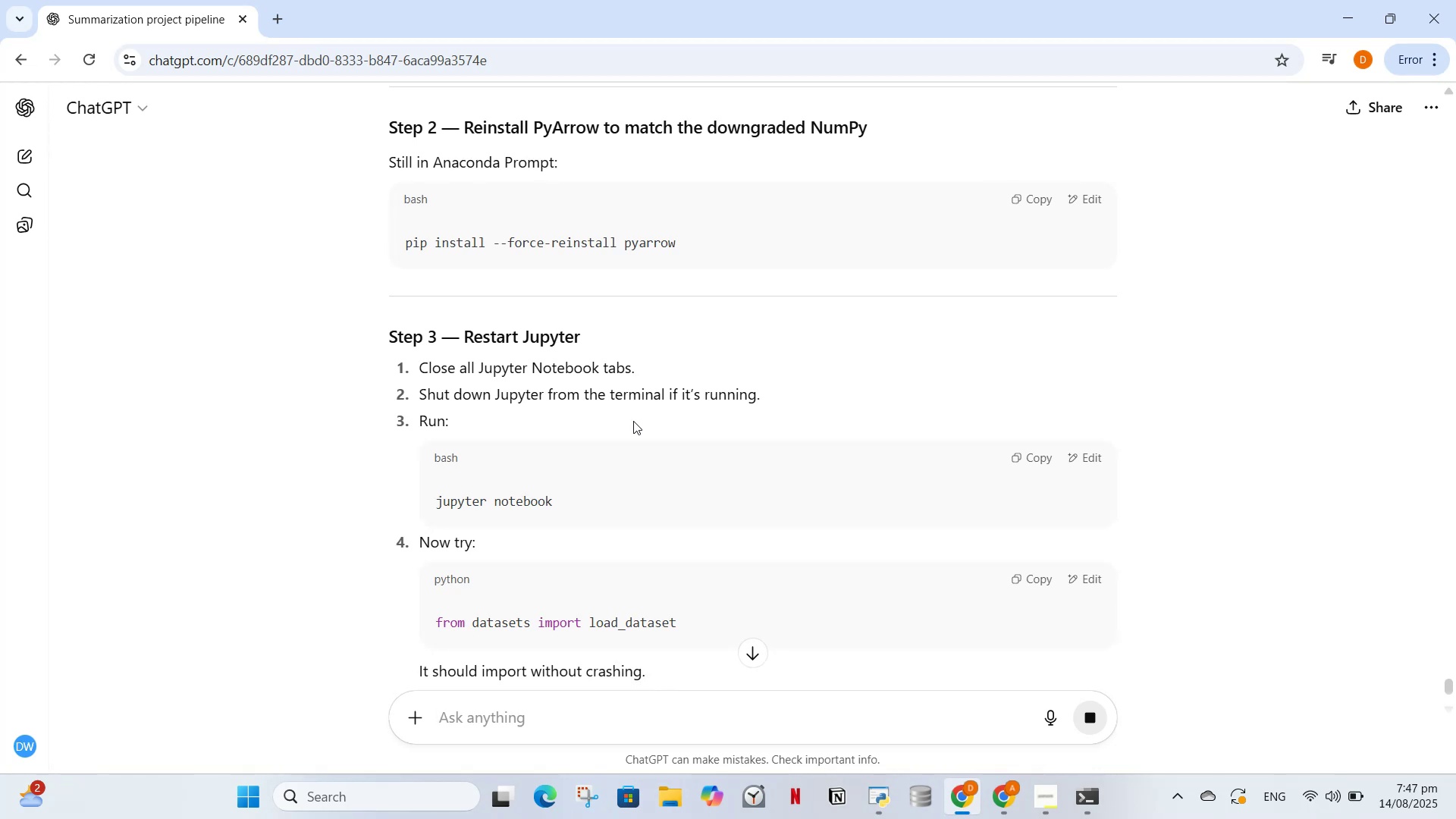 
scroll: coordinate [601, 469], scroll_direction: down, amount: 2.0
 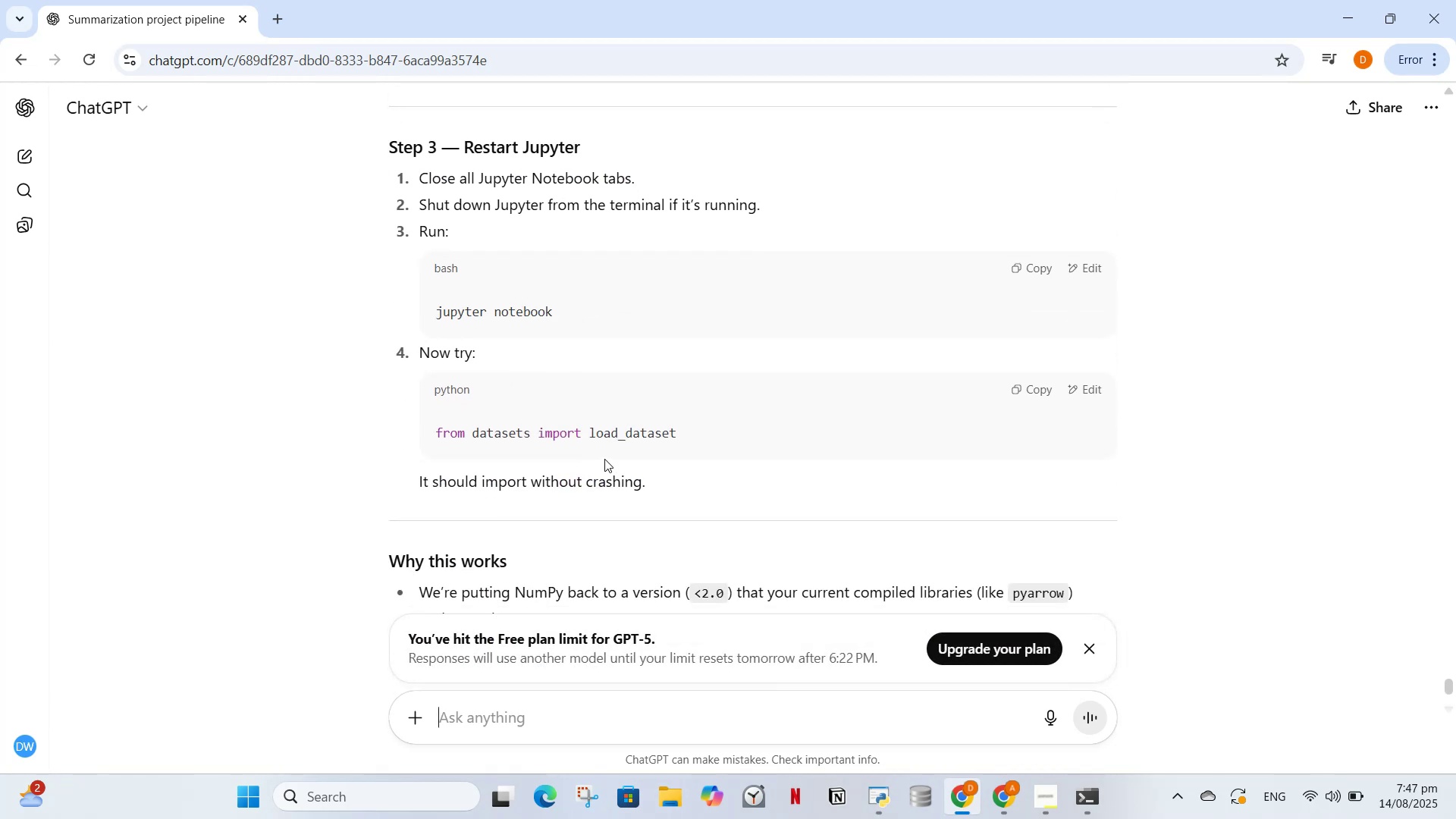 
scroll: coordinate [604, 459], scroll_direction: up, amount: 3.0
 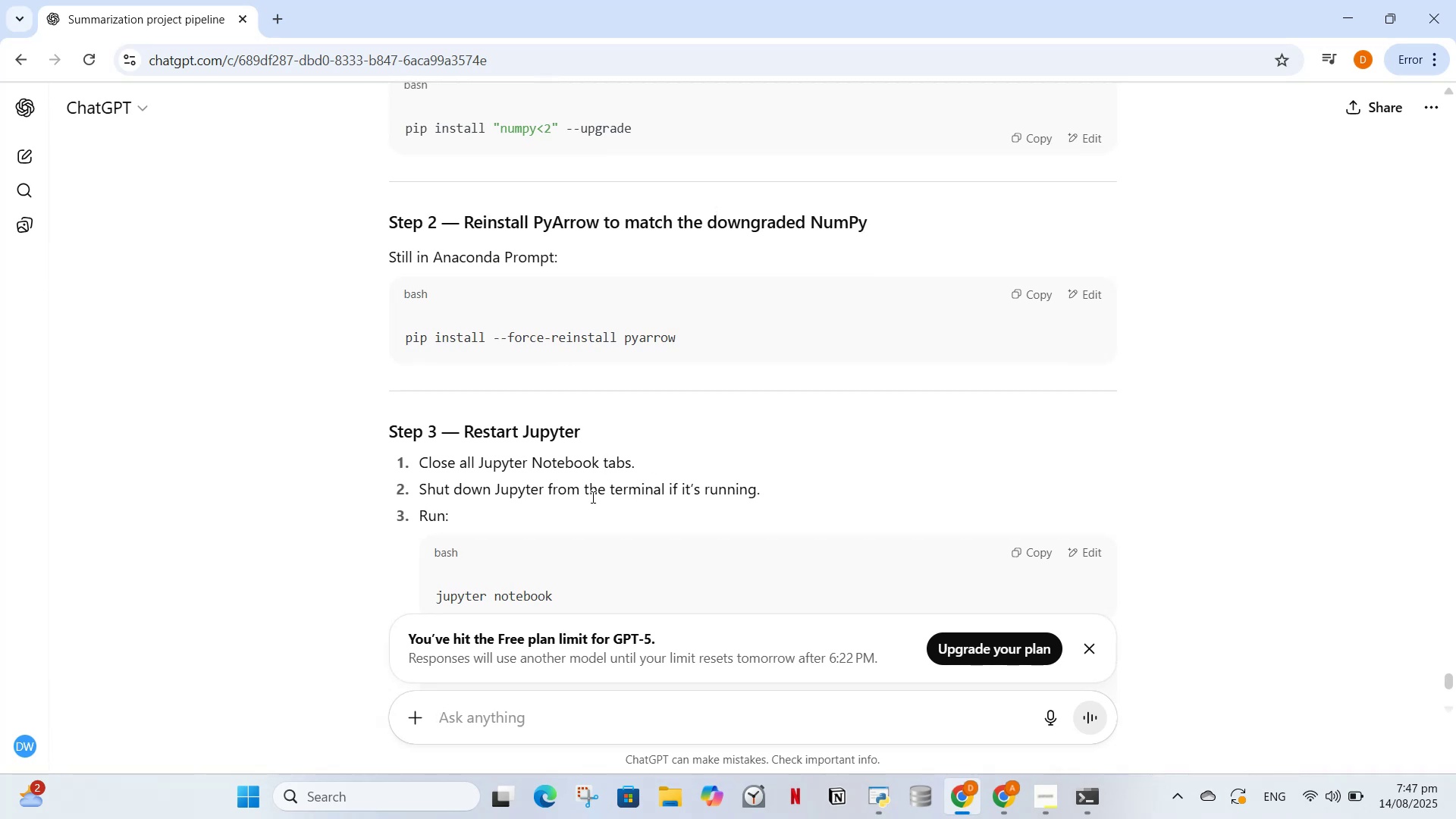 
wait(6.69)
 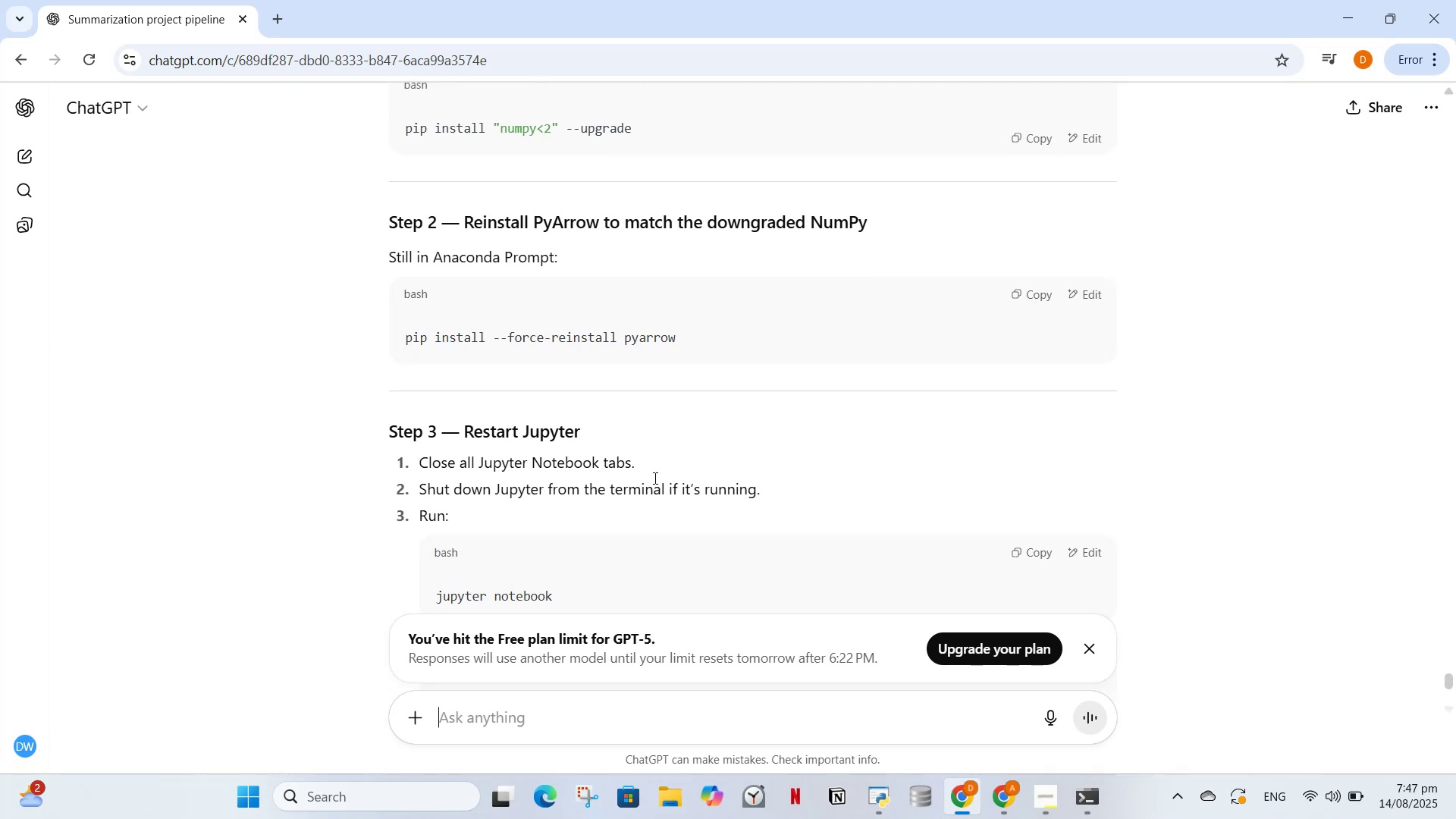 
scroll: coordinate [705, 495], scroll_direction: down, amount: 3.0
 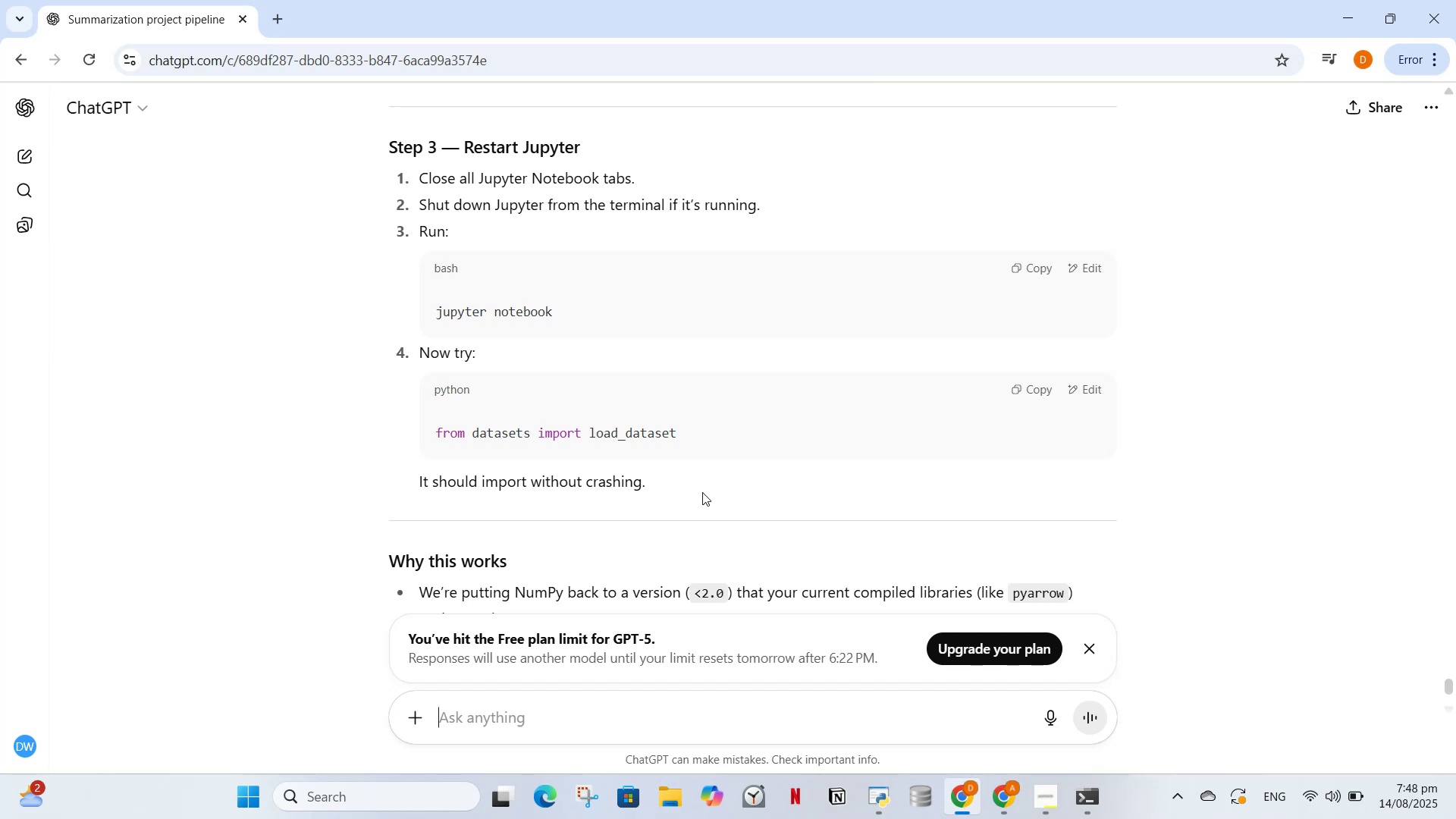 
wait(5.24)
 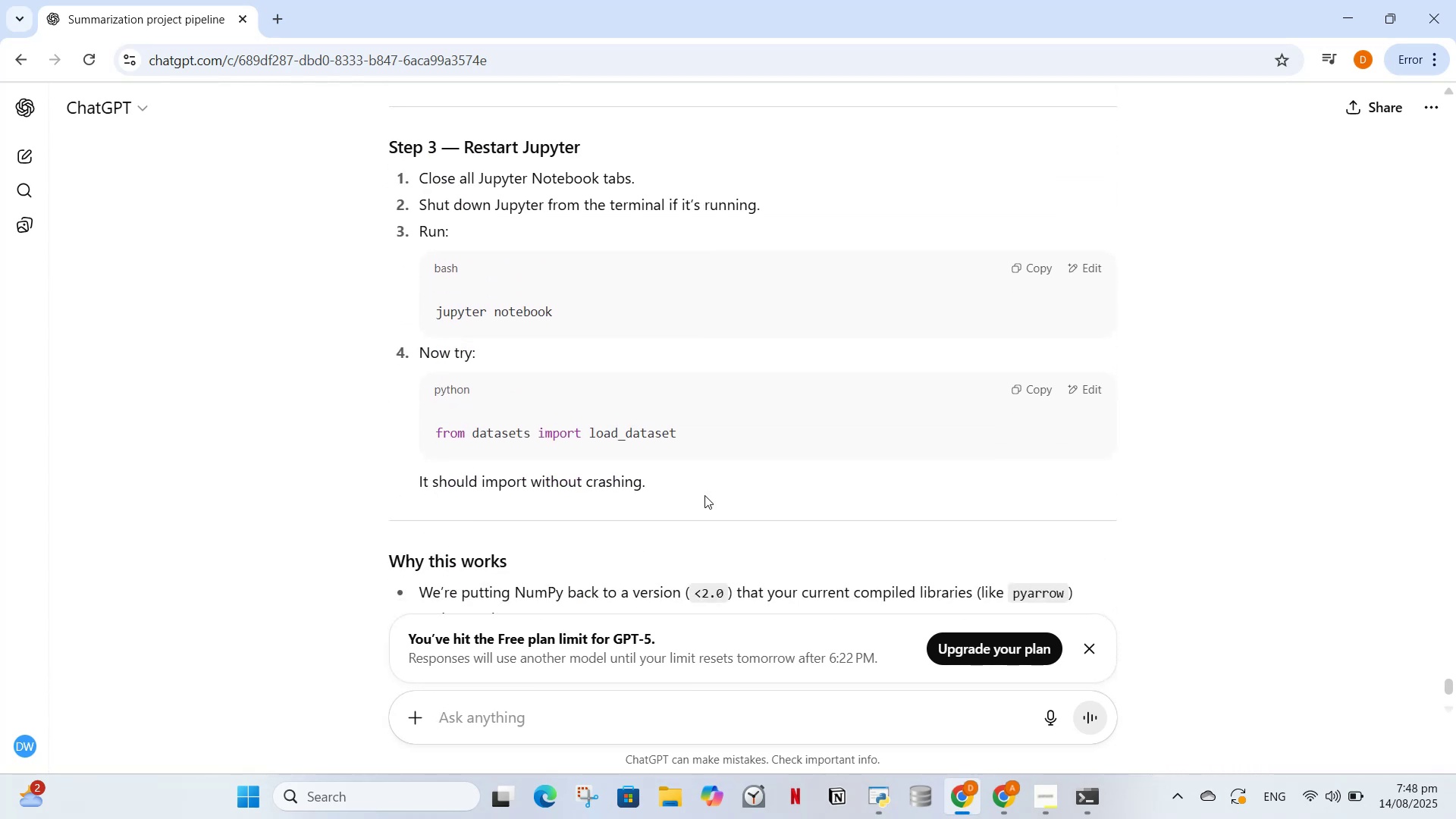 
scroll: coordinate [698, 492], scroll_direction: down, amount: 1.0
 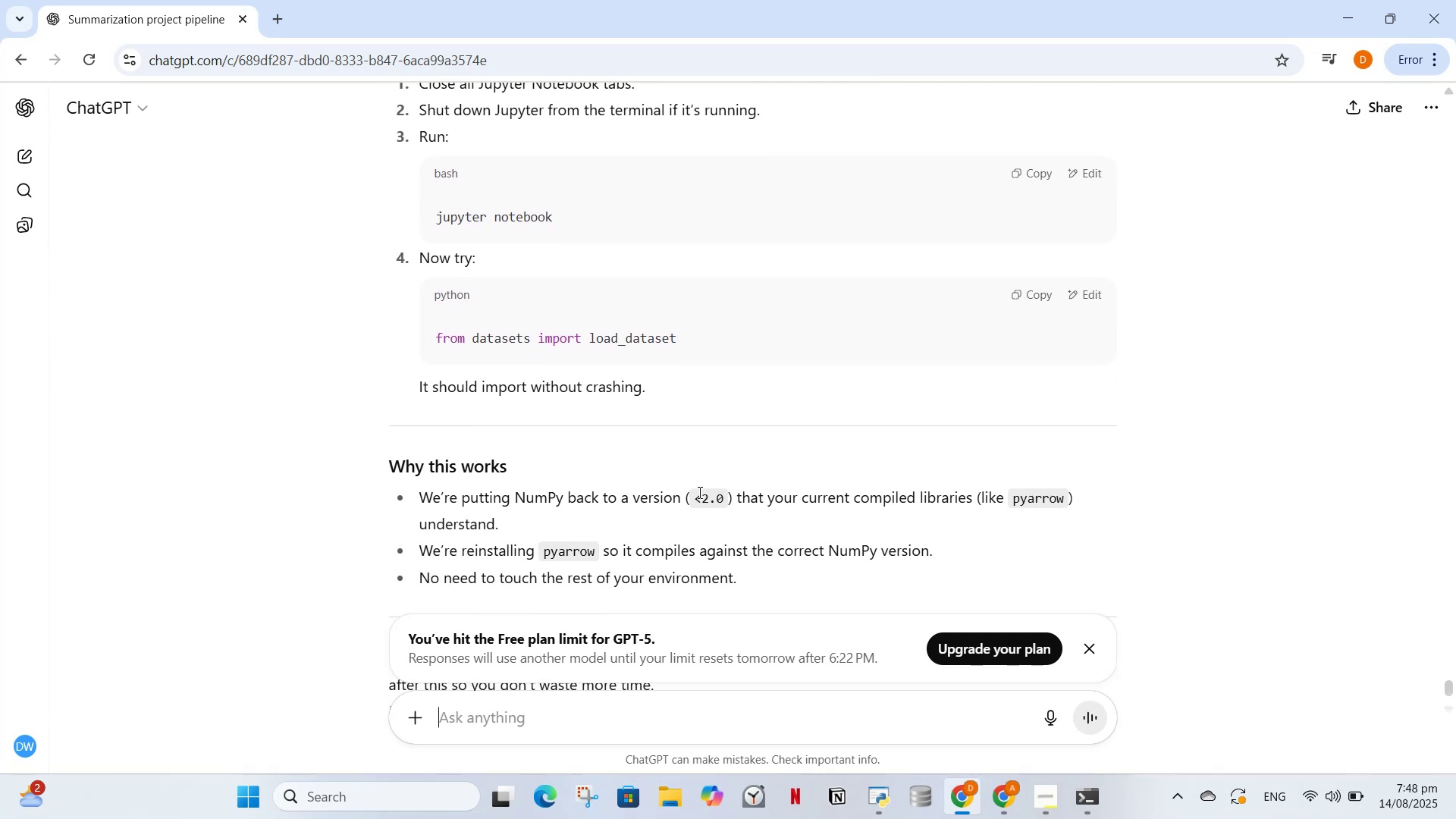 
scroll: coordinate [698, 492], scroll_direction: up, amount: 5.0
 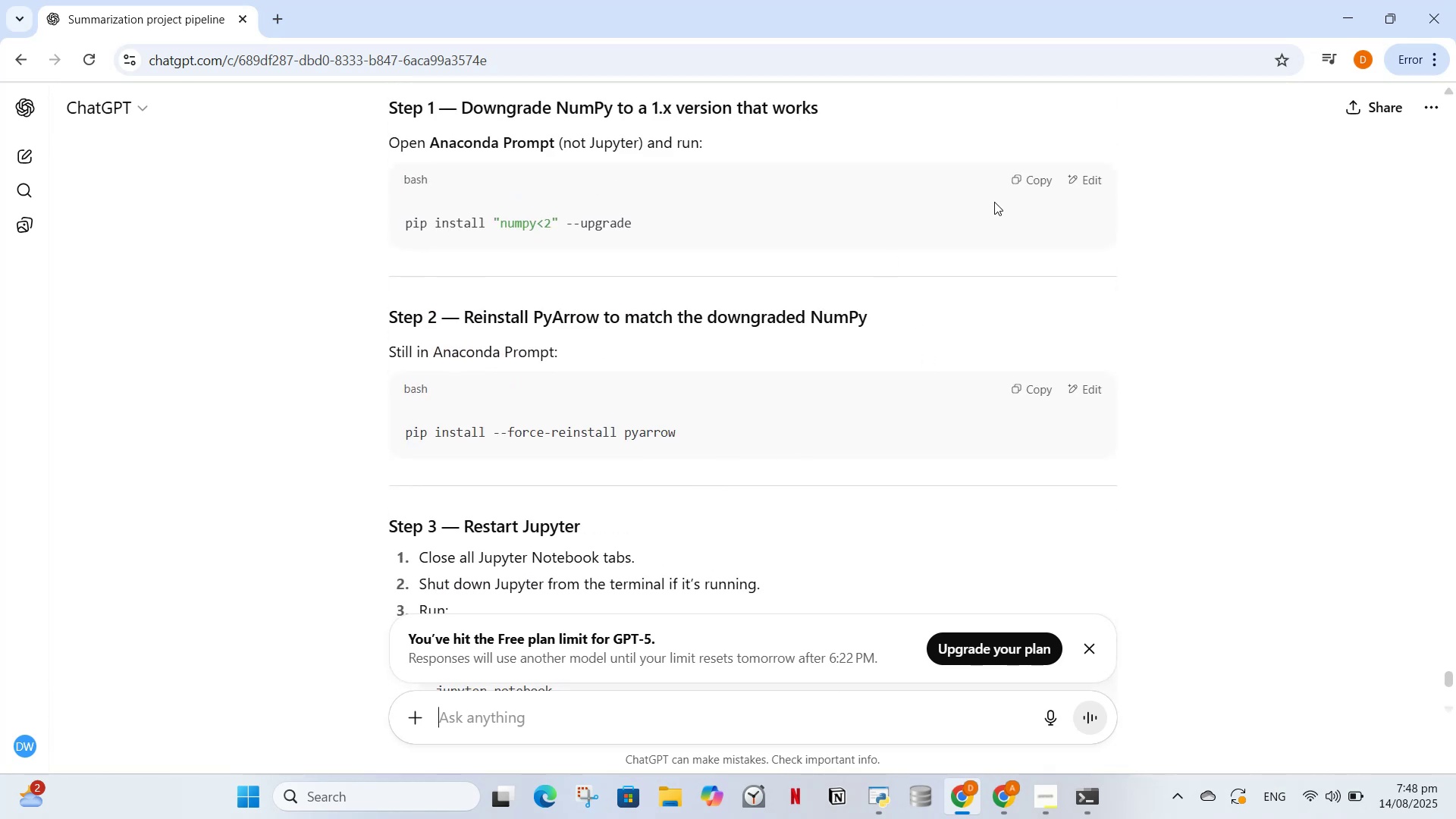 
left_click([1030, 182])
 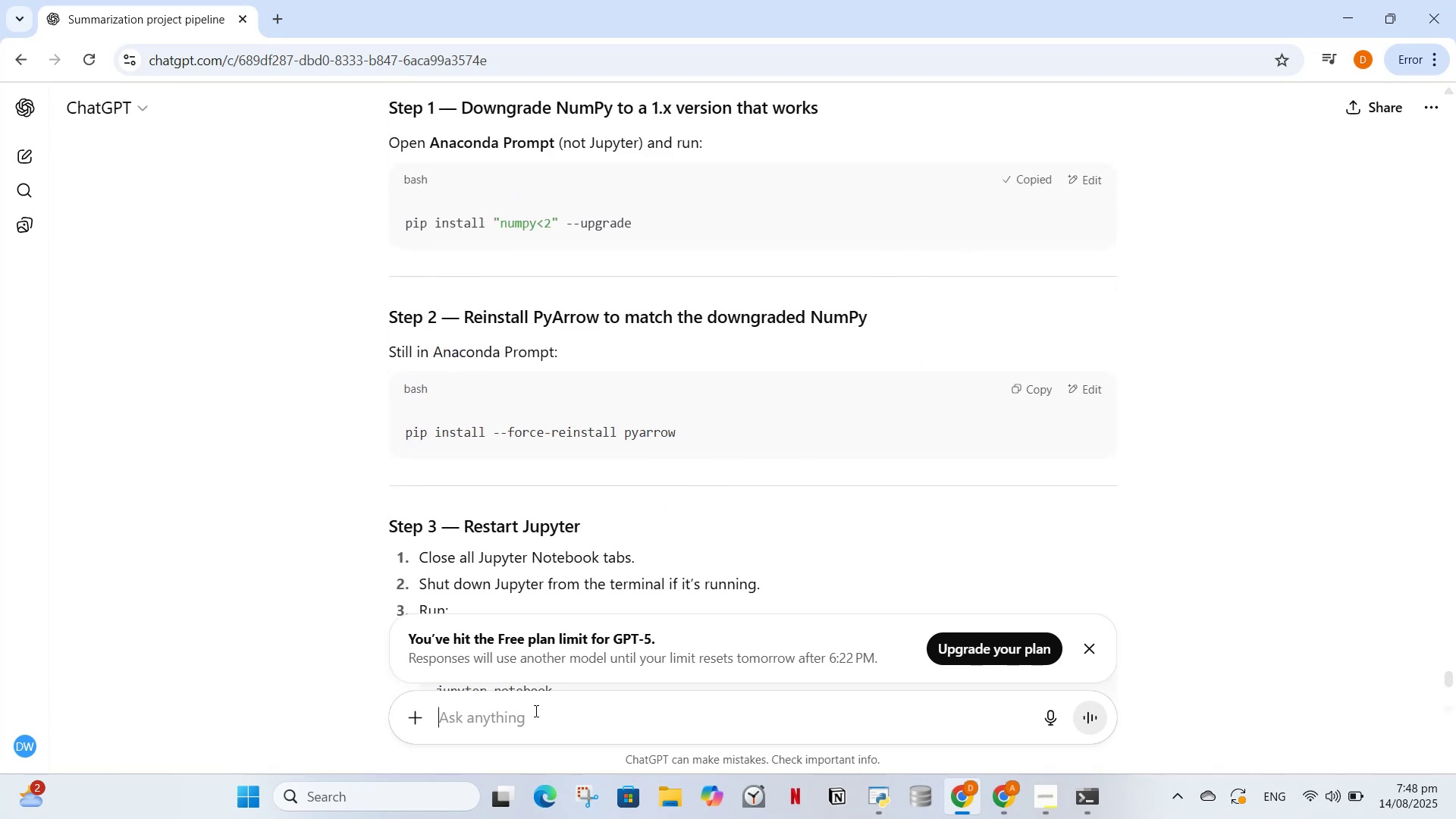 
type(ki have a I have a folde rin jupyter nodebook in which my.ipnb file in whcih i am trying the code)
 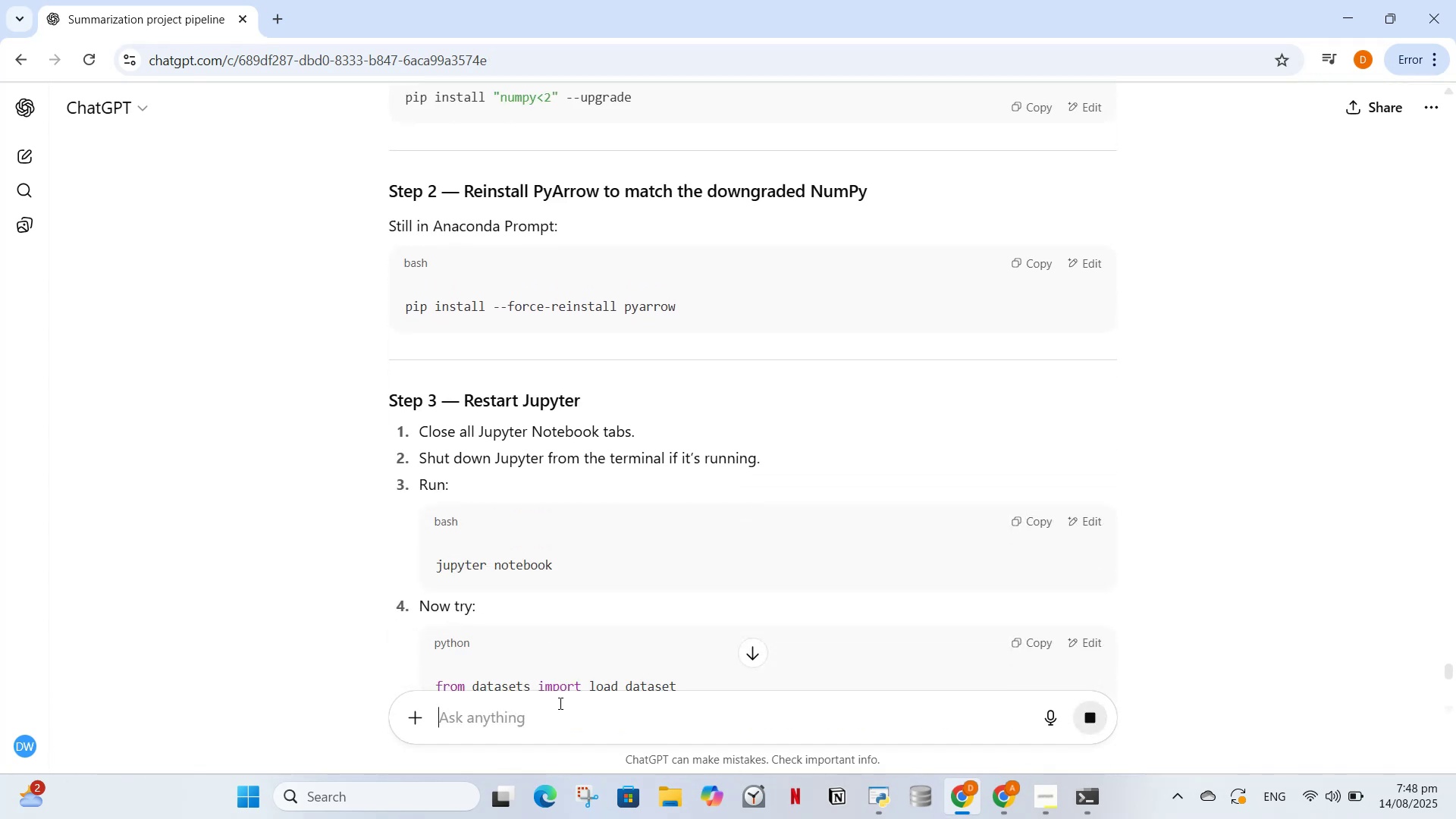 
hold_key(key=Backspace, duration=0.89)
 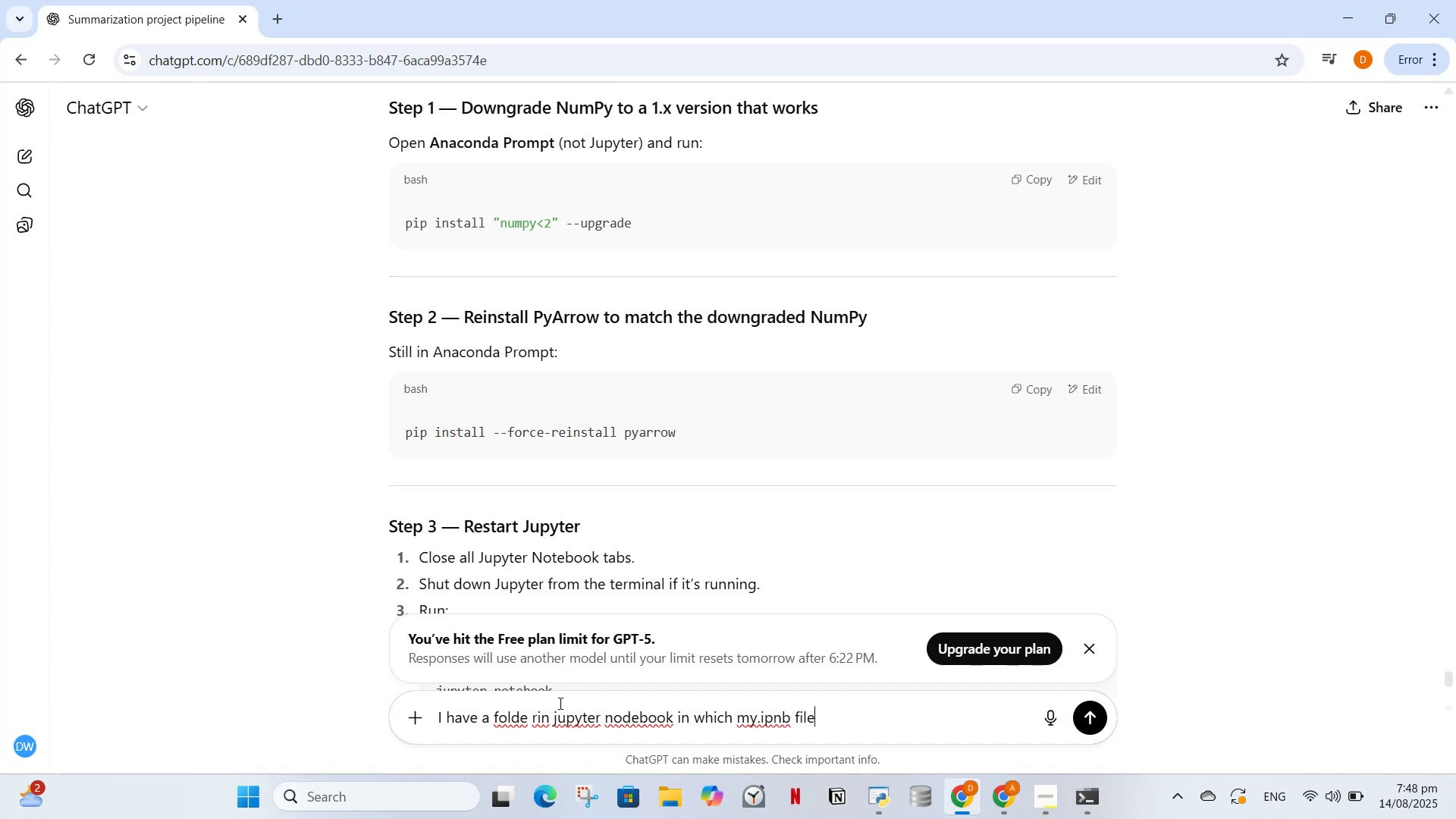 
key(Enter)
 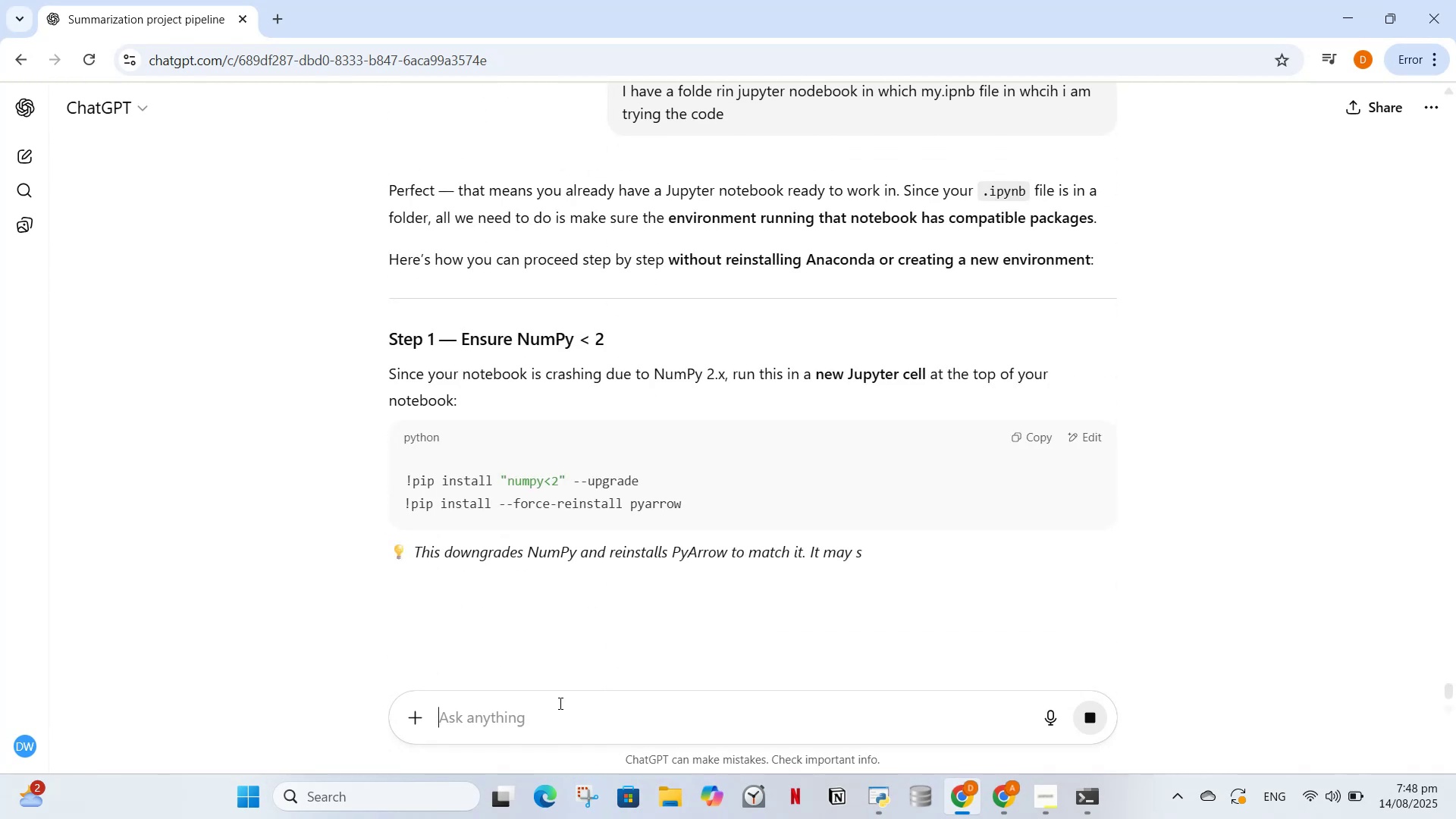 
wait(9.89)
 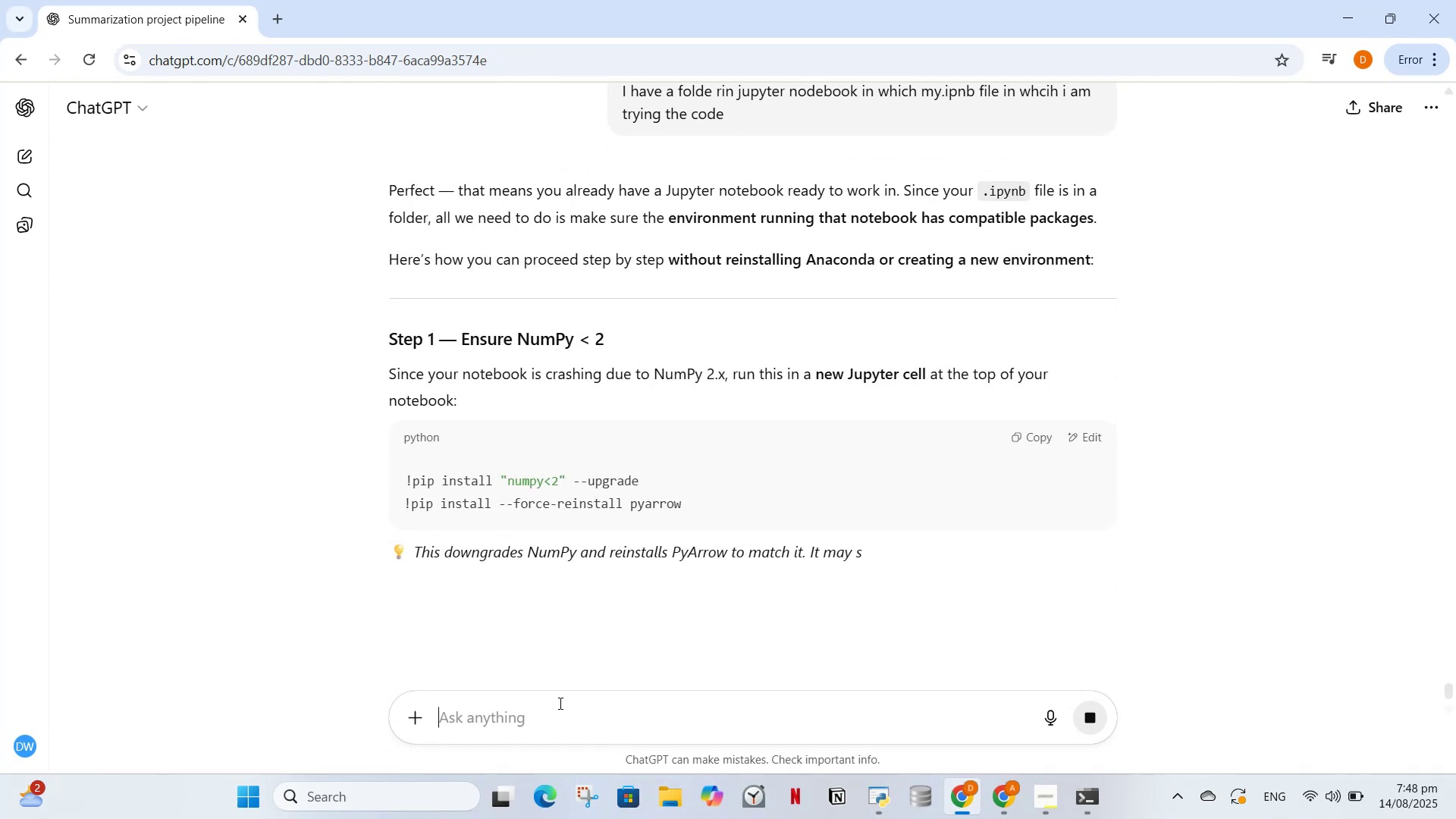 
scroll: coordinate [881, 349], scroll_direction: down, amount: 4.0
 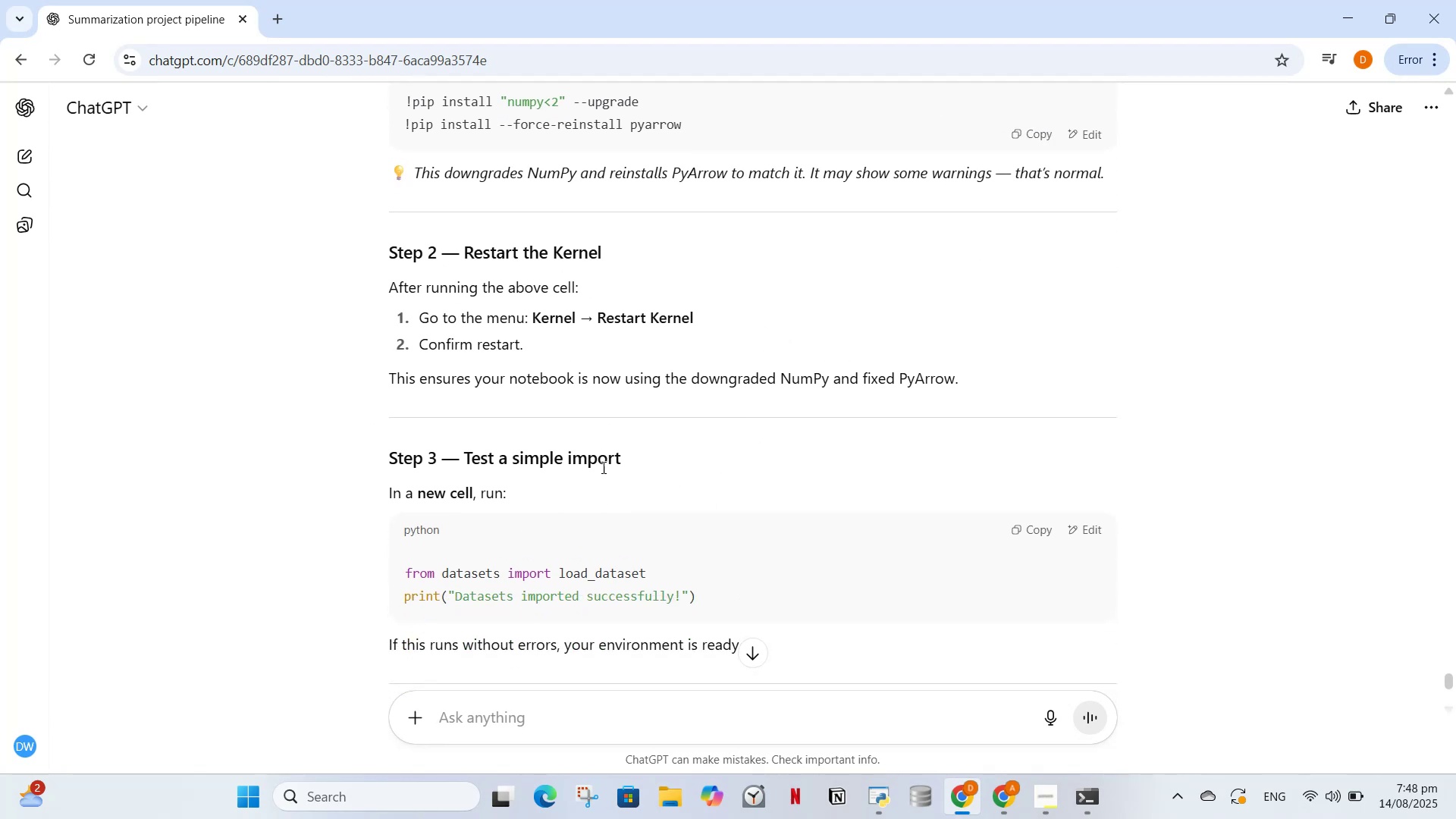 
wait(6.58)
 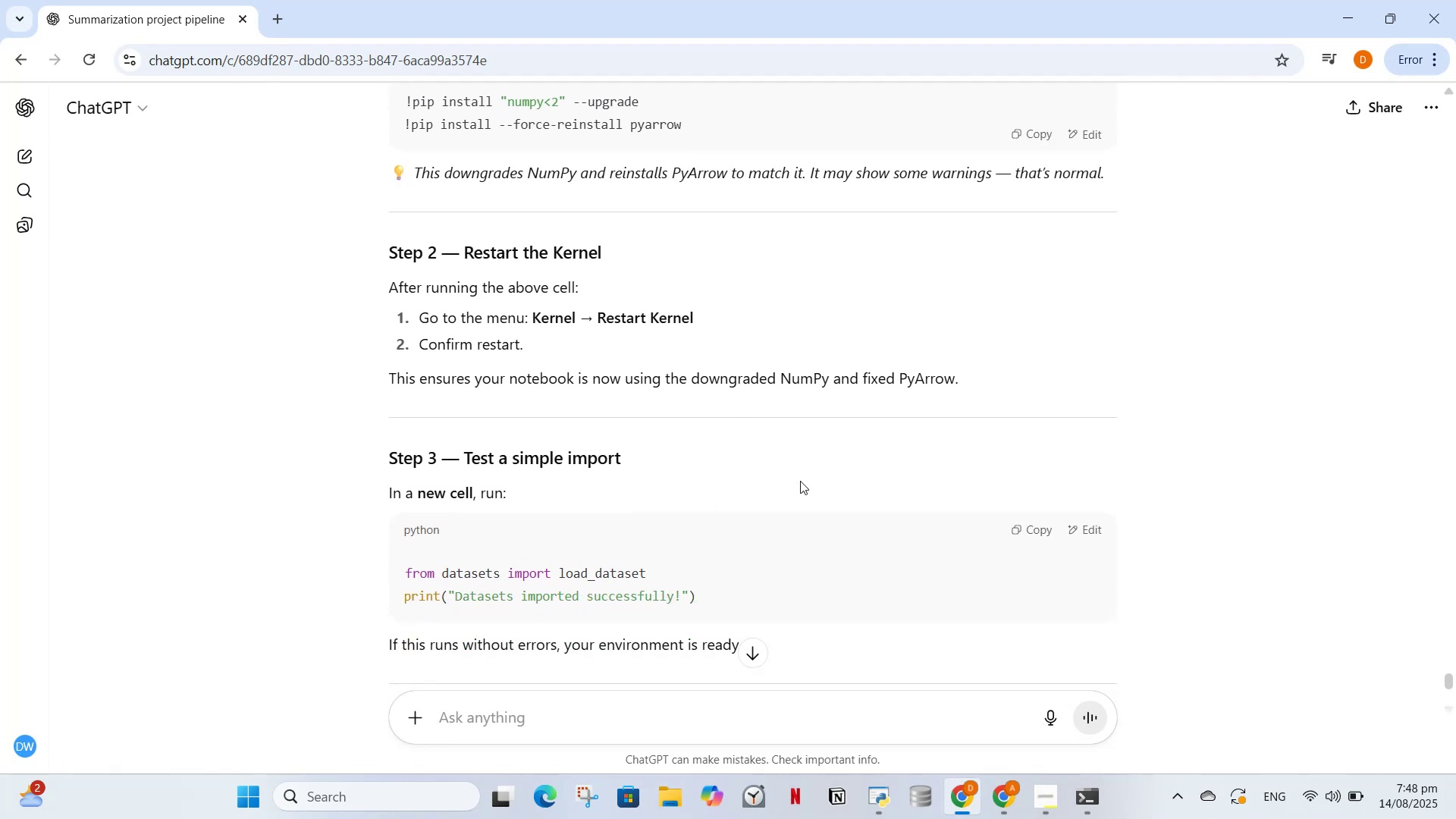 
scroll: coordinate [759, 431], scroll_direction: down, amount: 4.0
 